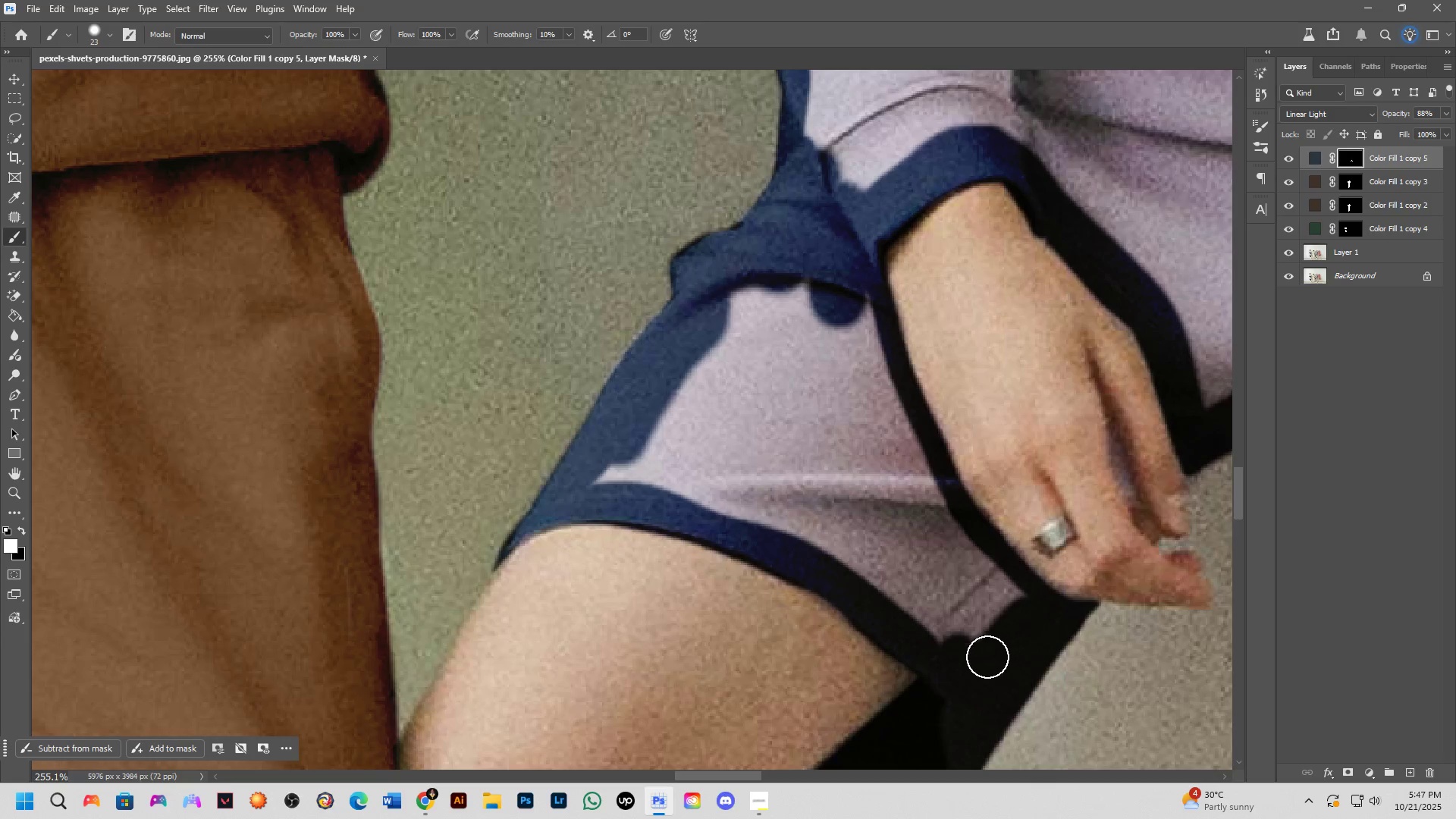 
left_click_drag(start_coordinate=[974, 652], to_coordinate=[802, 290])
 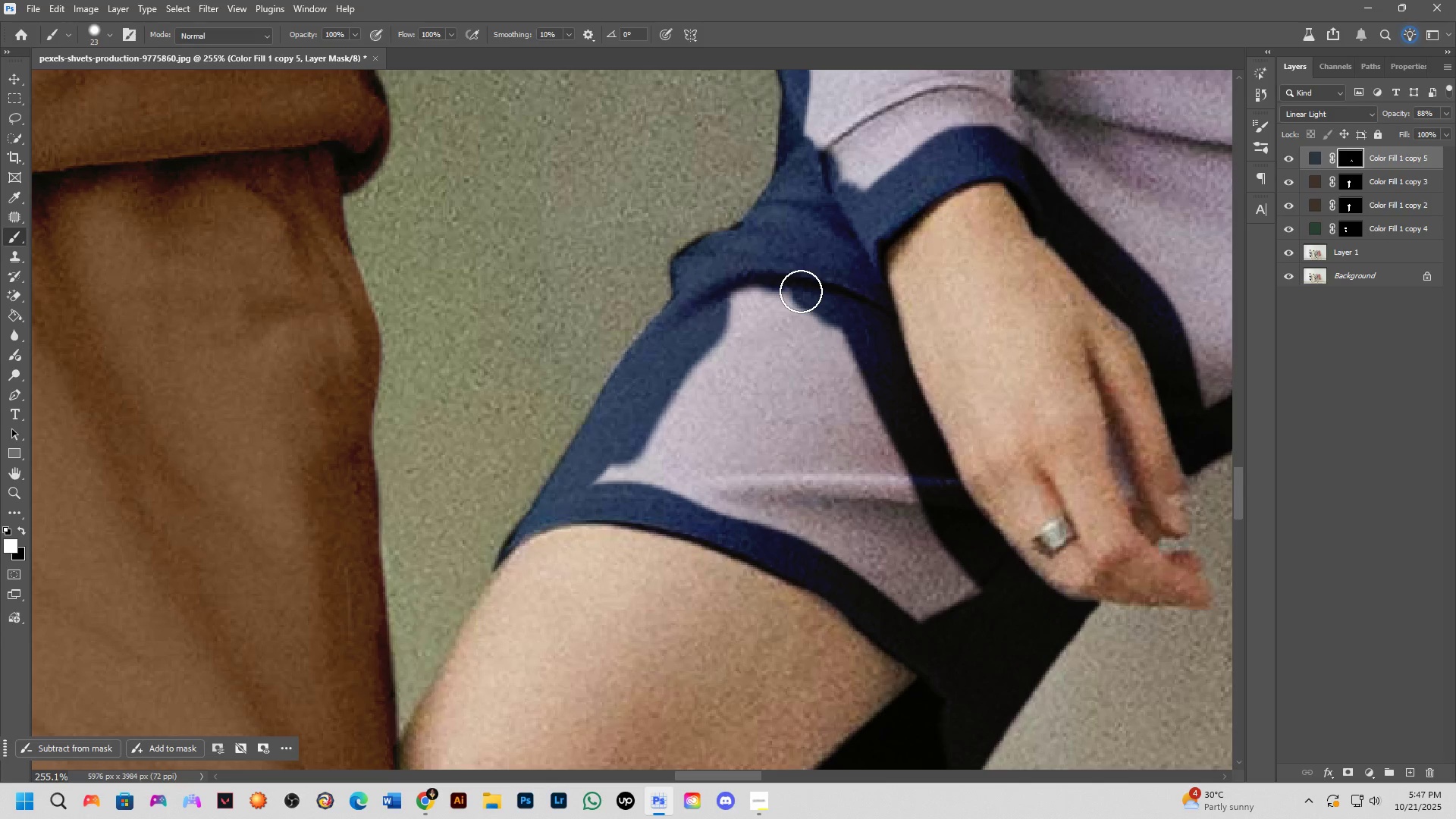 
hold_key(key=AltLeft, duration=0.38)
 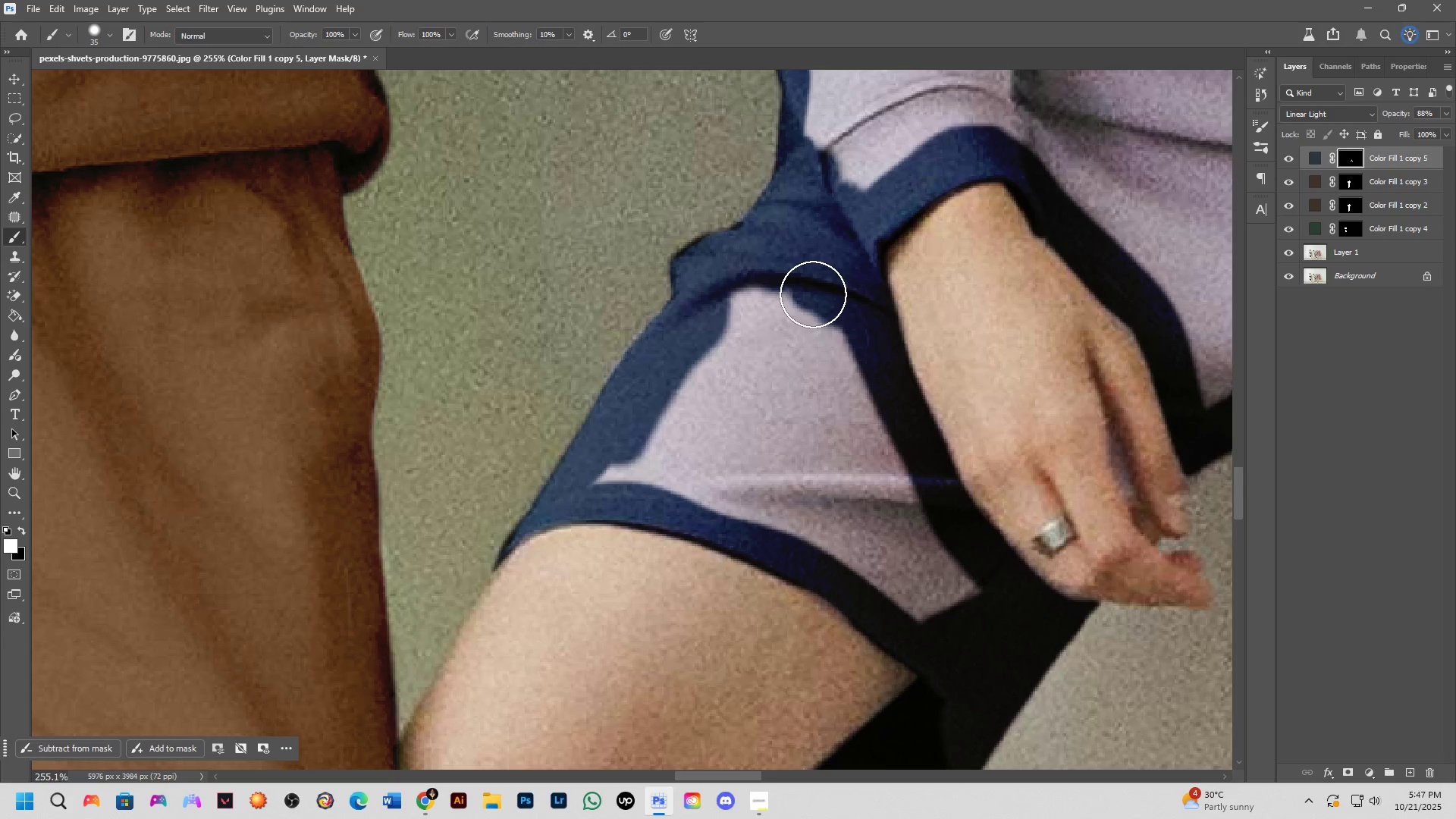 
left_click_drag(start_coordinate=[813, 294], to_coordinate=[649, 469])
 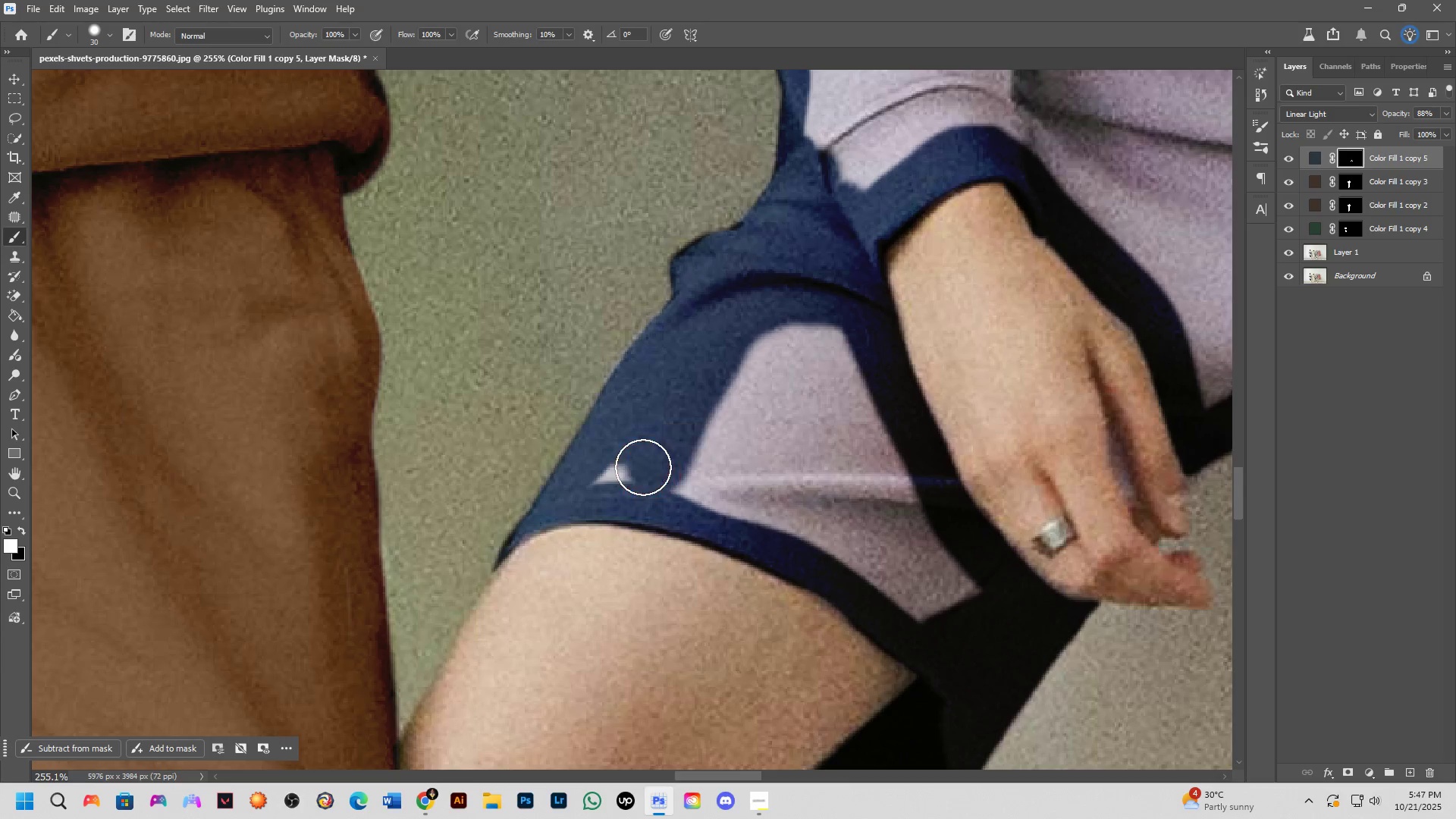 
key(Alt+AltLeft)
 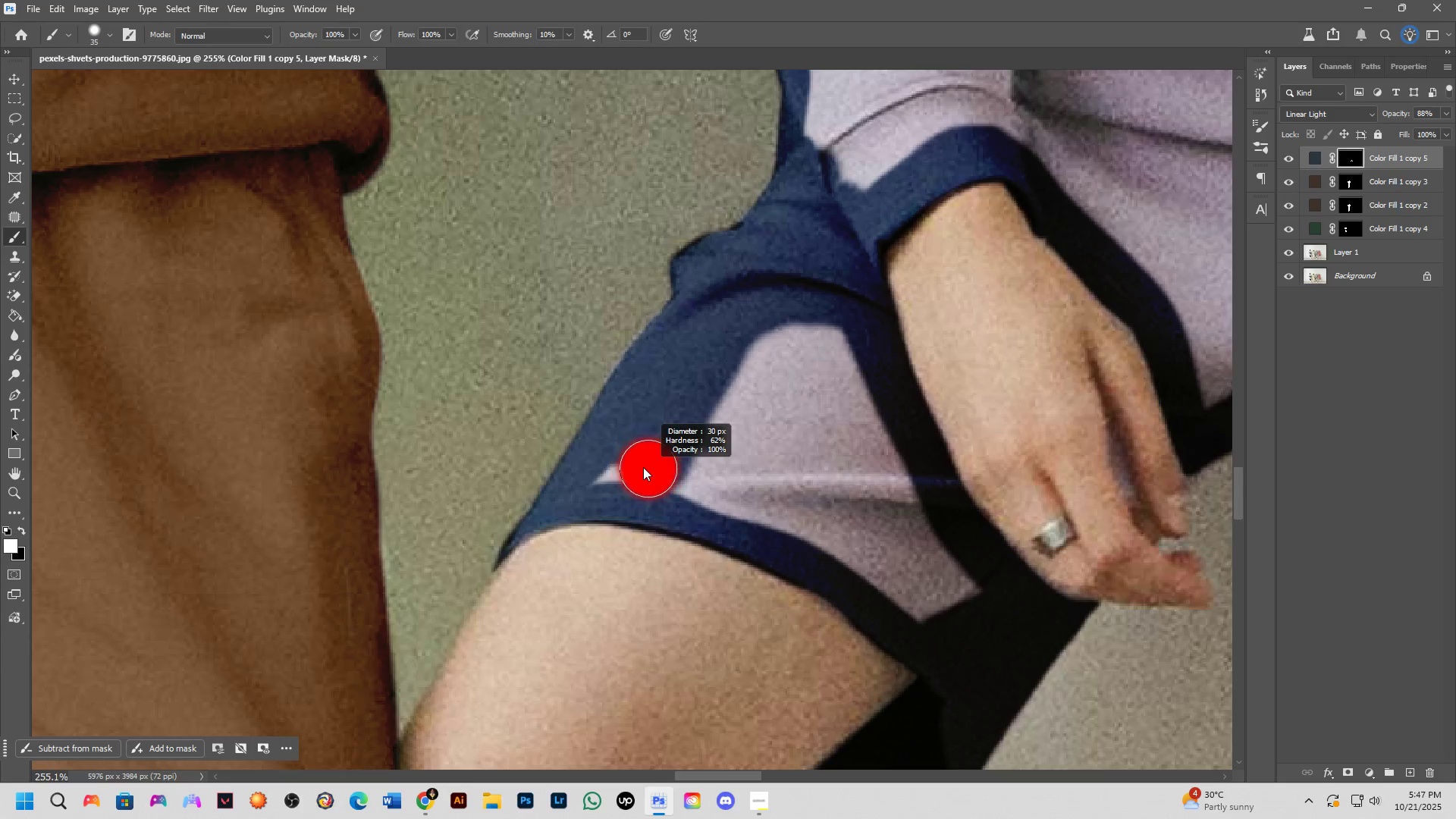 
left_click_drag(start_coordinate=[643, 467], to_coordinate=[853, 476])
 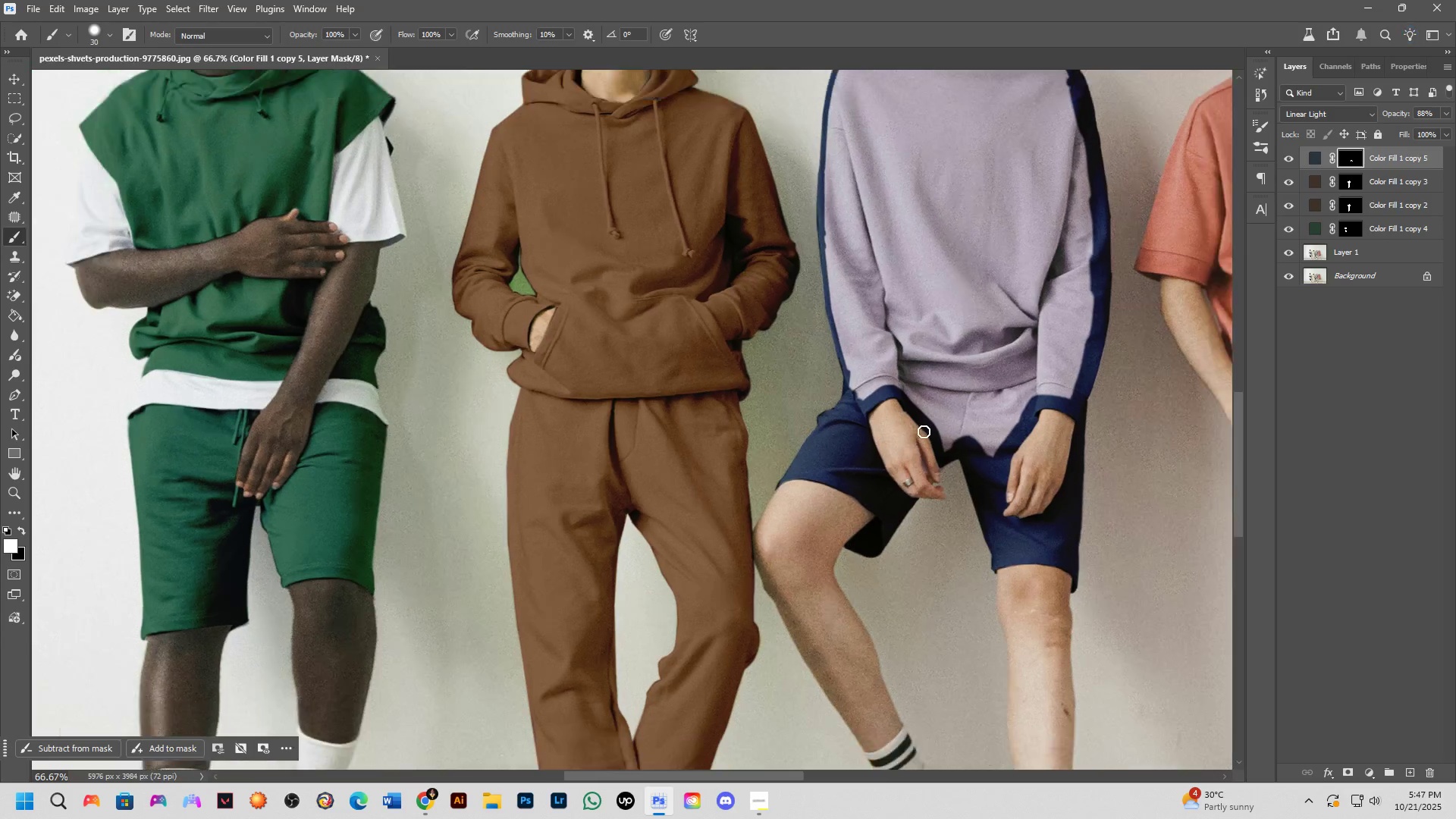 
key(Shift+ShiftLeft)
 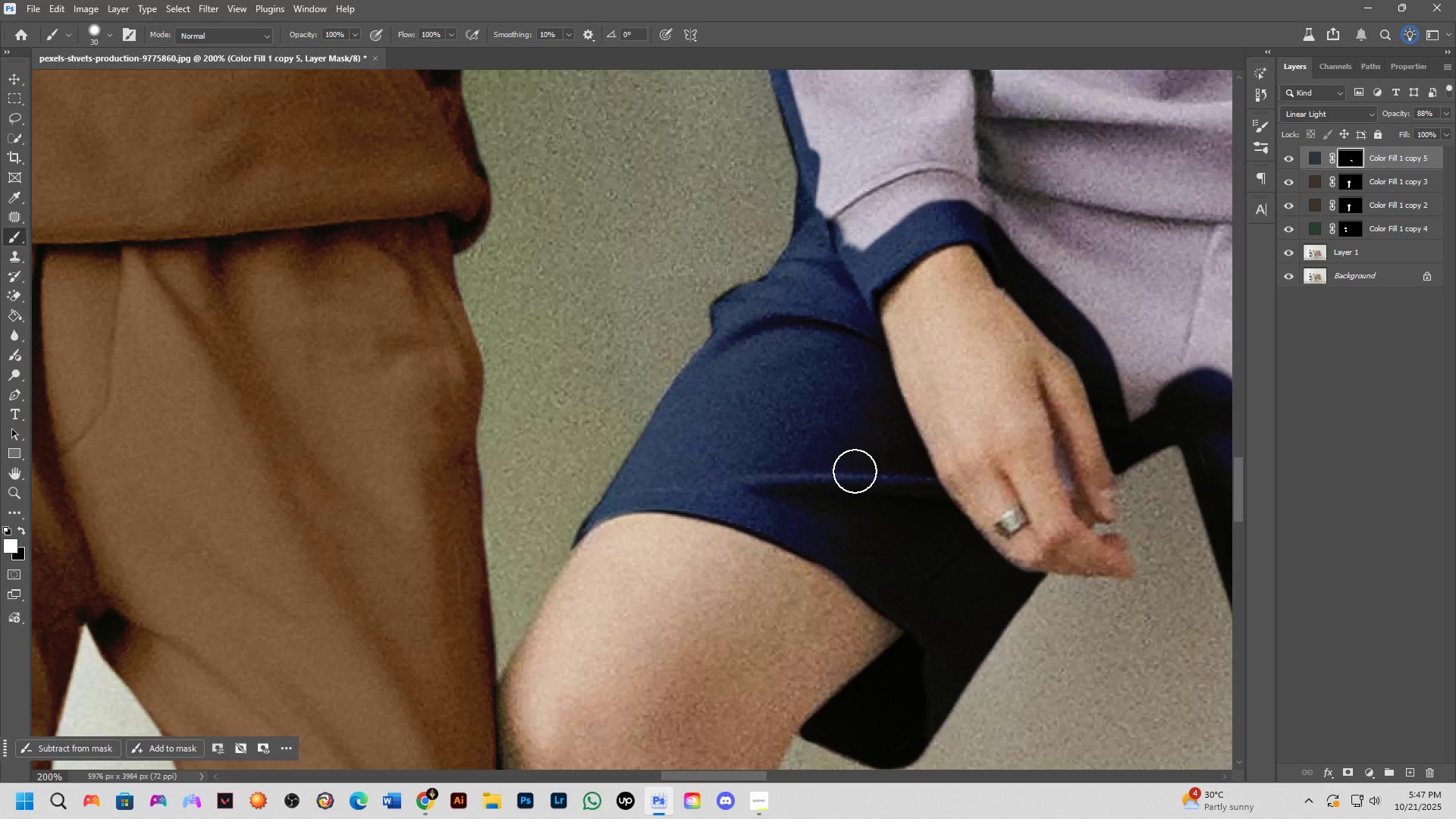 
scroll: coordinate [922, 431], scroll_direction: down, amount: 8.0
 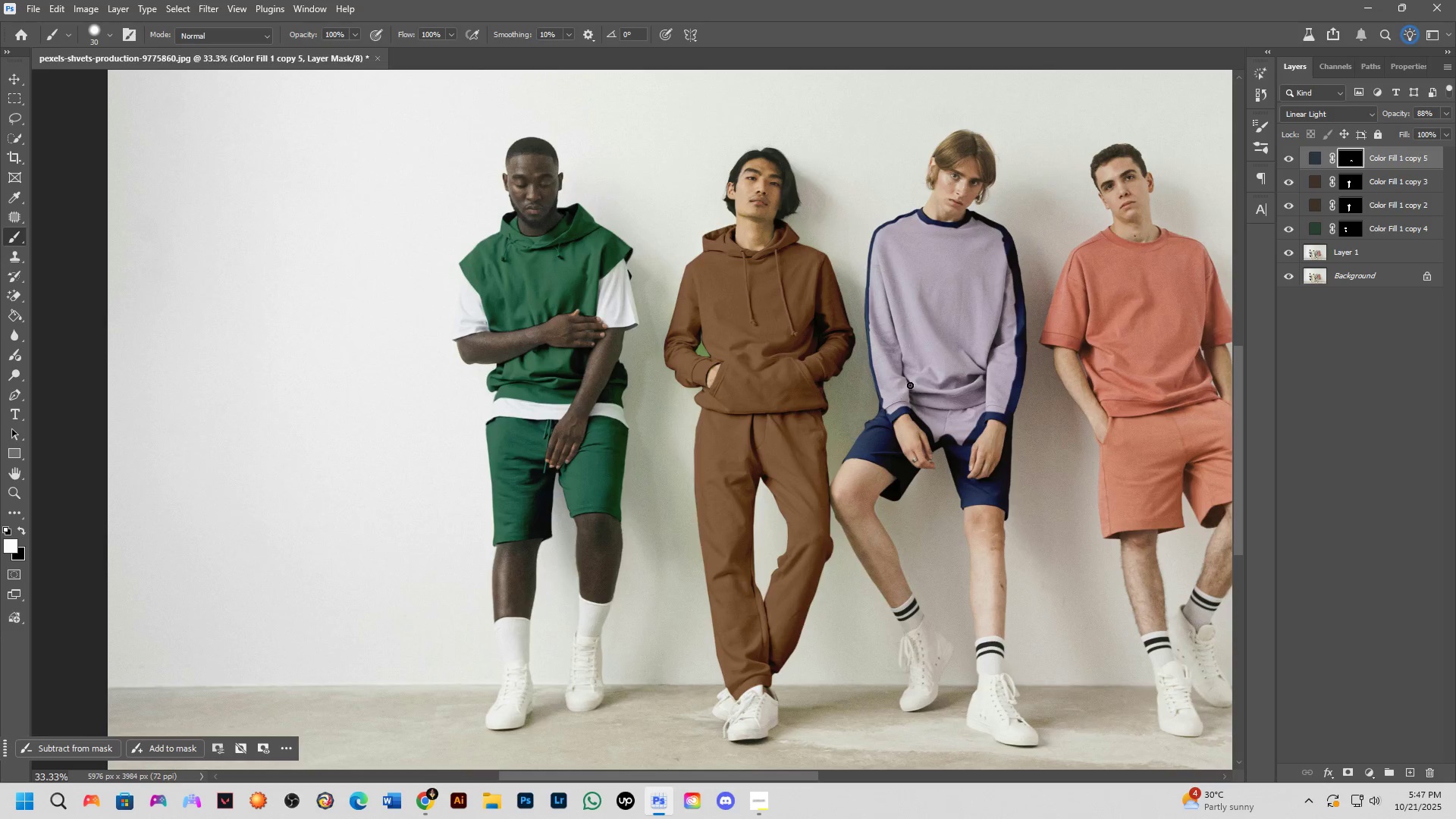 
key(Shift+ShiftLeft)
 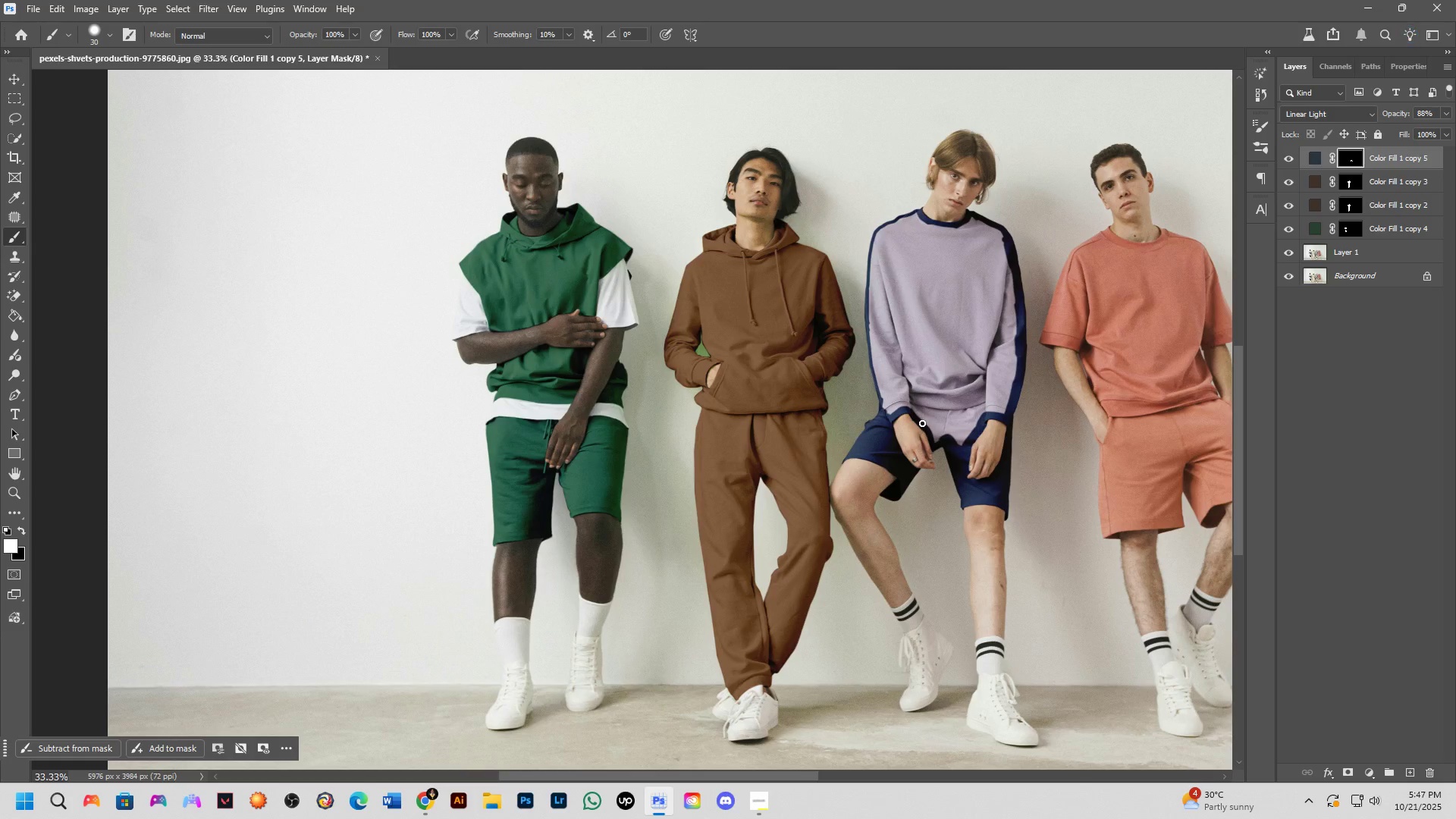 
hold_key(key=ShiftLeft, duration=0.32)
scroll: coordinate [823, 477], scroll_direction: up, amount: 11.0
 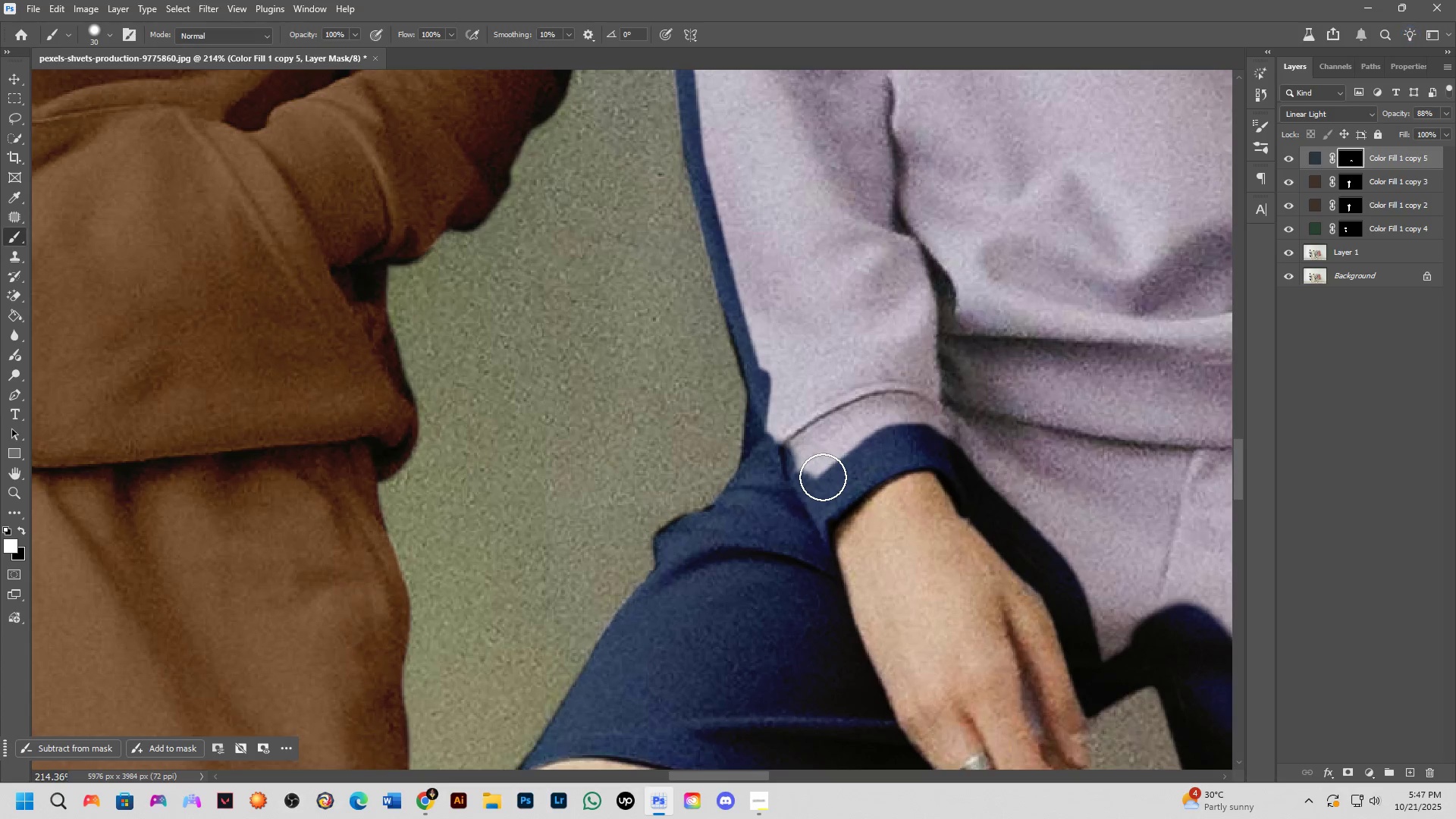 
hold_key(key=AltLeft, duration=0.81)
right_click([823, 477])
 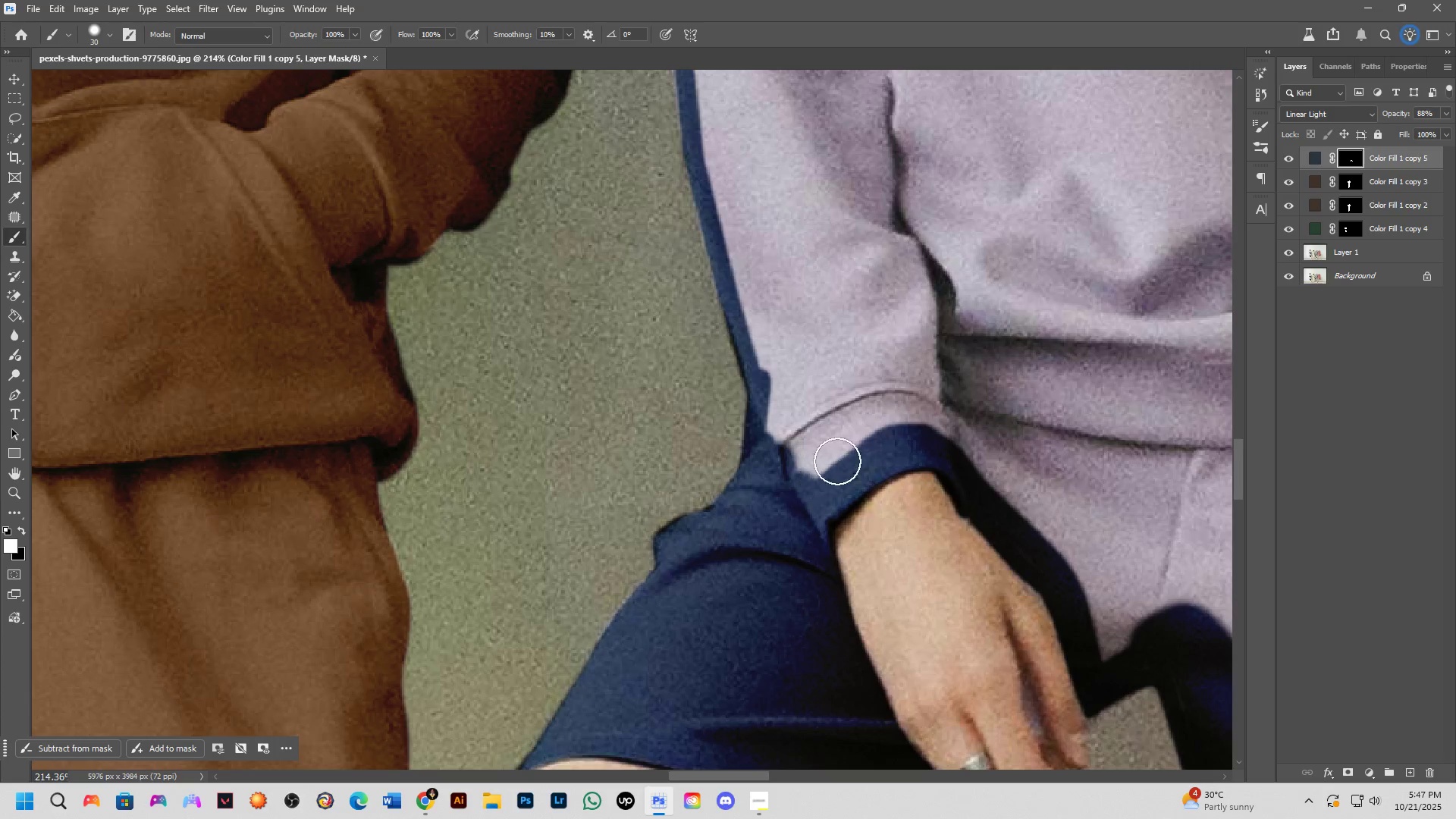 
left_click_drag(start_coordinate=[843, 443], to_coordinate=[1153, 608])
 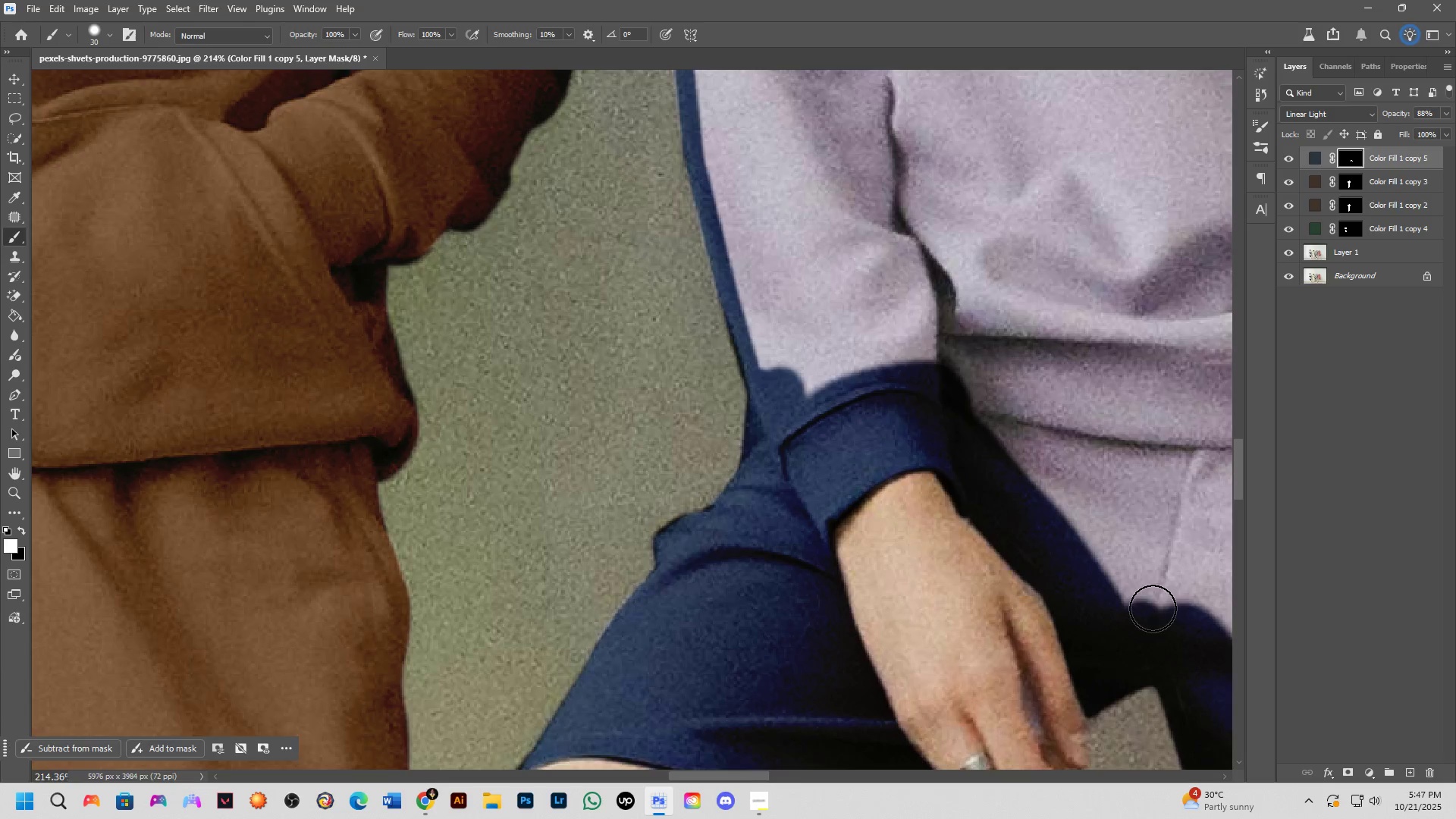 
hold_key(key=Space, duration=0.57)
 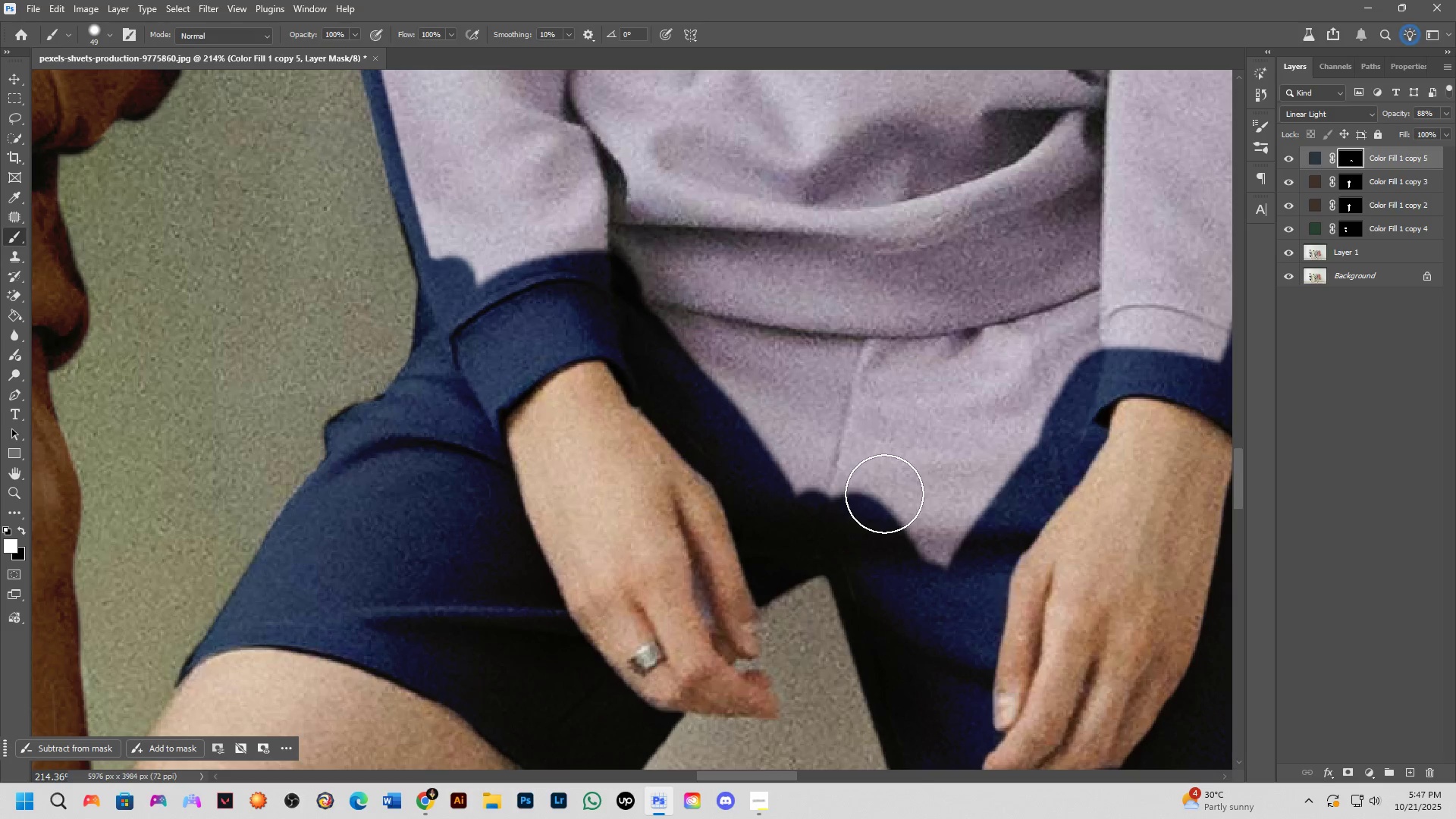 
left_click_drag(start_coordinate=[1153, 607], to_coordinate=[824, 497])
 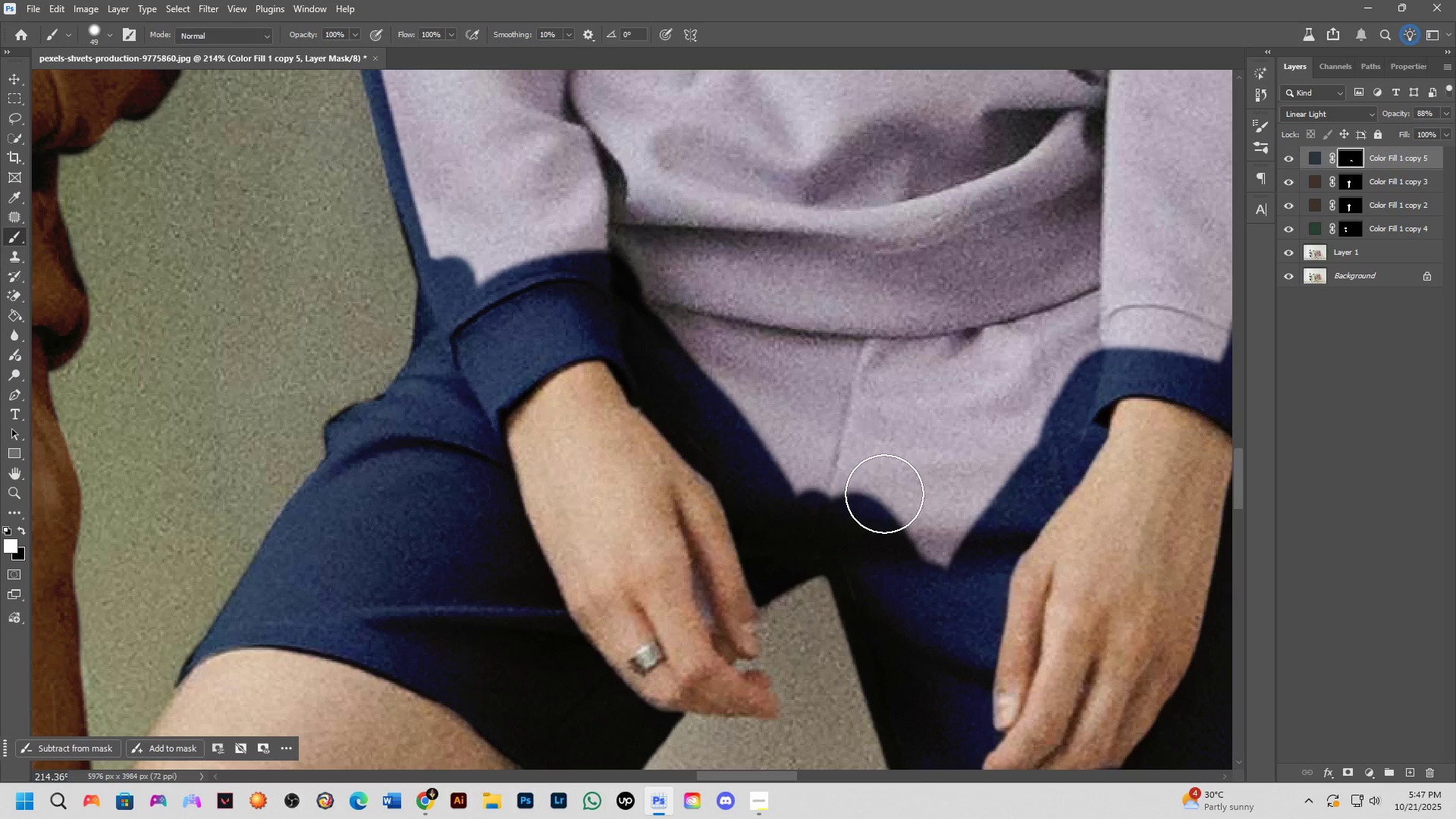 
key(Alt+AltLeft)
 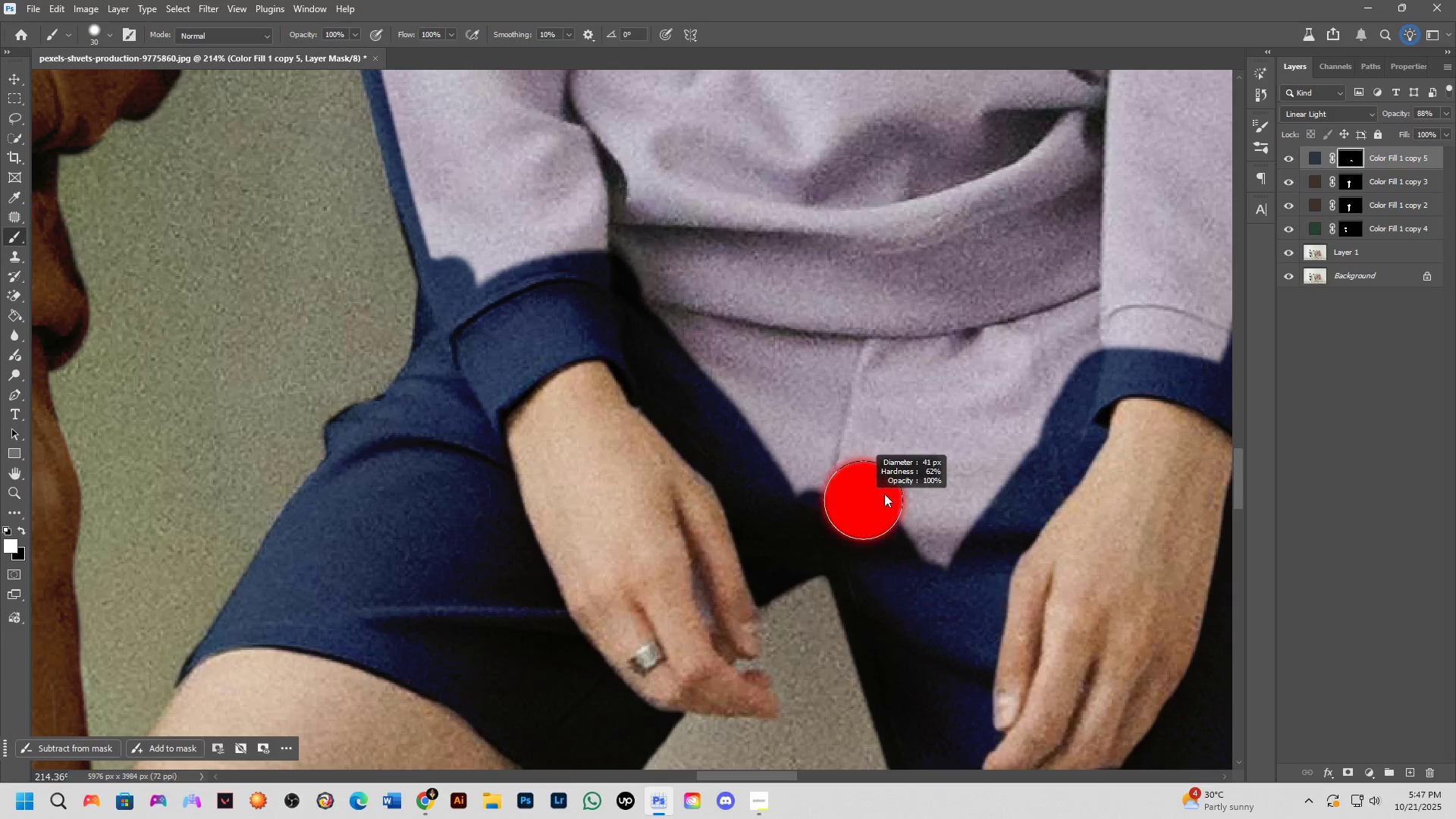 
left_click_drag(start_coordinate=[890, 494], to_coordinate=[780, 354])
 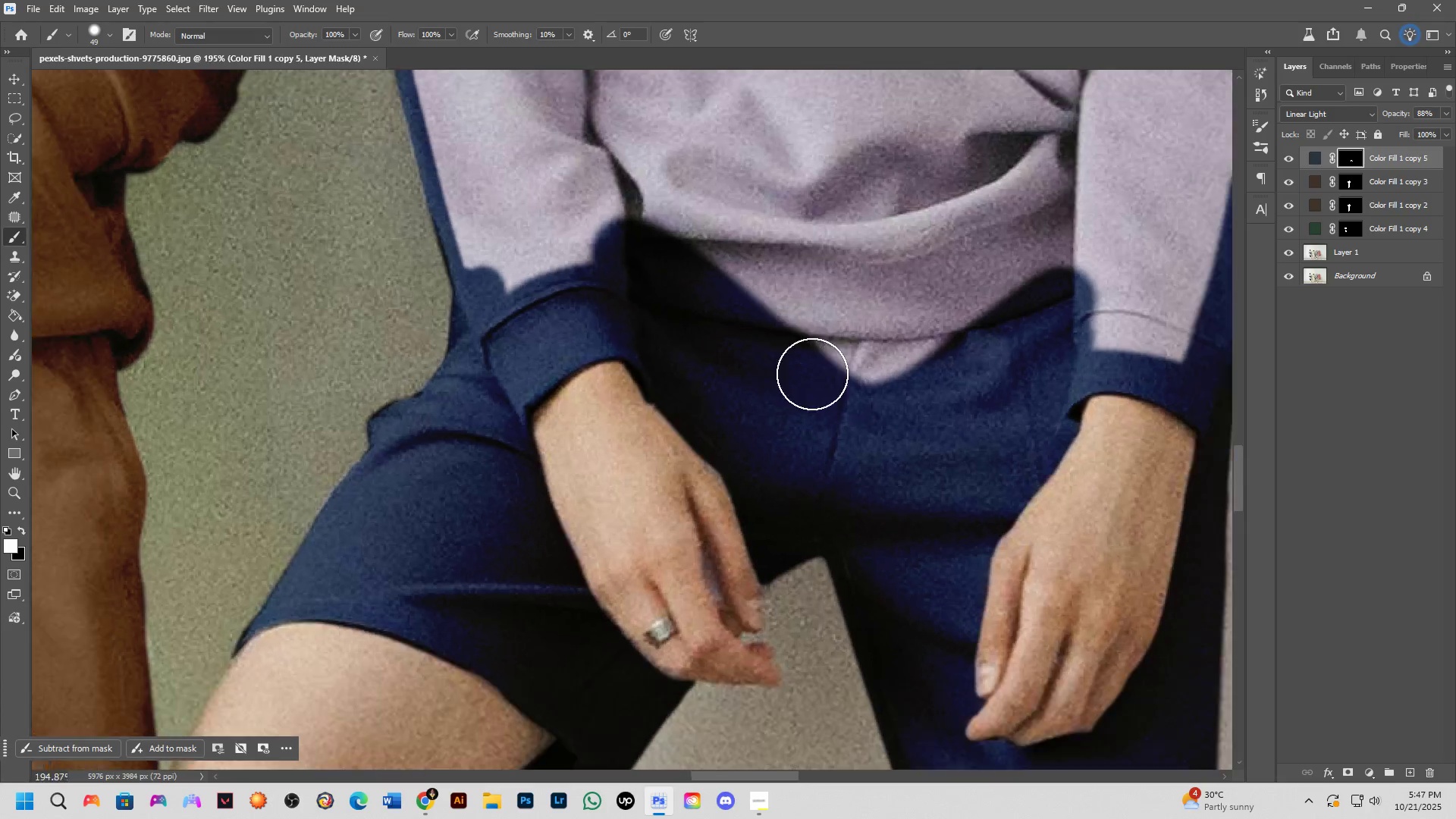 
scroll: coordinate [820, 378], scroll_direction: down, amount: 3.0
 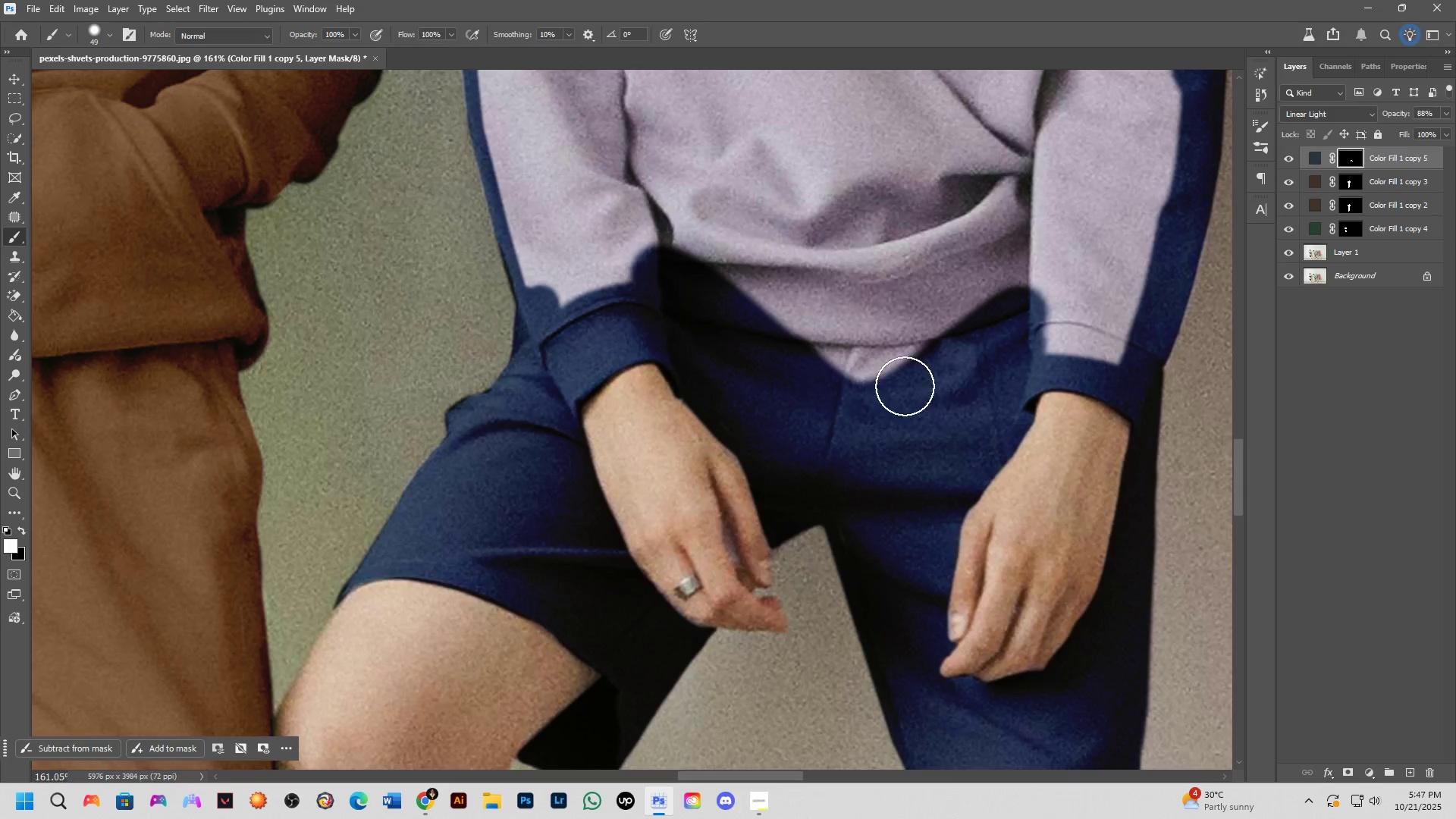 
hold_key(key=Space, duration=0.63)
 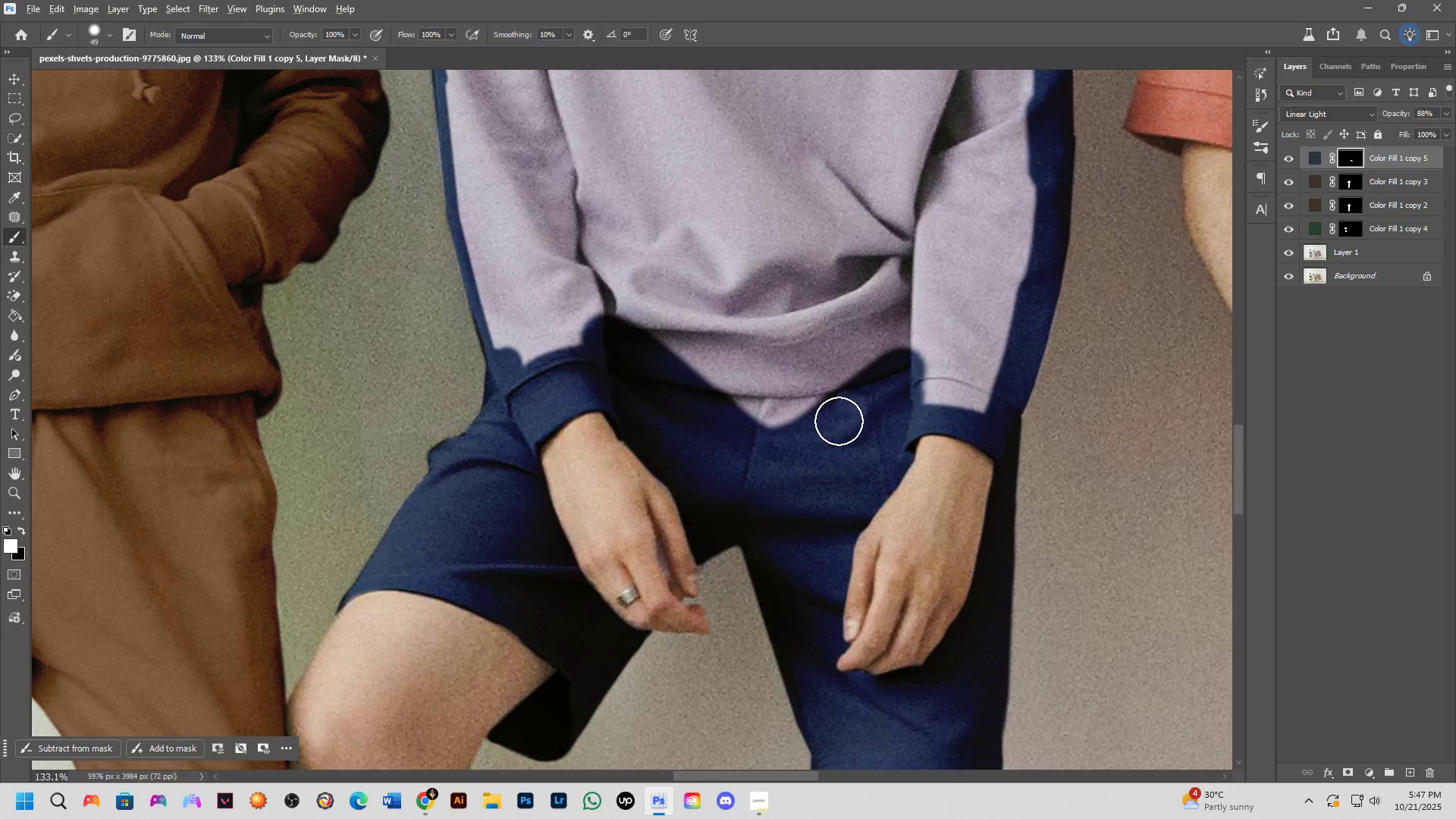 
left_click_drag(start_coordinate=[911, 383], to_coordinate=[811, 428])
 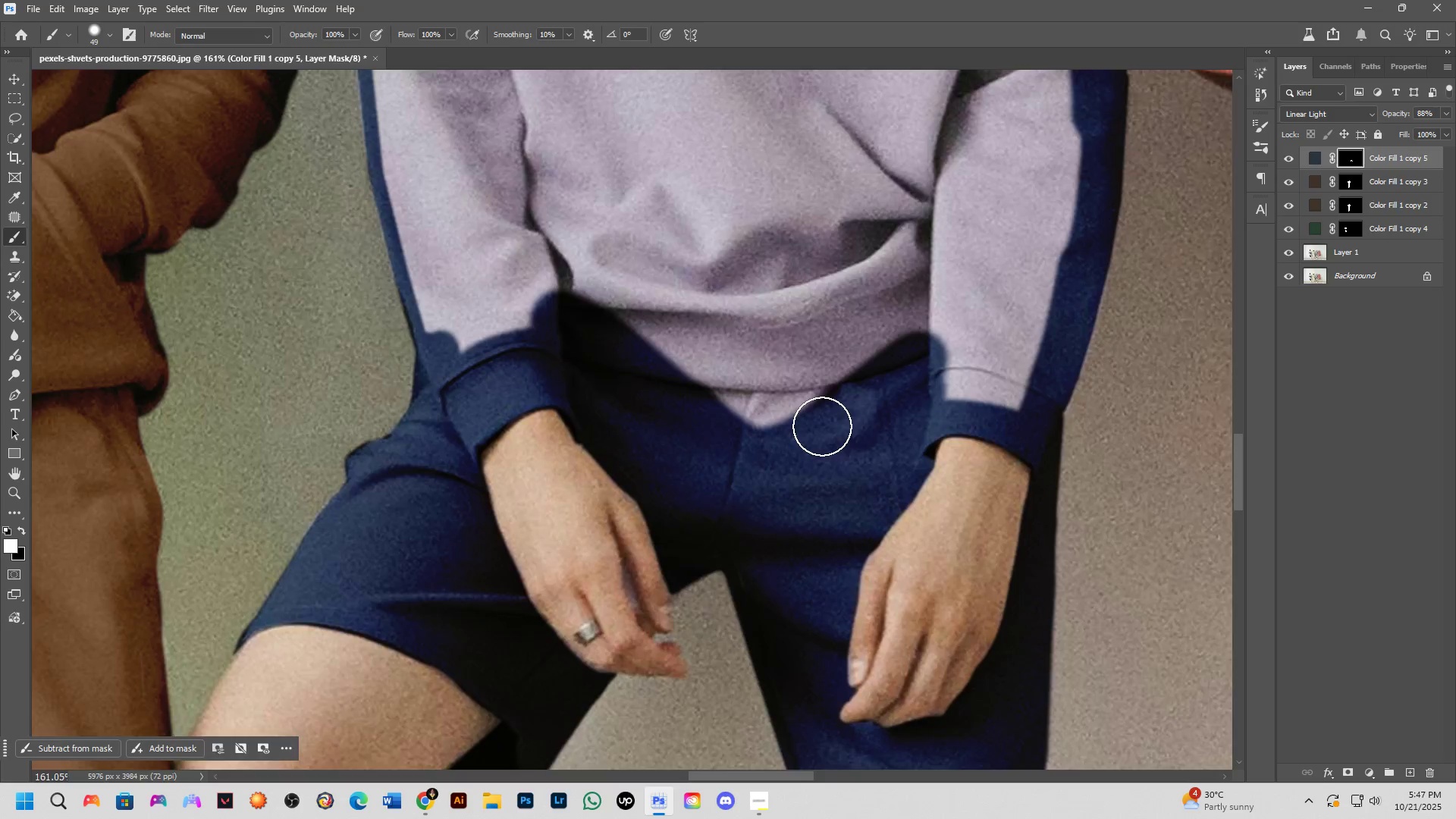 
scroll: coordinate [822, 426], scroll_direction: down, amount: 2.0
 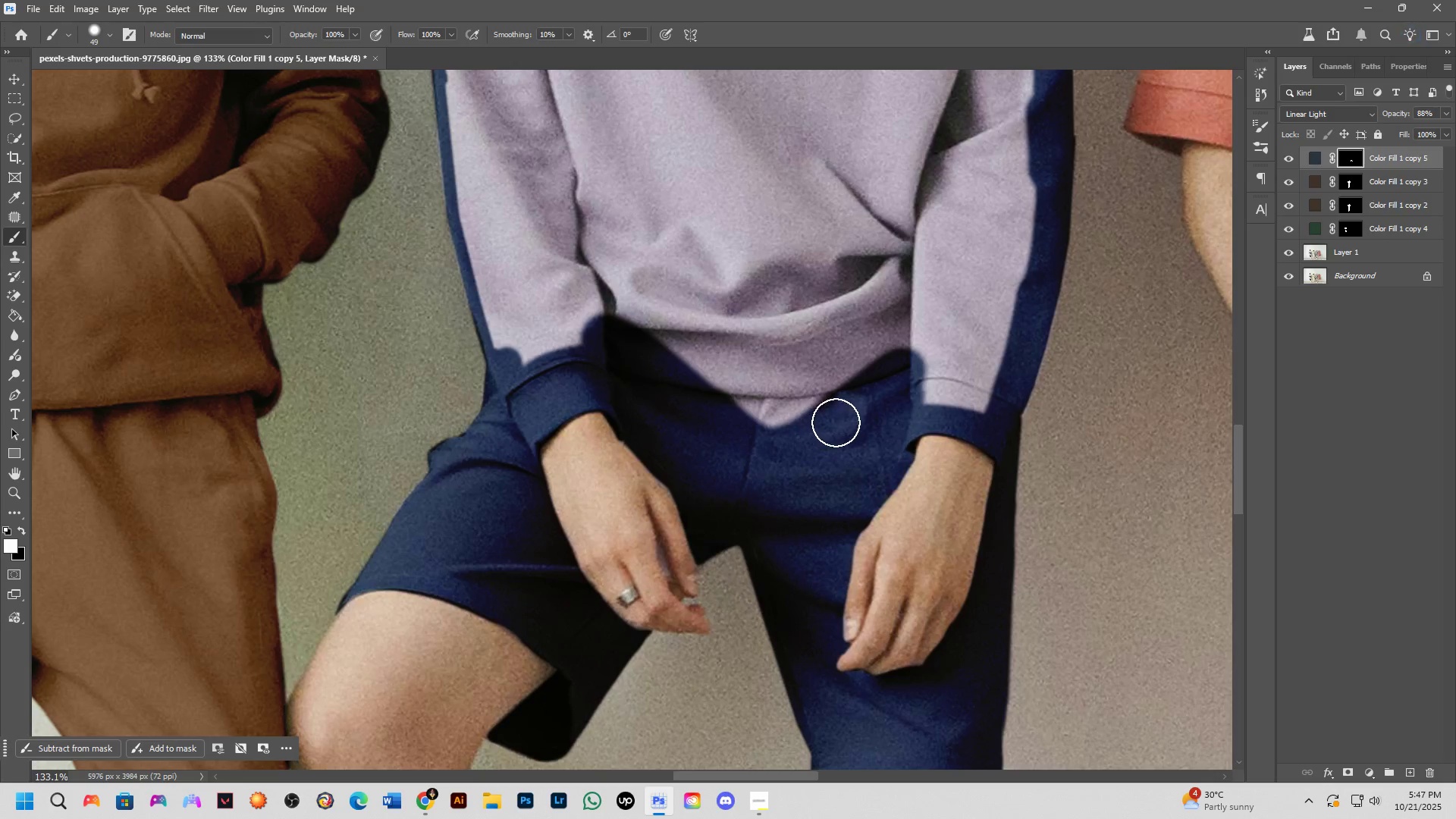 
hold_key(key=AltLeft, duration=0.47)
right_click([839, 421])
 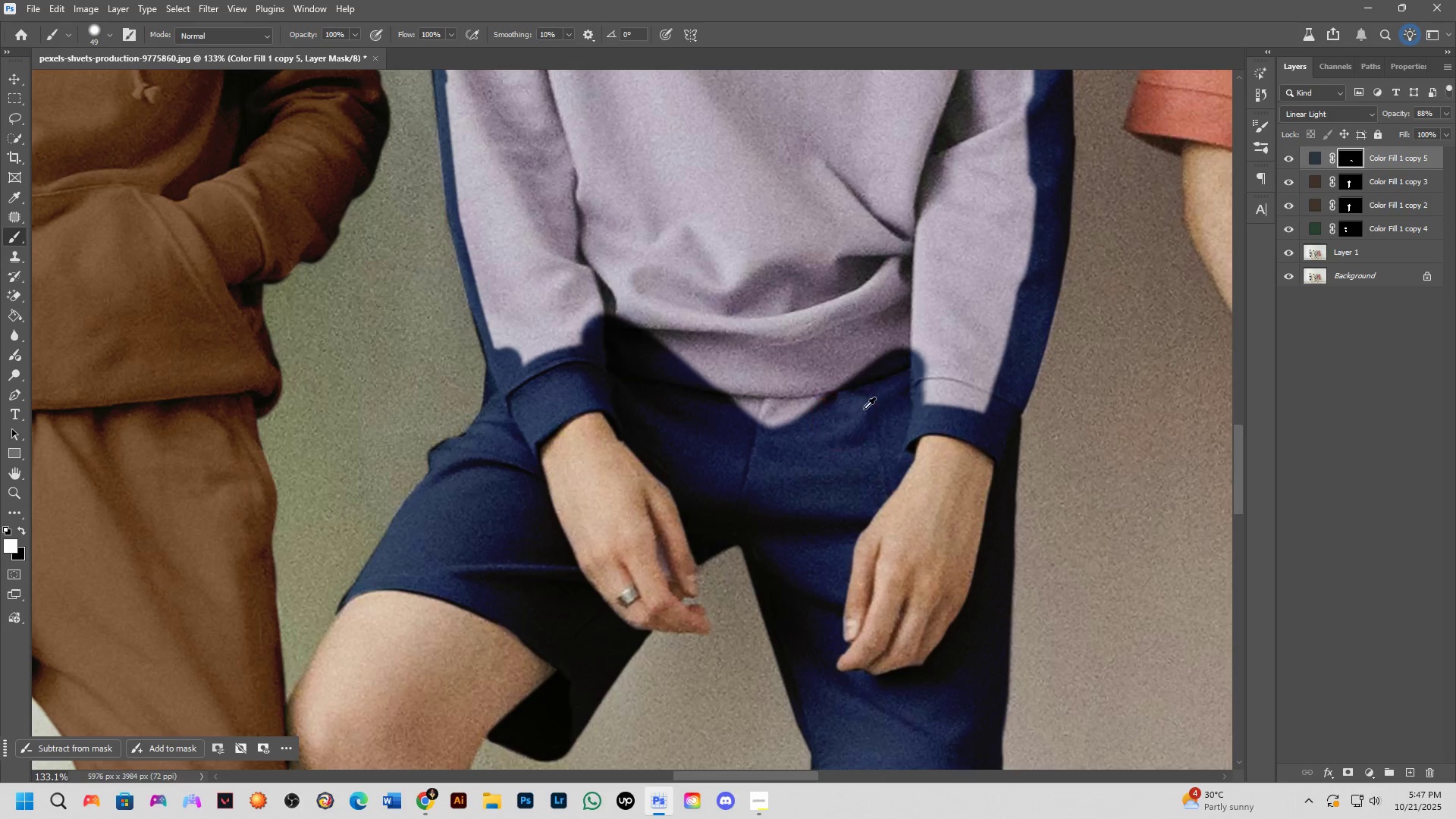 
scroll: coordinate [903, 392], scroll_direction: up, amount: 1.0
 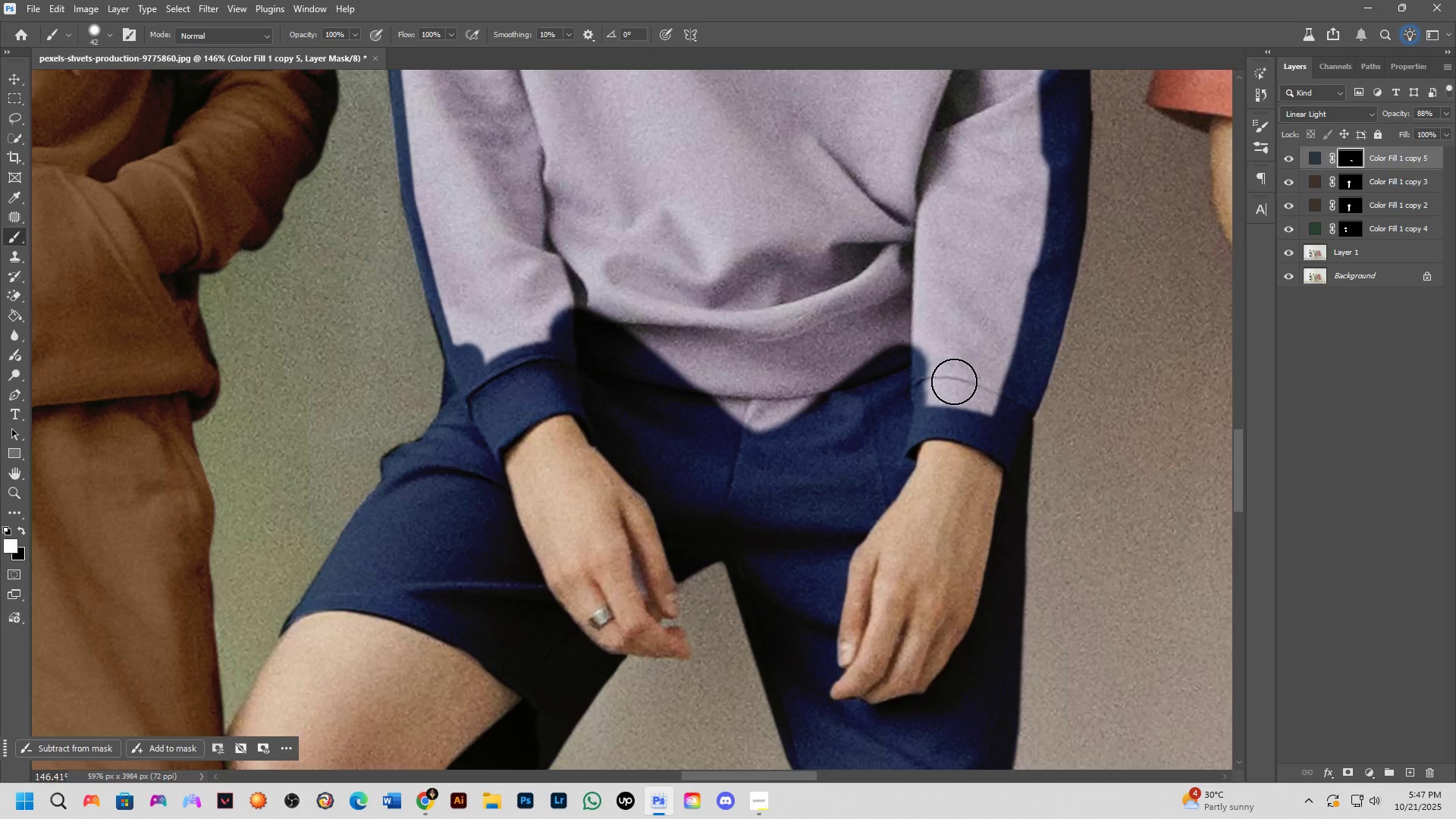 
key(Alt+AltLeft)
 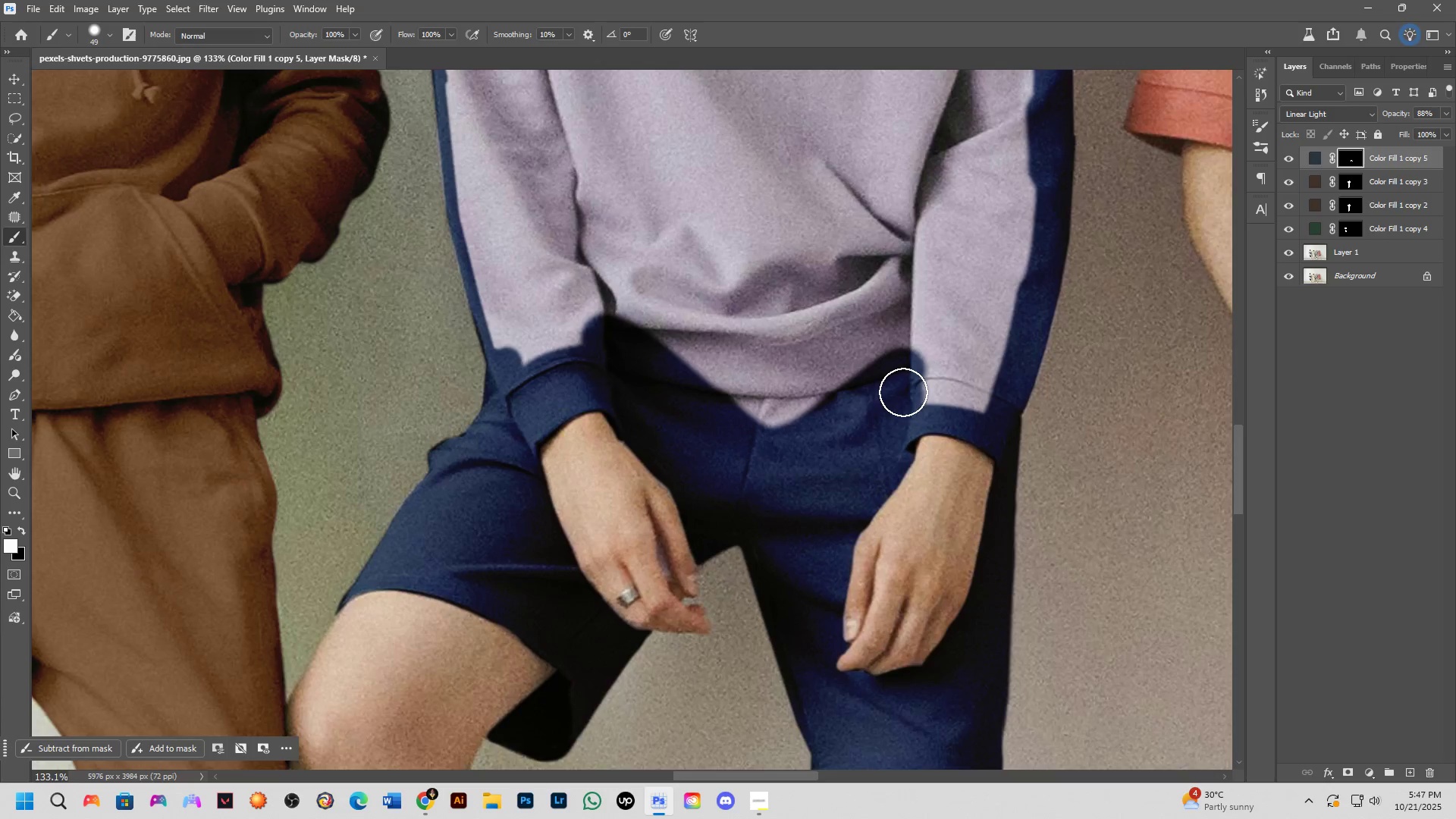 
left_click_drag(start_coordinate=[929, 380], to_coordinate=[950, 334])
 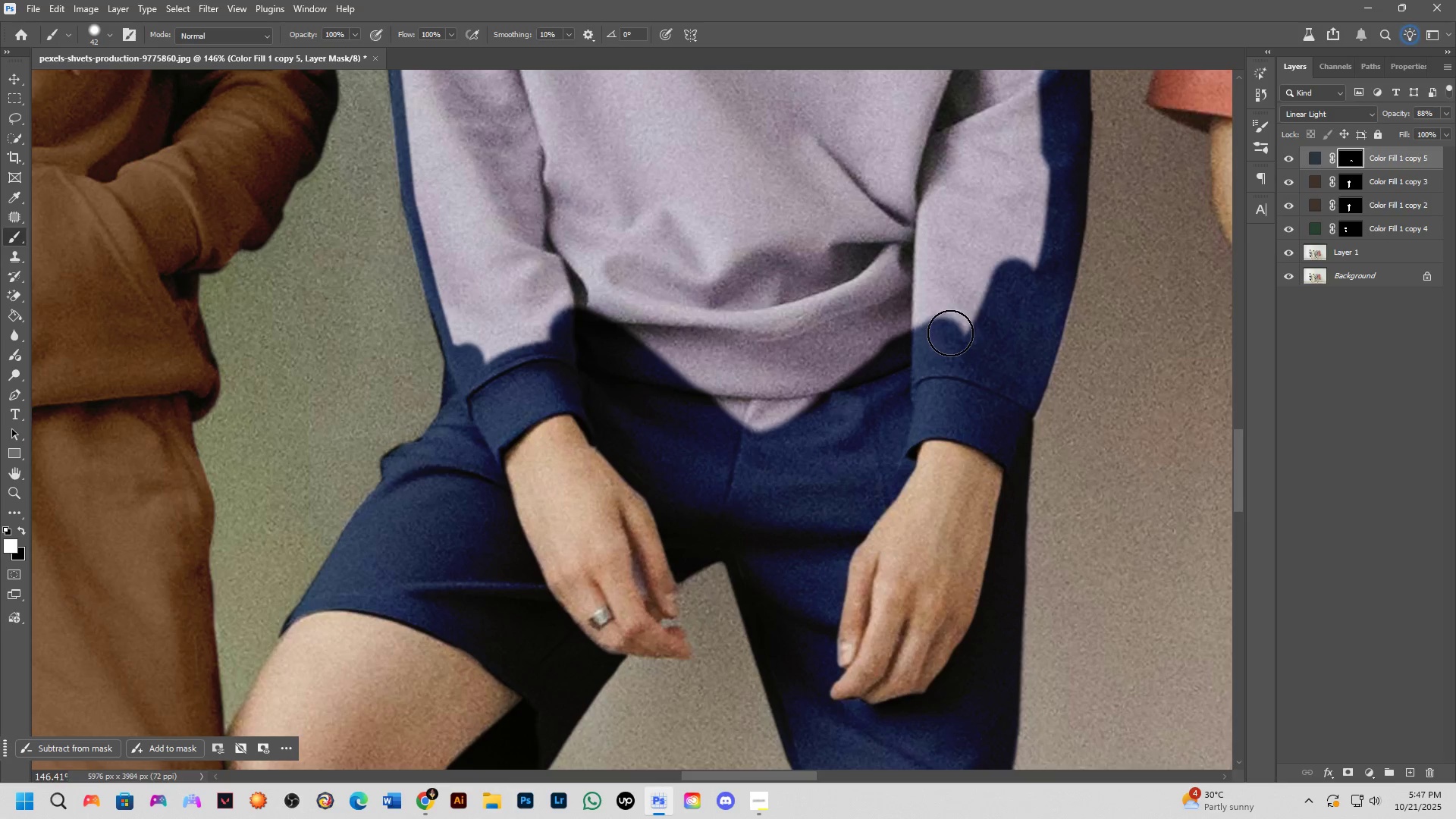 
hold_key(key=Space, duration=0.54)
 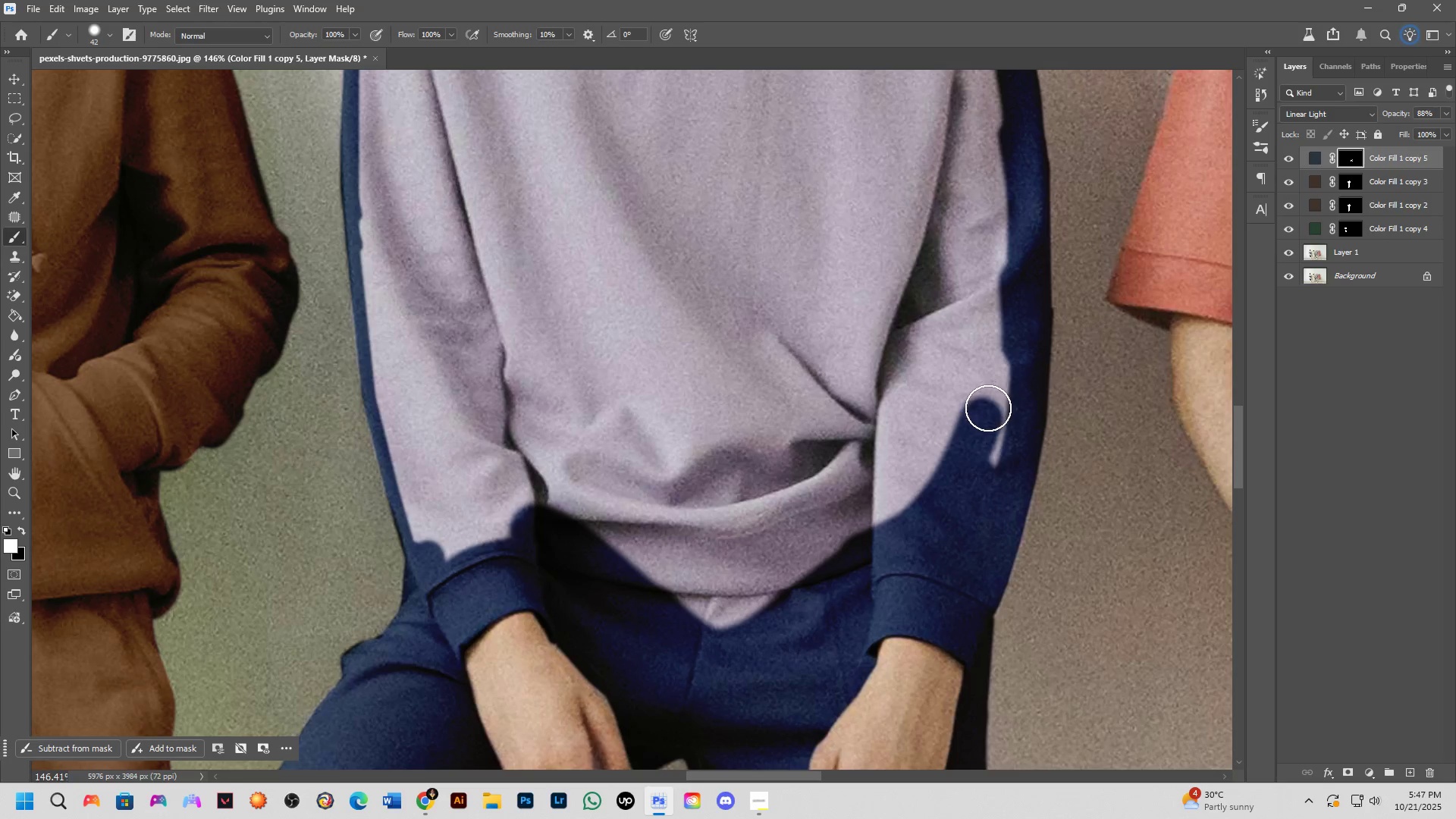 
left_click_drag(start_coordinate=[952, 330], to_coordinate=[912, 527])
 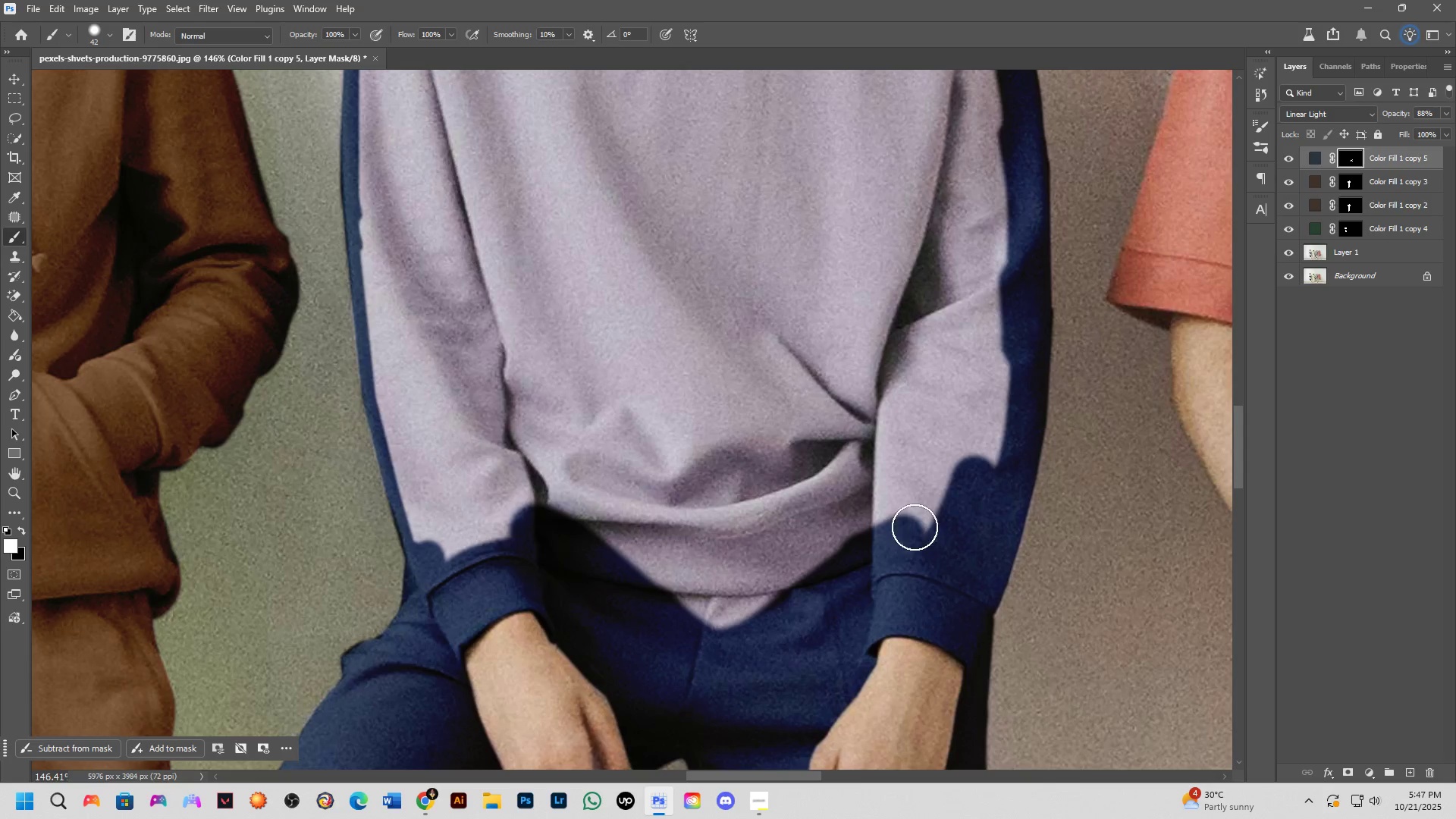 
left_click_drag(start_coordinate=[917, 527], to_coordinate=[1003, 343])
 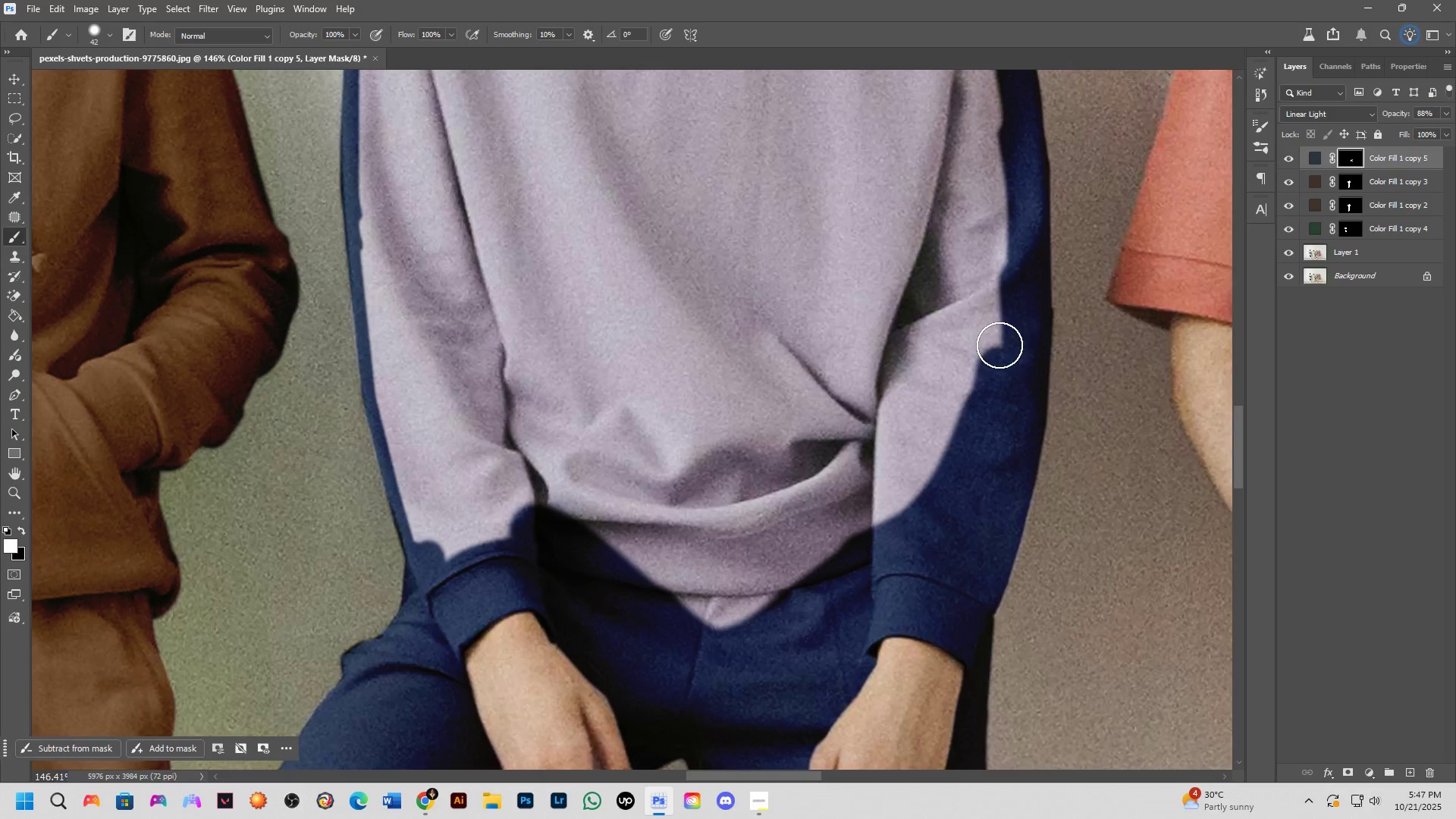 
scroll: coordinate [989, 359], scroll_direction: down, amount: 4.0
 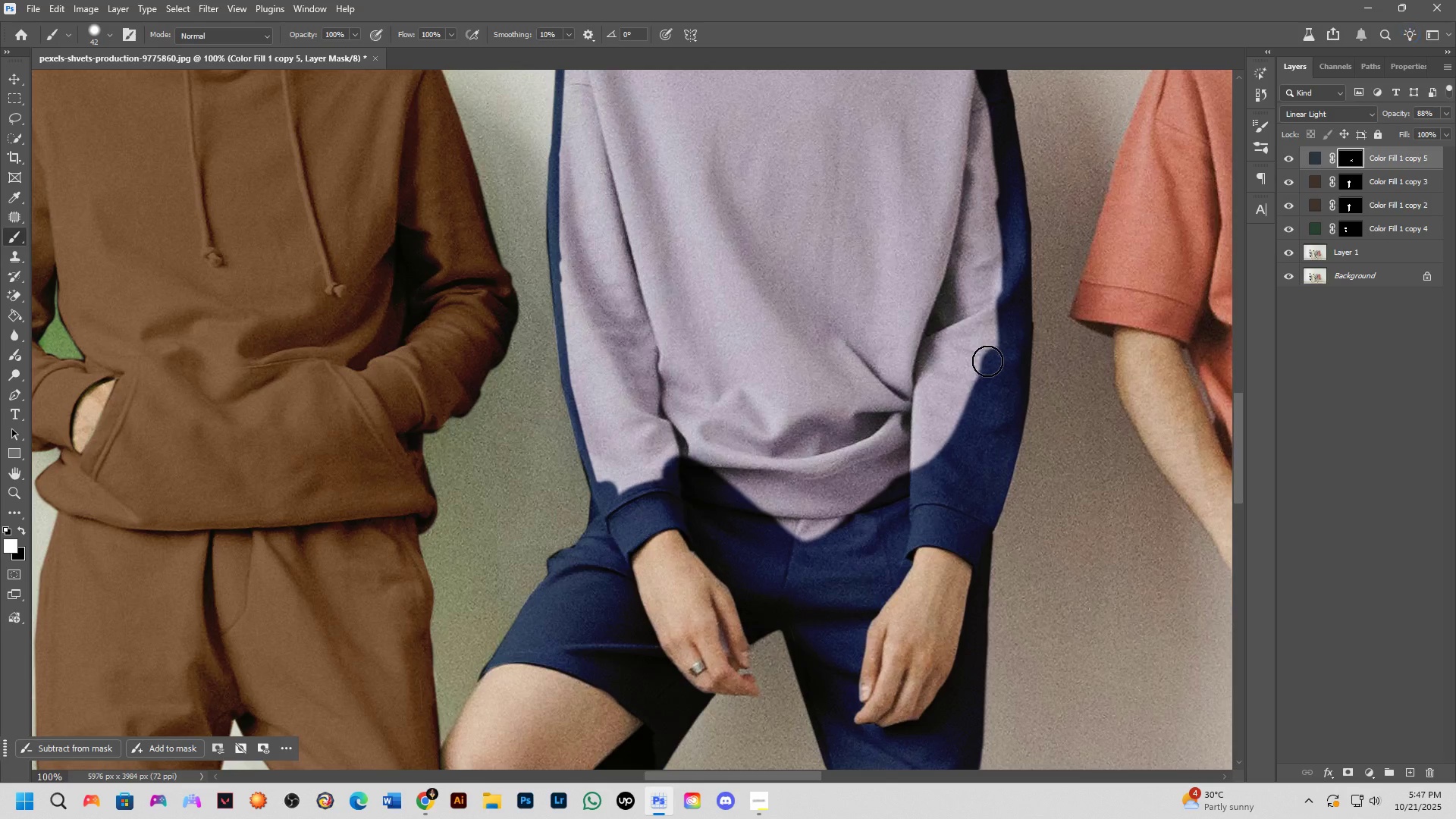 
hold_key(key=Space, duration=0.49)
 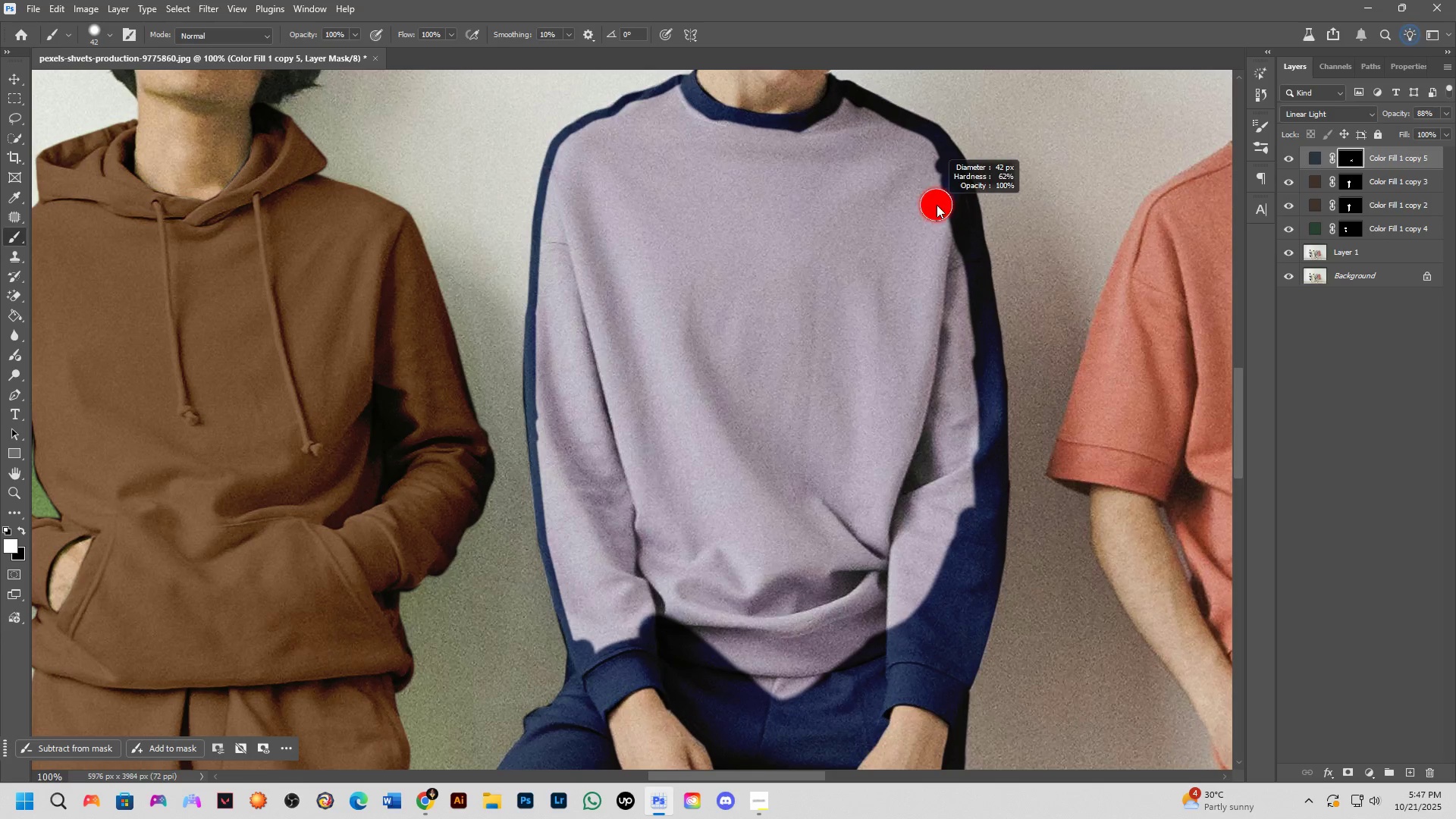 
left_click_drag(start_coordinate=[986, 327], to_coordinate=[962, 485])
 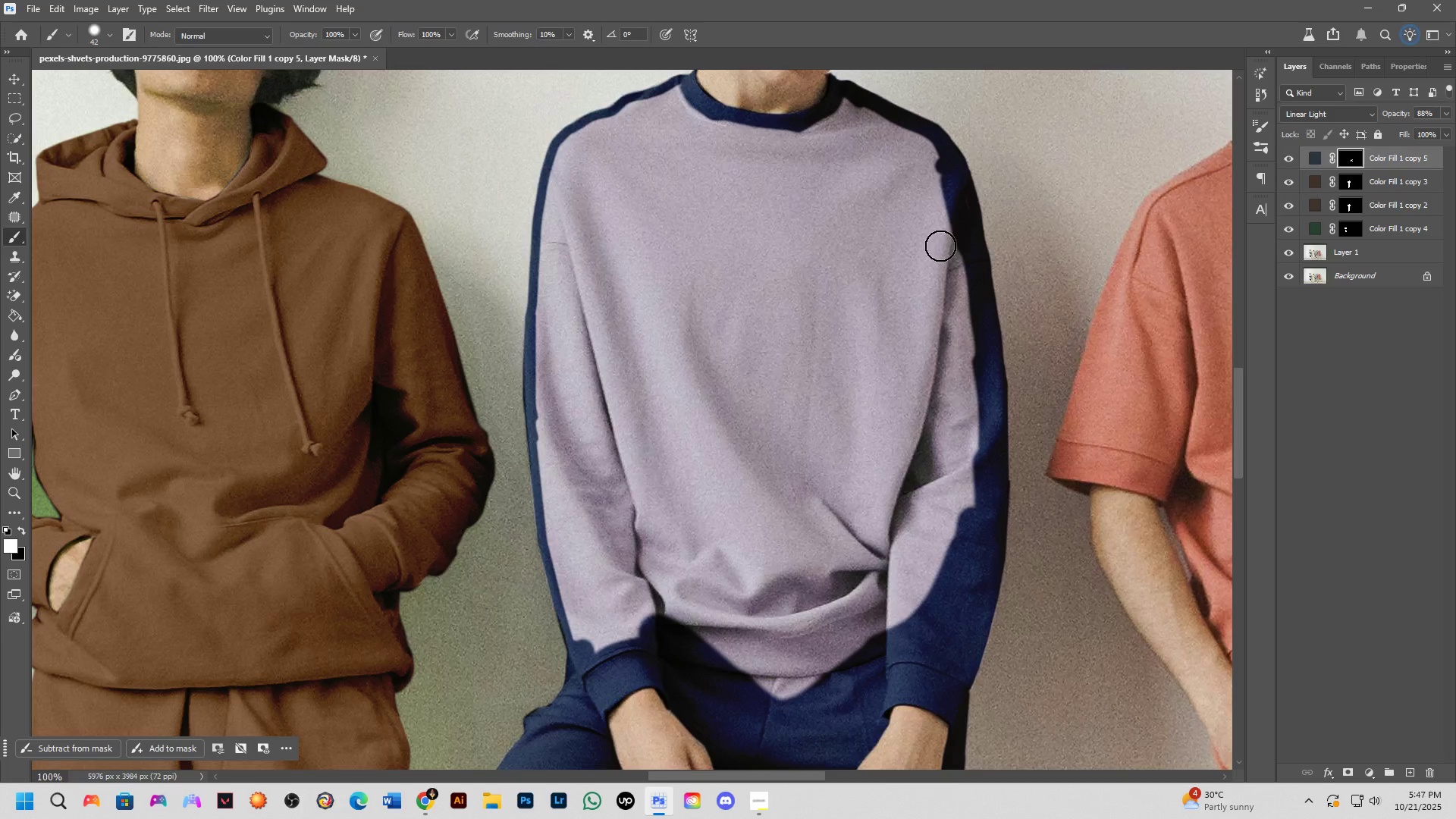 
hold_key(key=AltLeft, duration=0.43)
 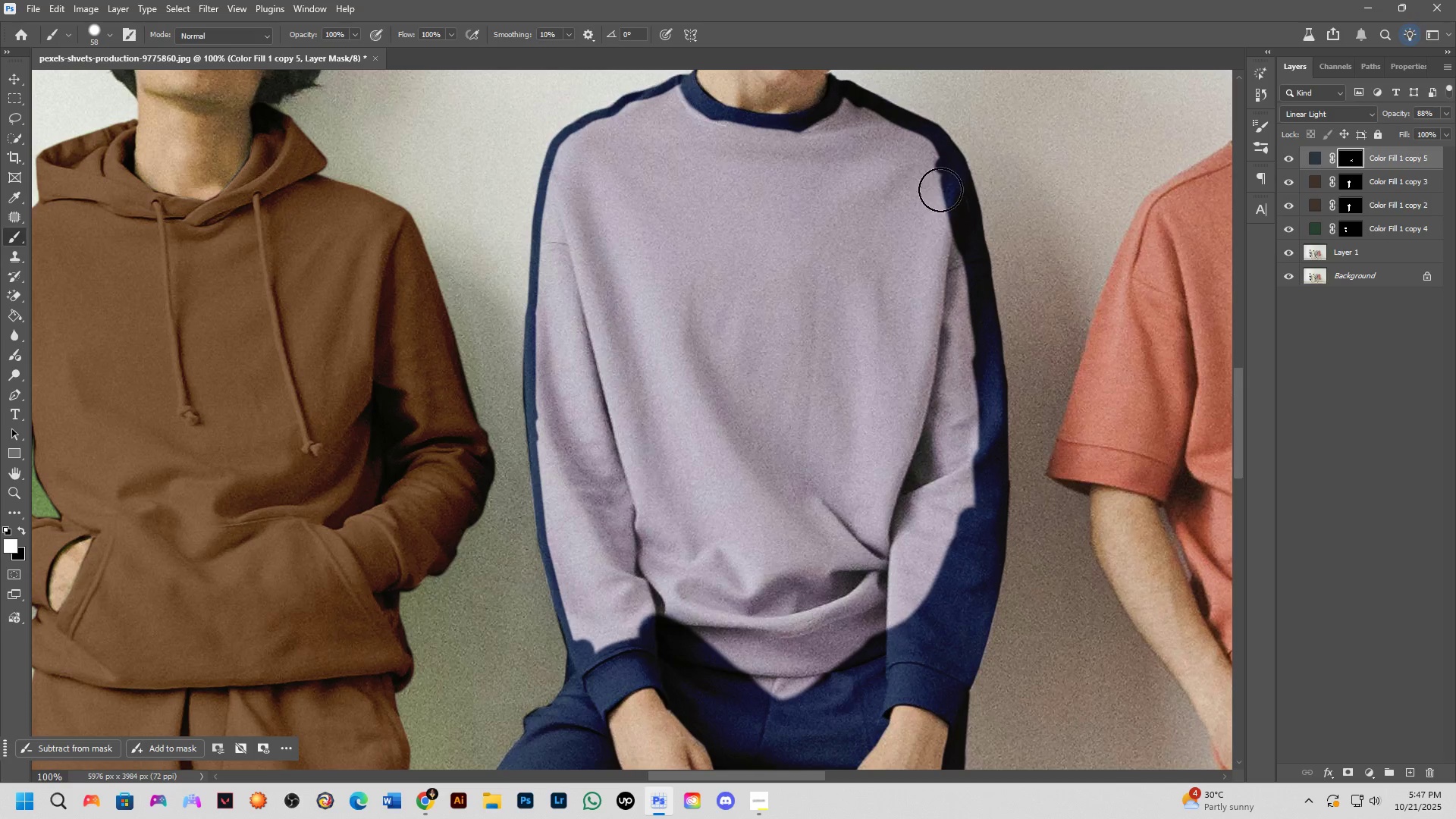 
key(Alt+AltLeft)
 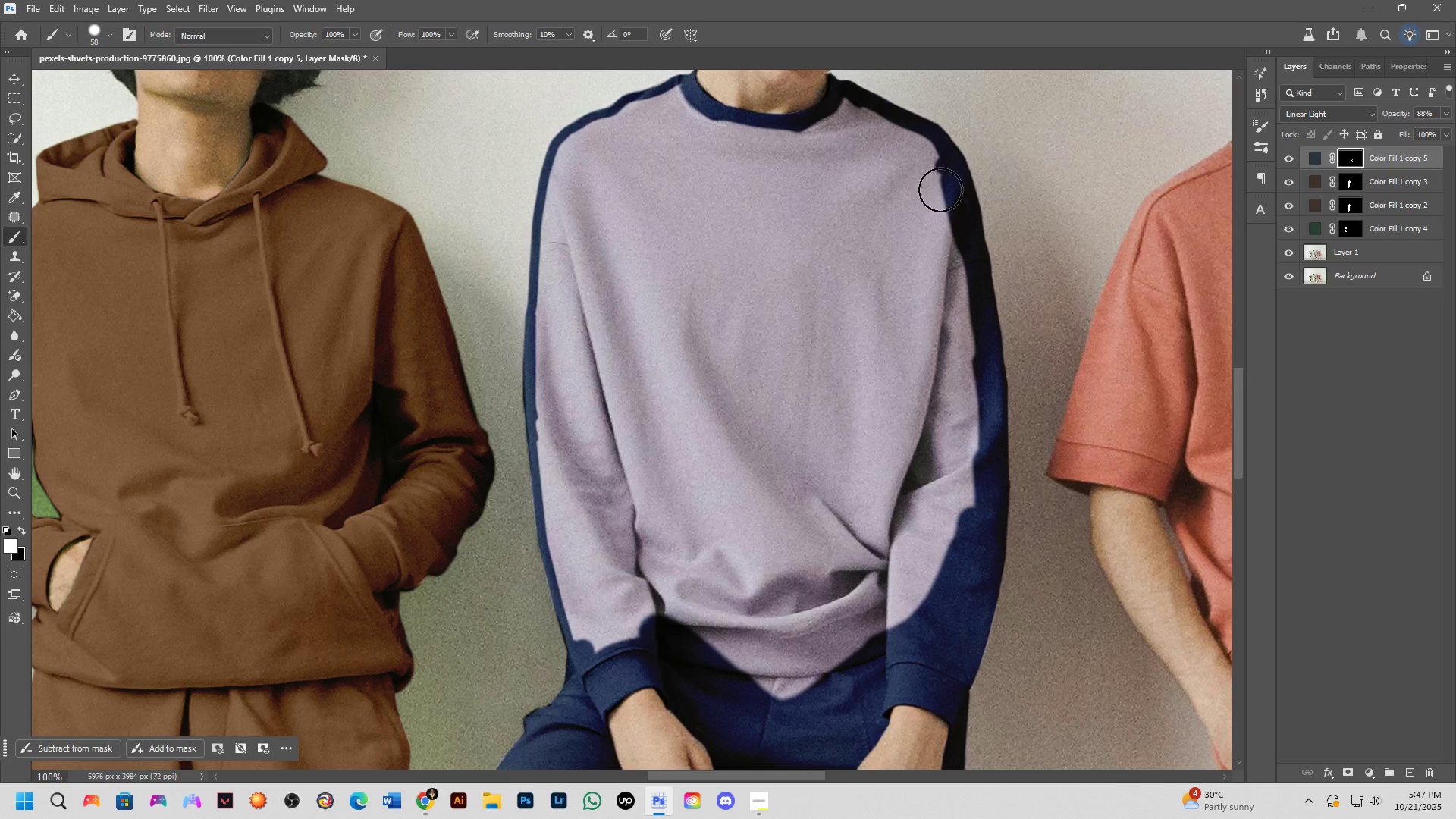 
left_click_drag(start_coordinate=[930, 162], to_coordinate=[918, 601])
 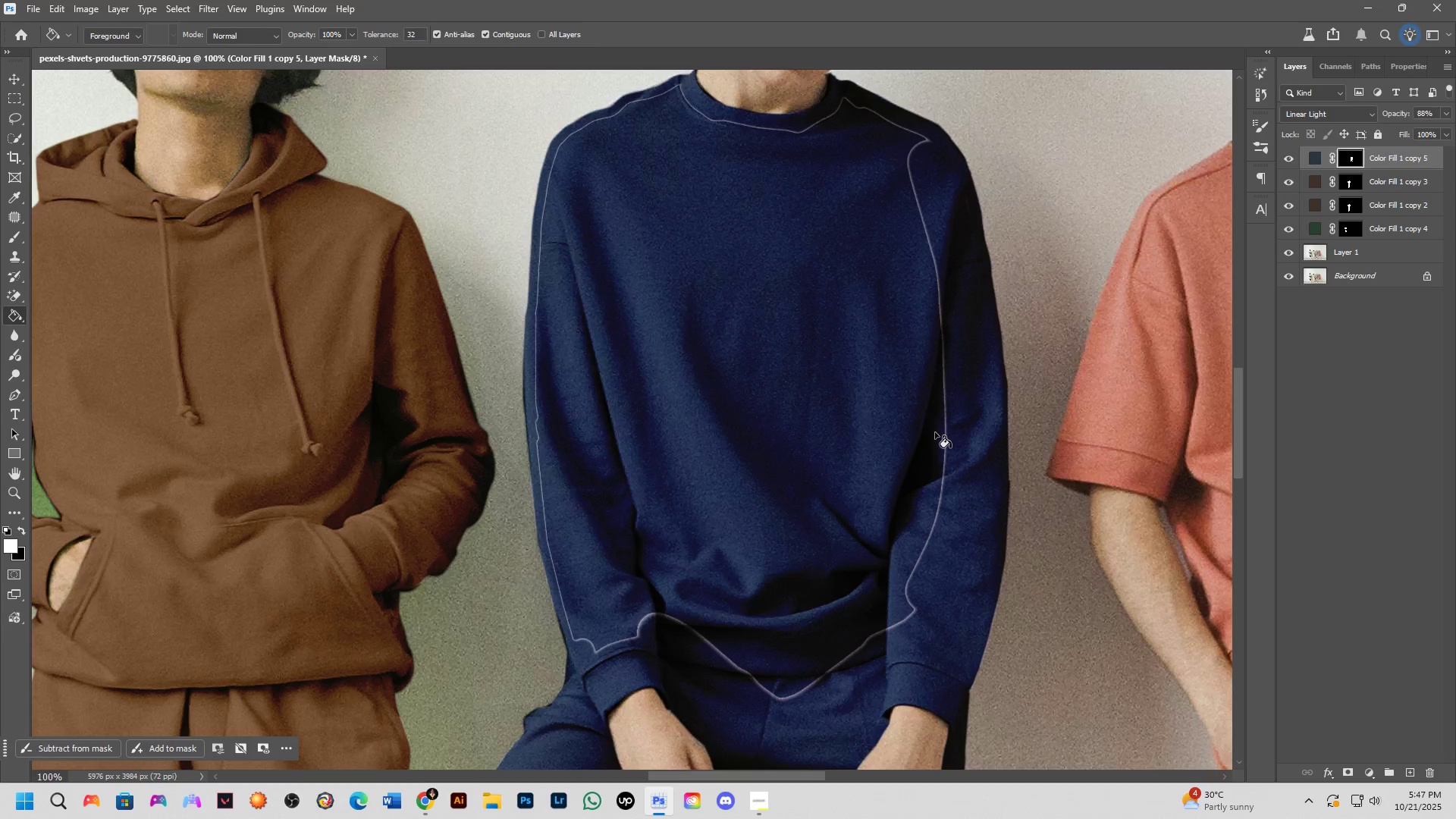 
scroll: coordinate [942, 441], scroll_direction: up, amount: 5.0
 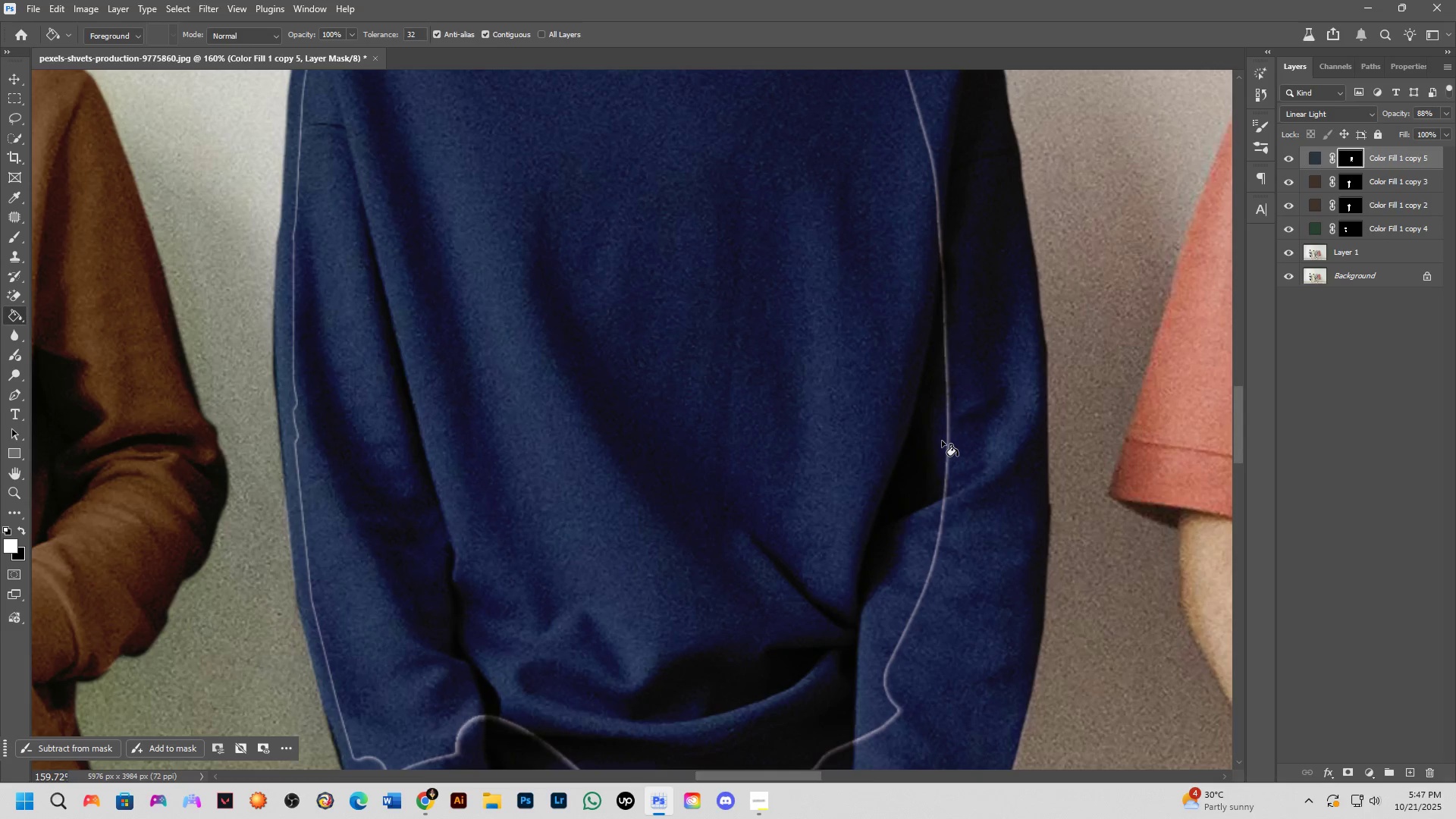 
key(B)
 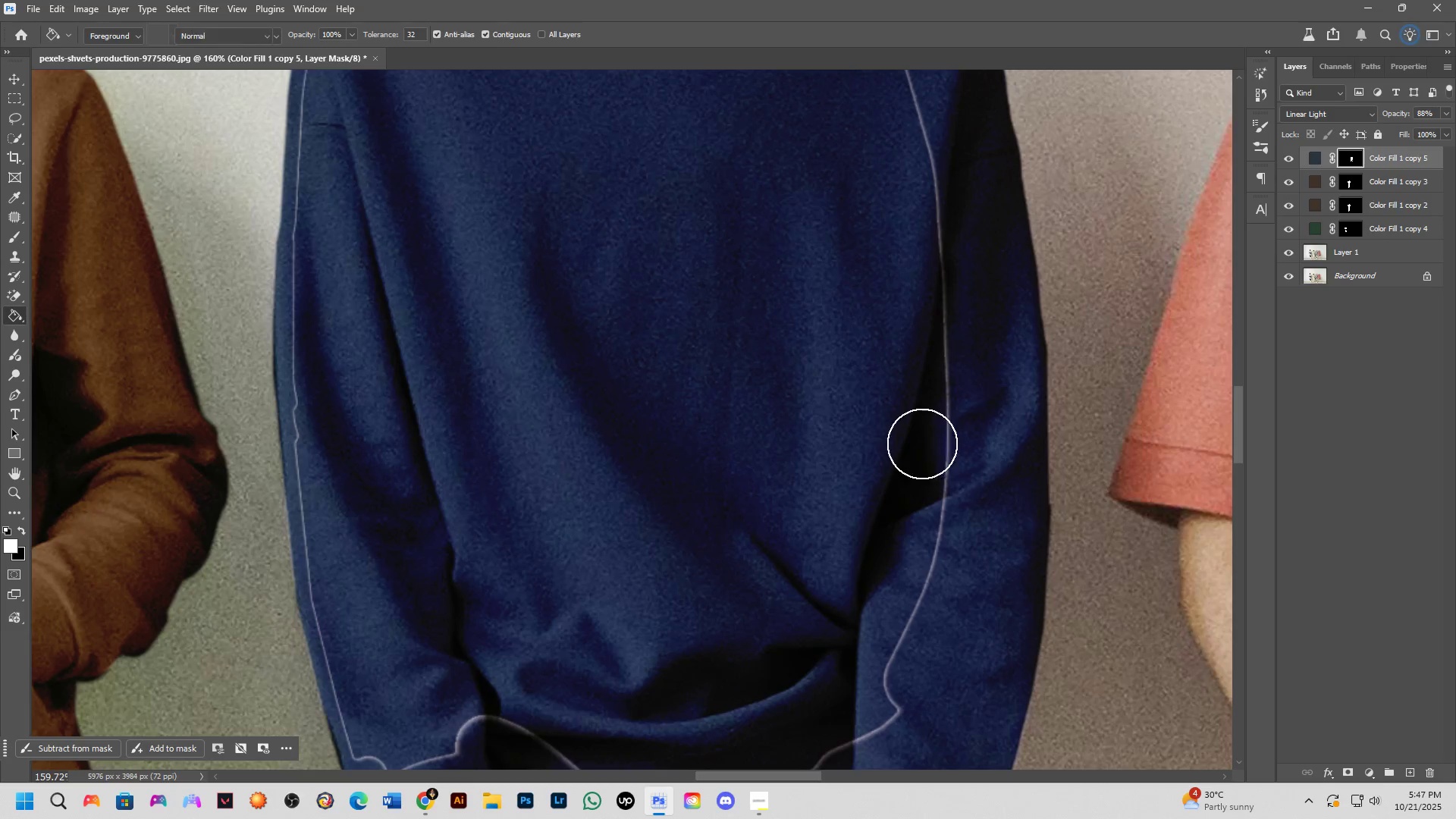 
scroll: coordinate [902, 443], scroll_direction: down, amount: 15.0
 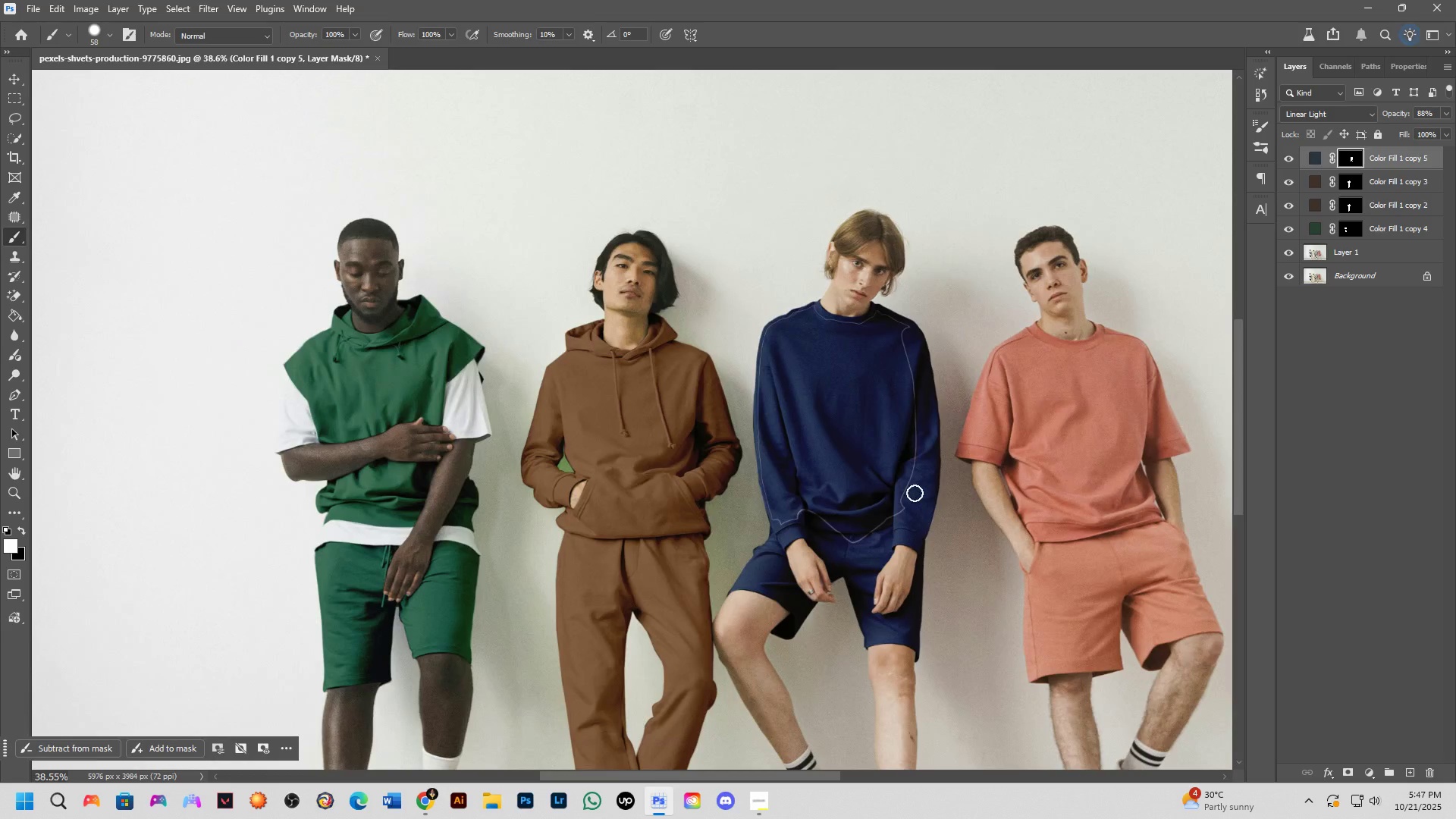 
hold_key(key=Space, duration=0.75)
 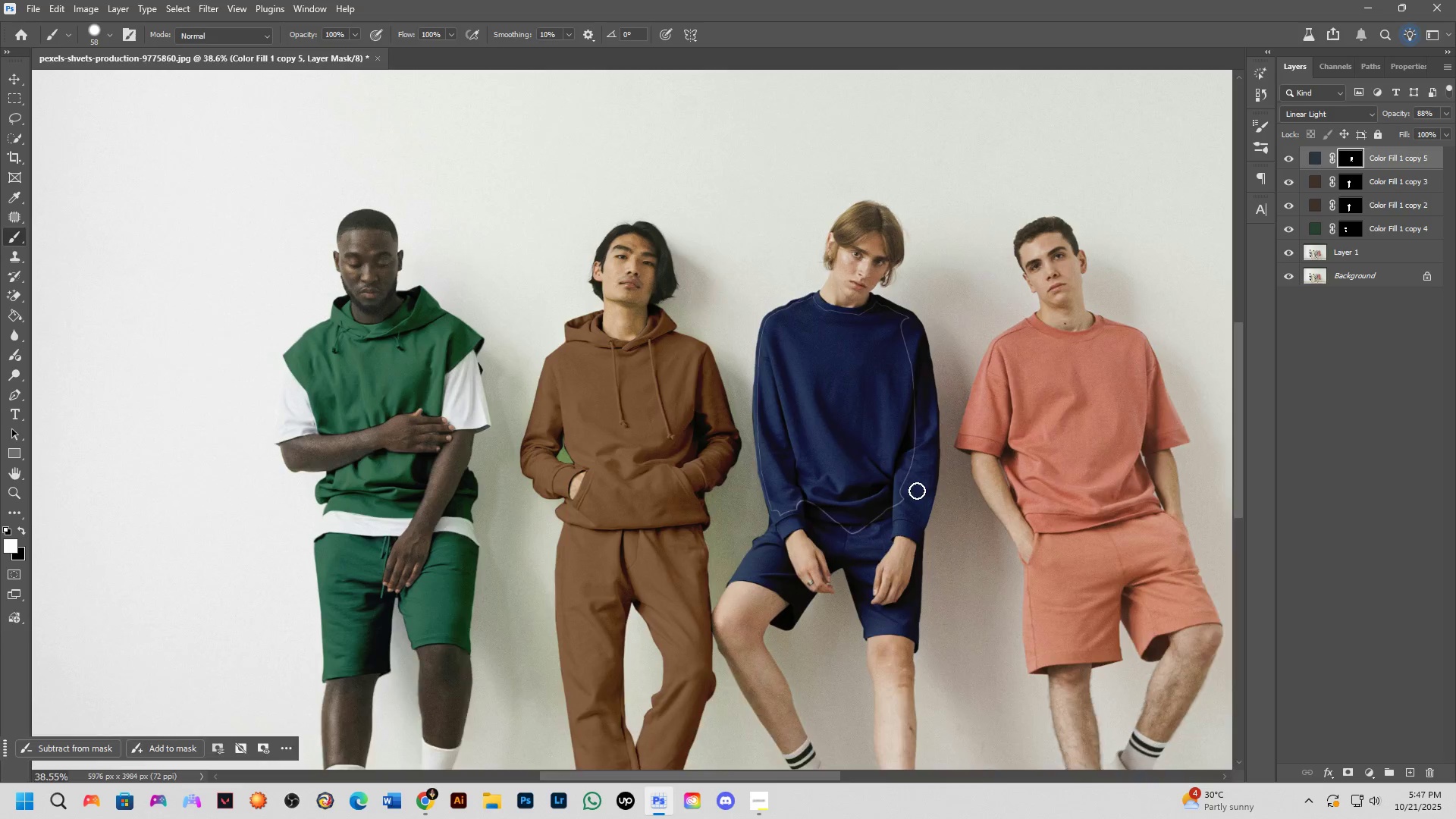 
left_click_drag(start_coordinate=[918, 500], to_coordinate=[917, 491])
 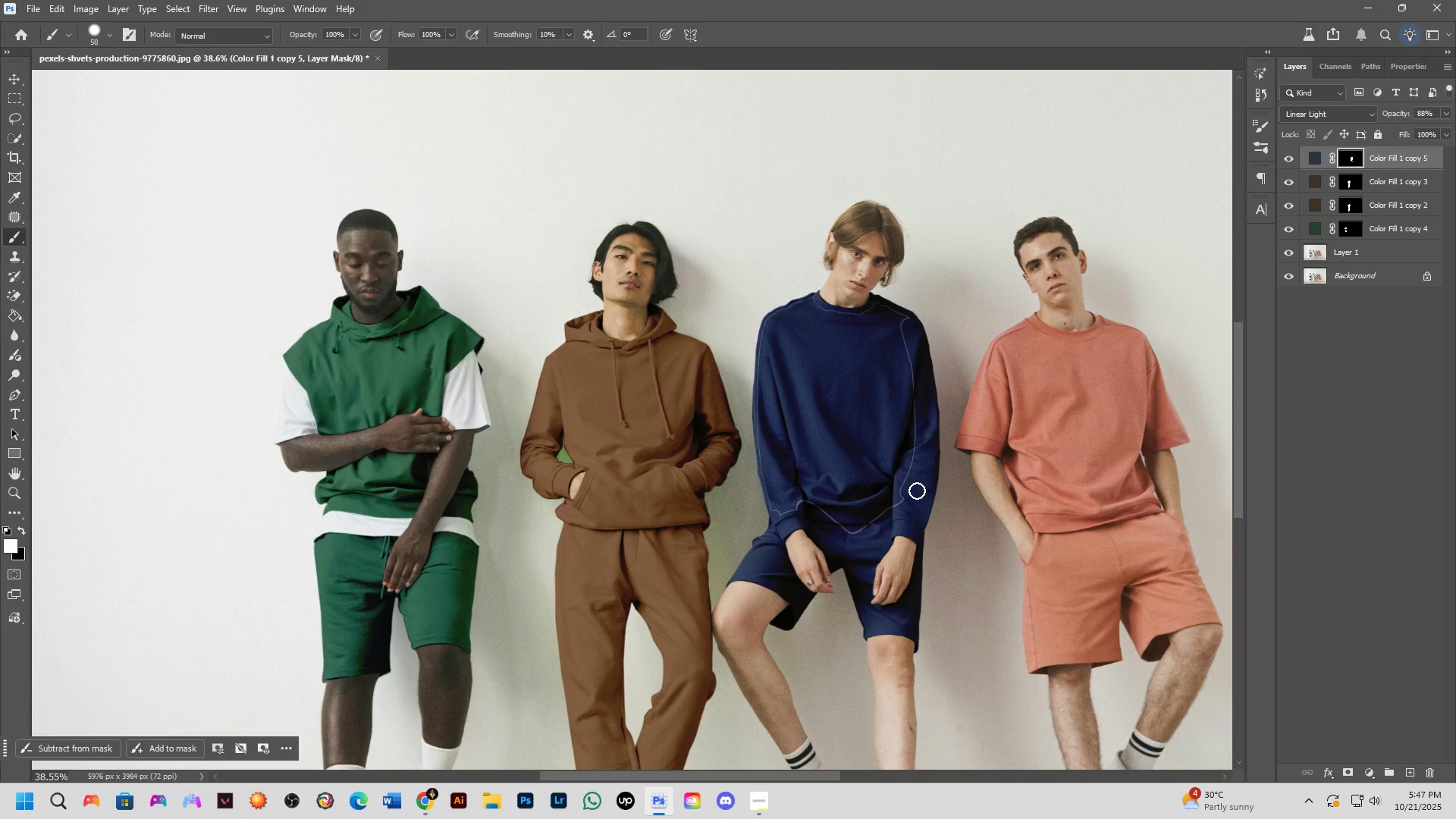 
scroll: coordinate [886, 458], scroll_direction: up, amount: 14.0
 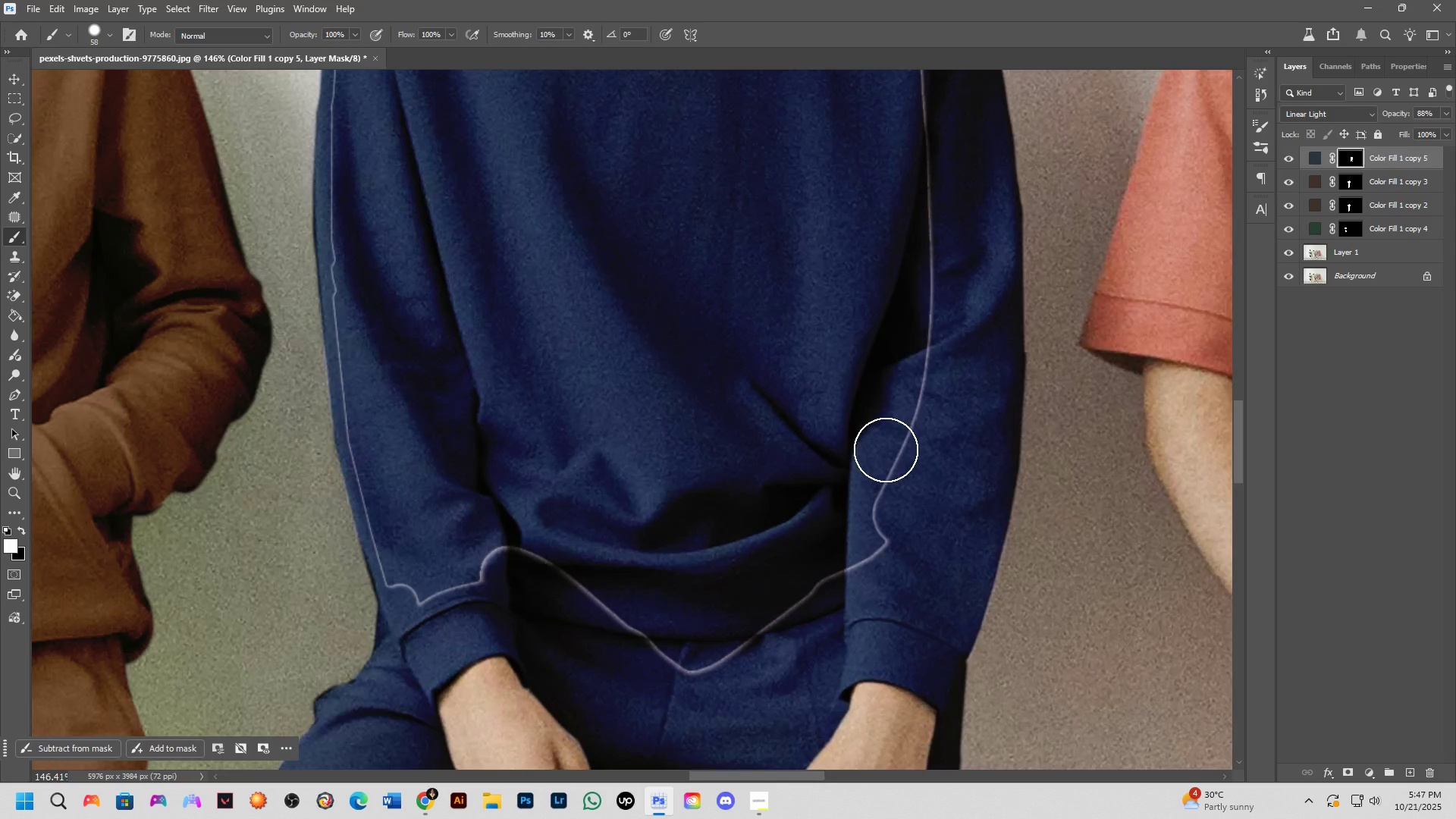 
hold_key(key=AltLeft, duration=0.64)
 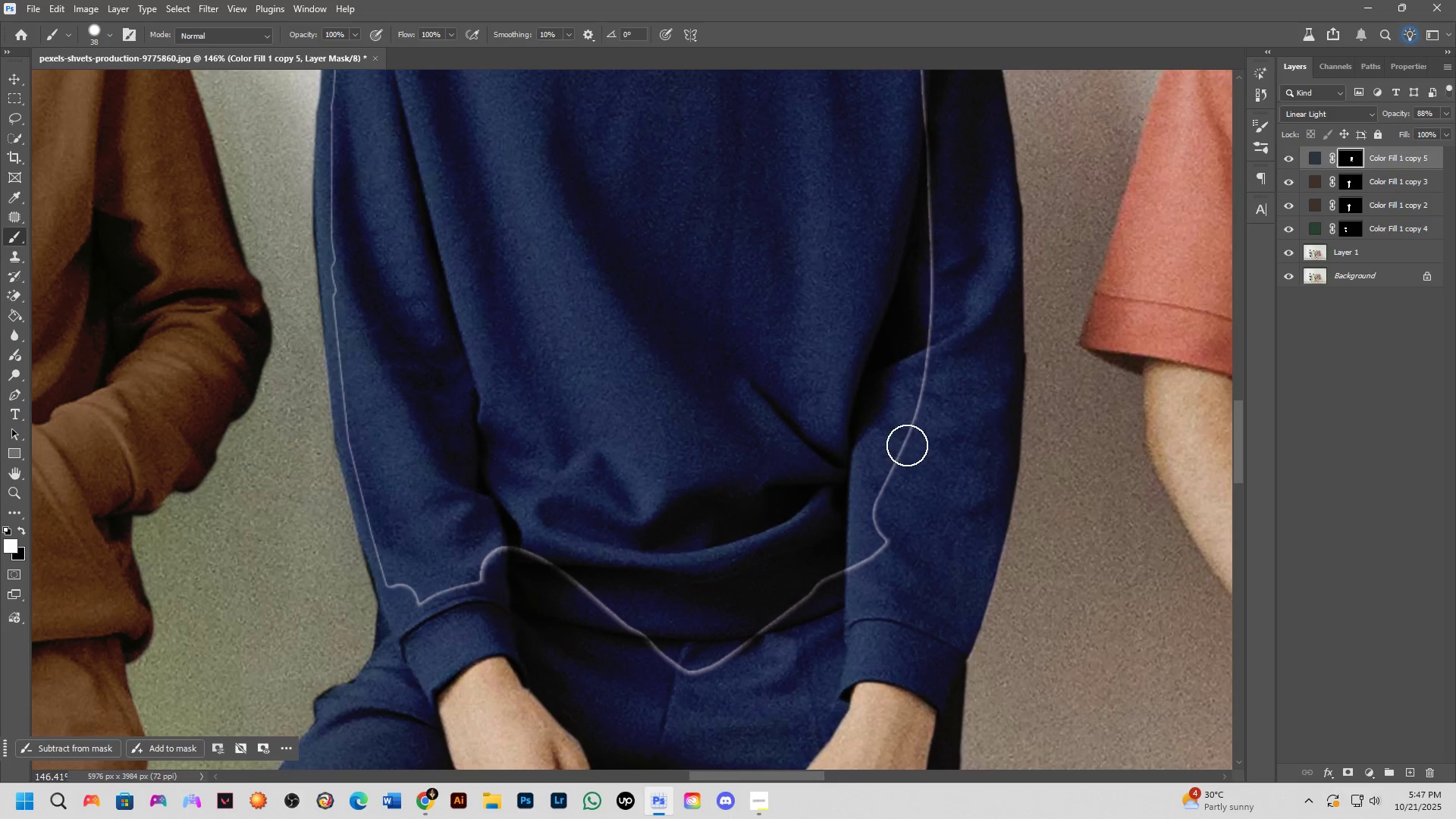 
left_click_drag(start_coordinate=[913, 434], to_coordinate=[393, 581])
 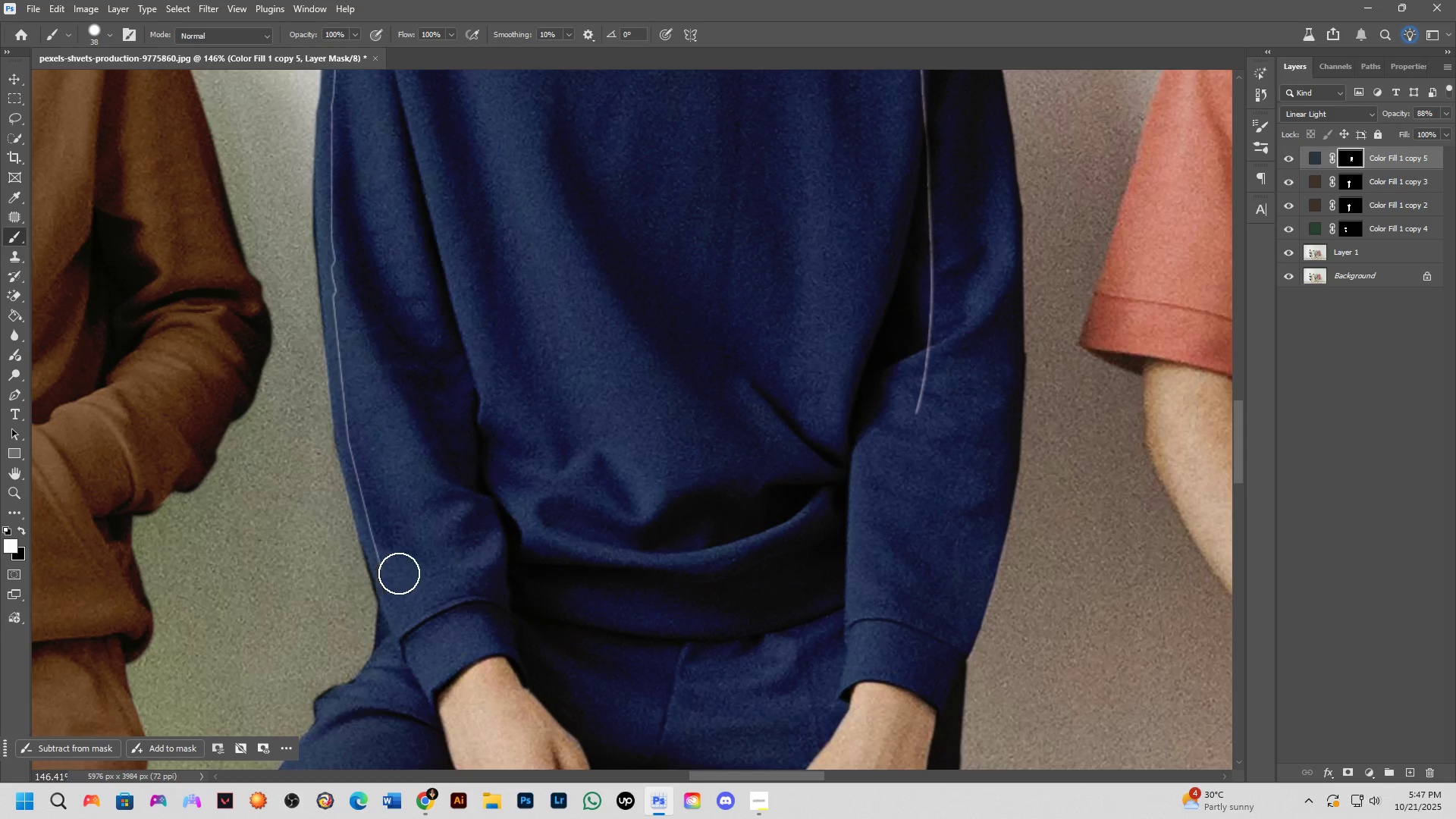 
hold_key(key=AltLeft, duration=0.54)
 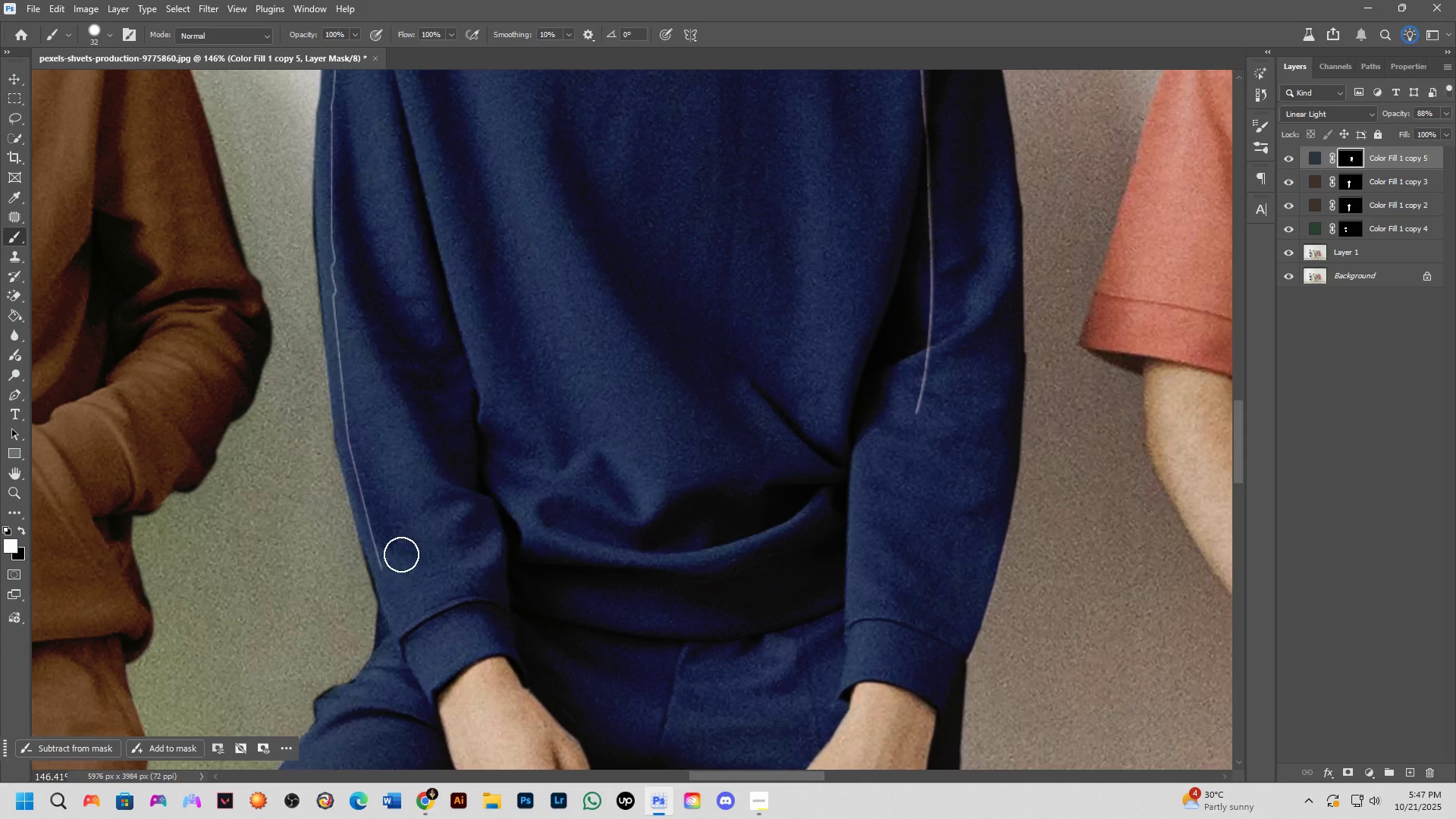 
hold_key(key=Space, duration=0.55)
 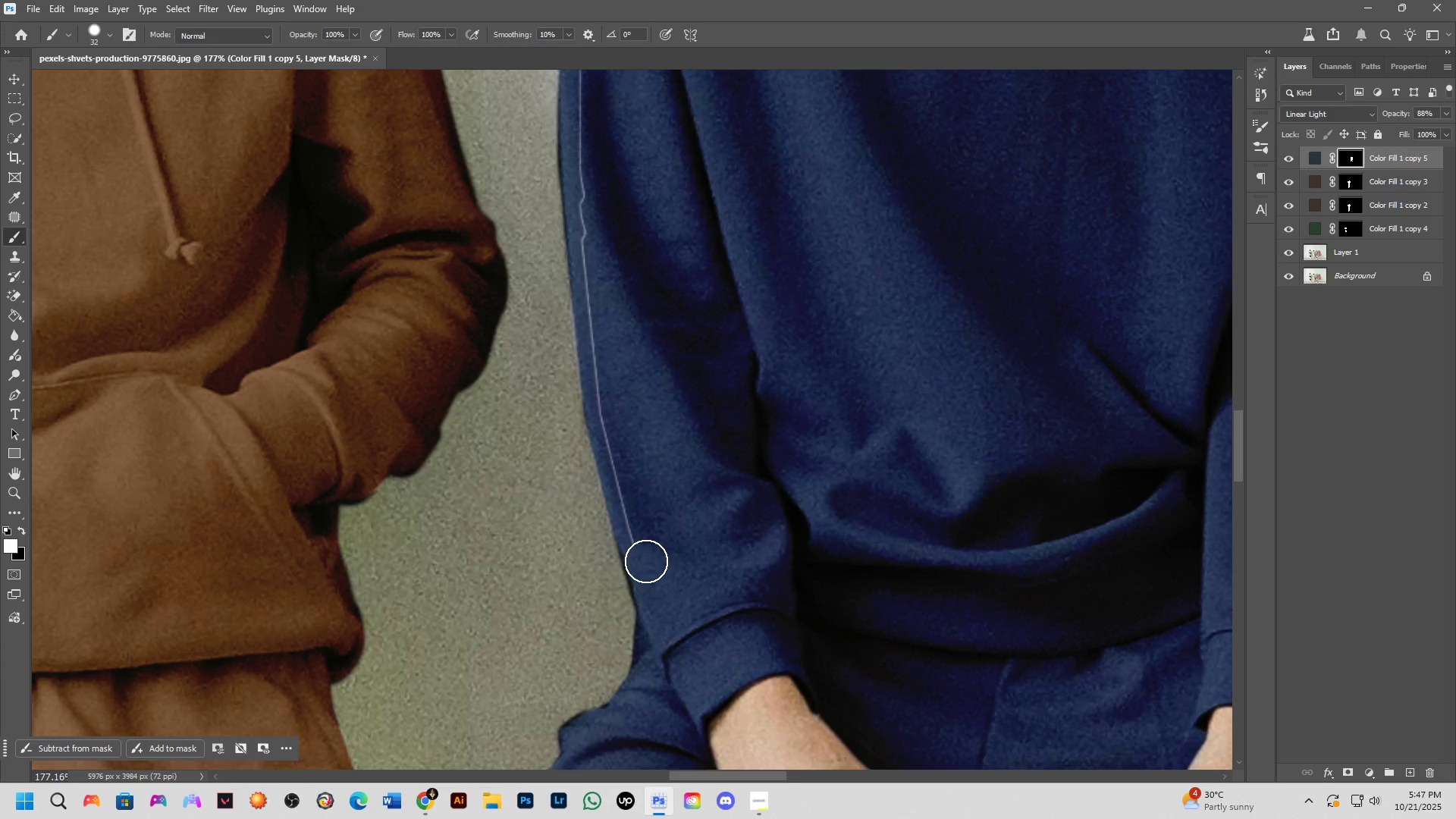 
left_click_drag(start_coordinate=[402, 552], to_coordinate=[662, 551])
 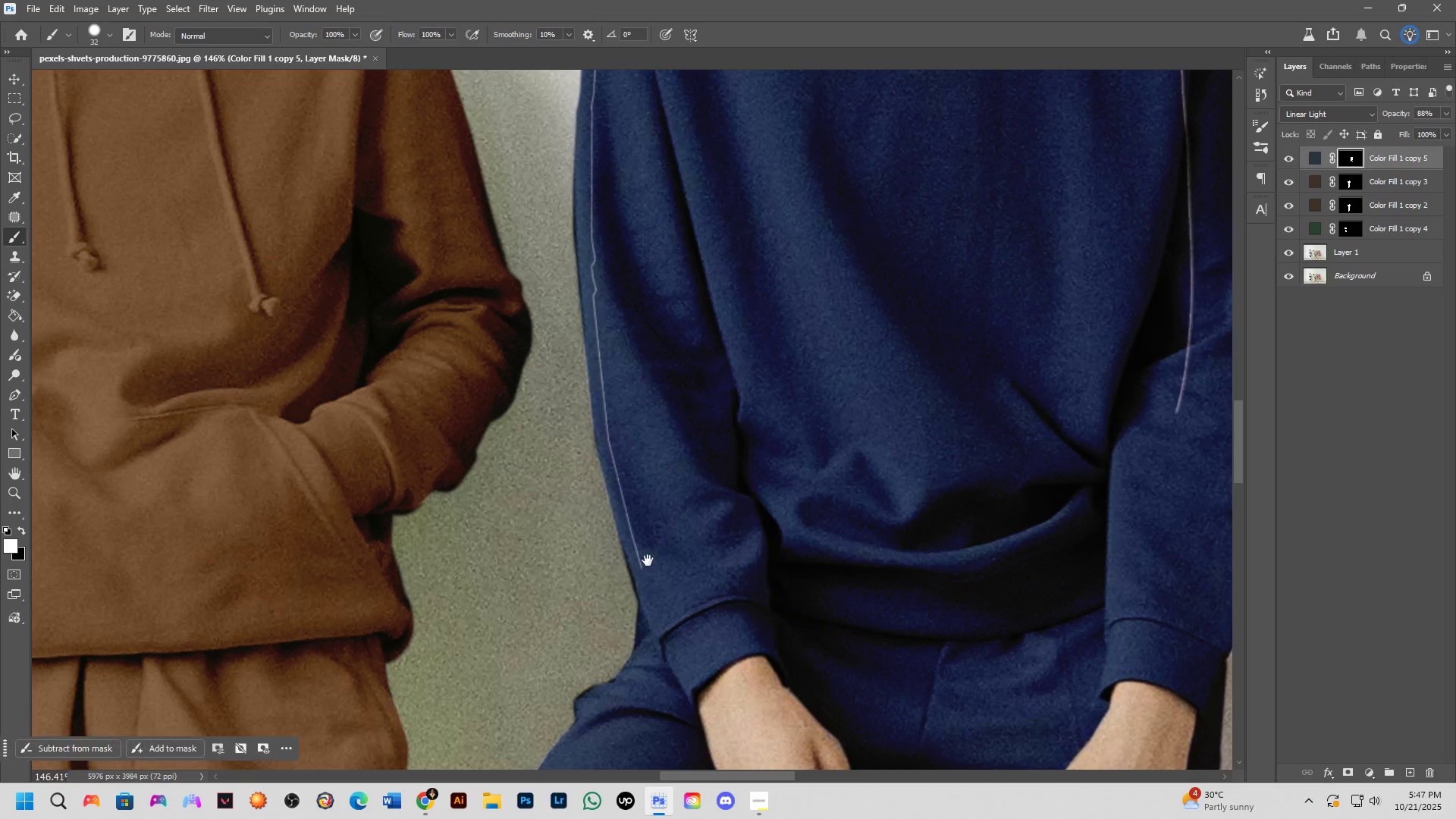 
scroll: coordinate [646, 561], scroll_direction: up, amount: 2.0
 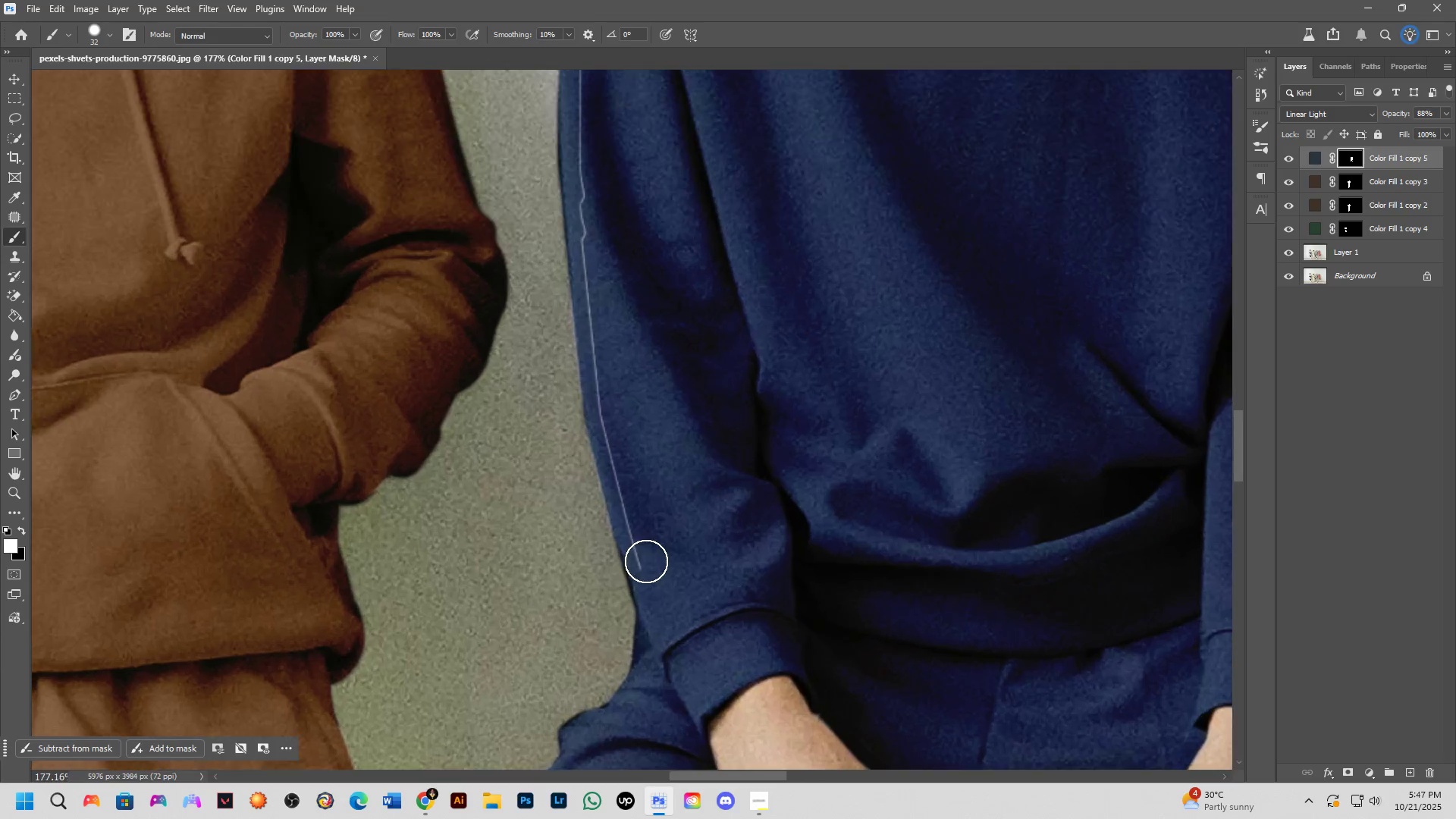 
left_click([646, 561])
 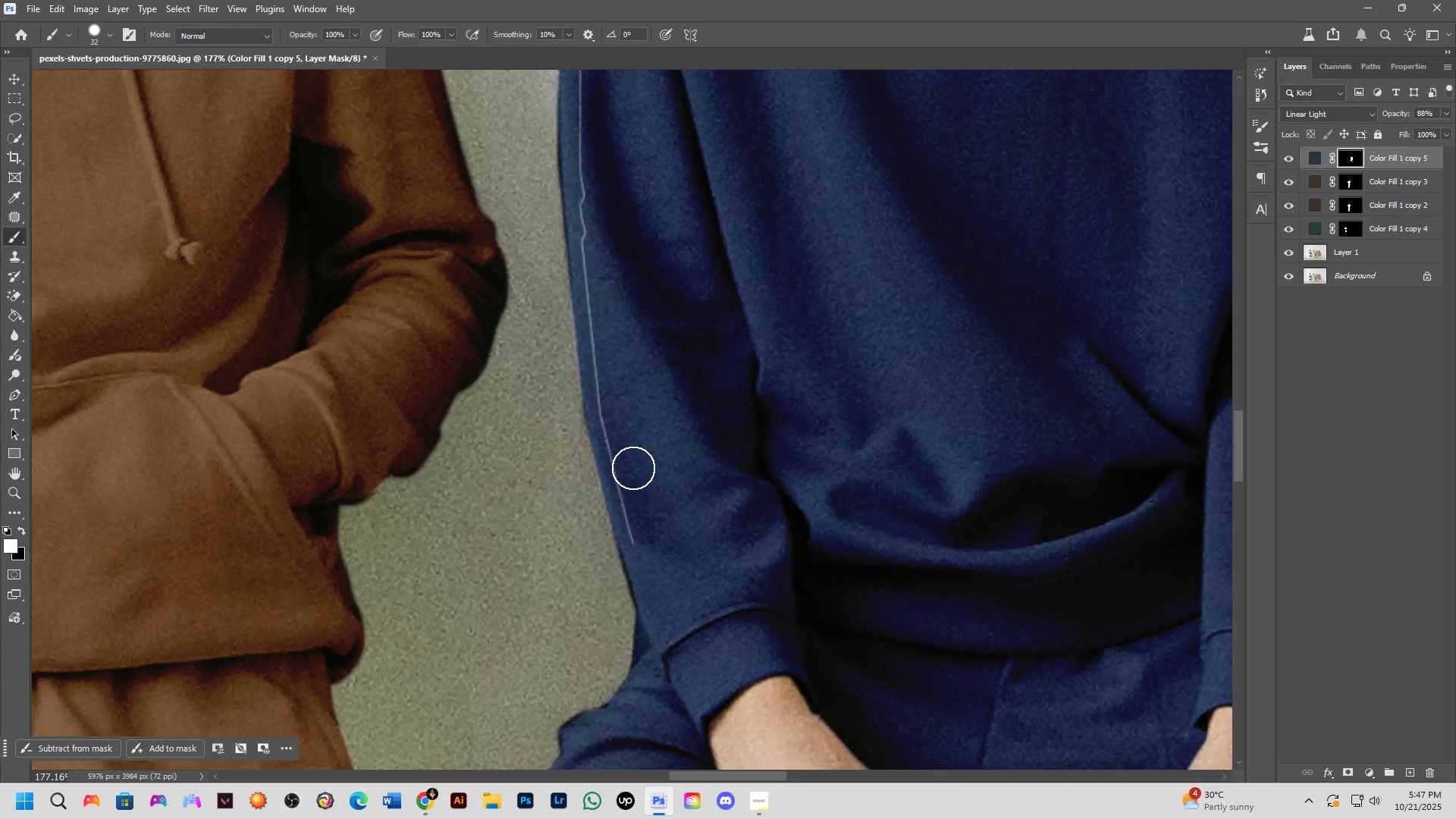 
hold_key(key=AltLeft, duration=0.45)
 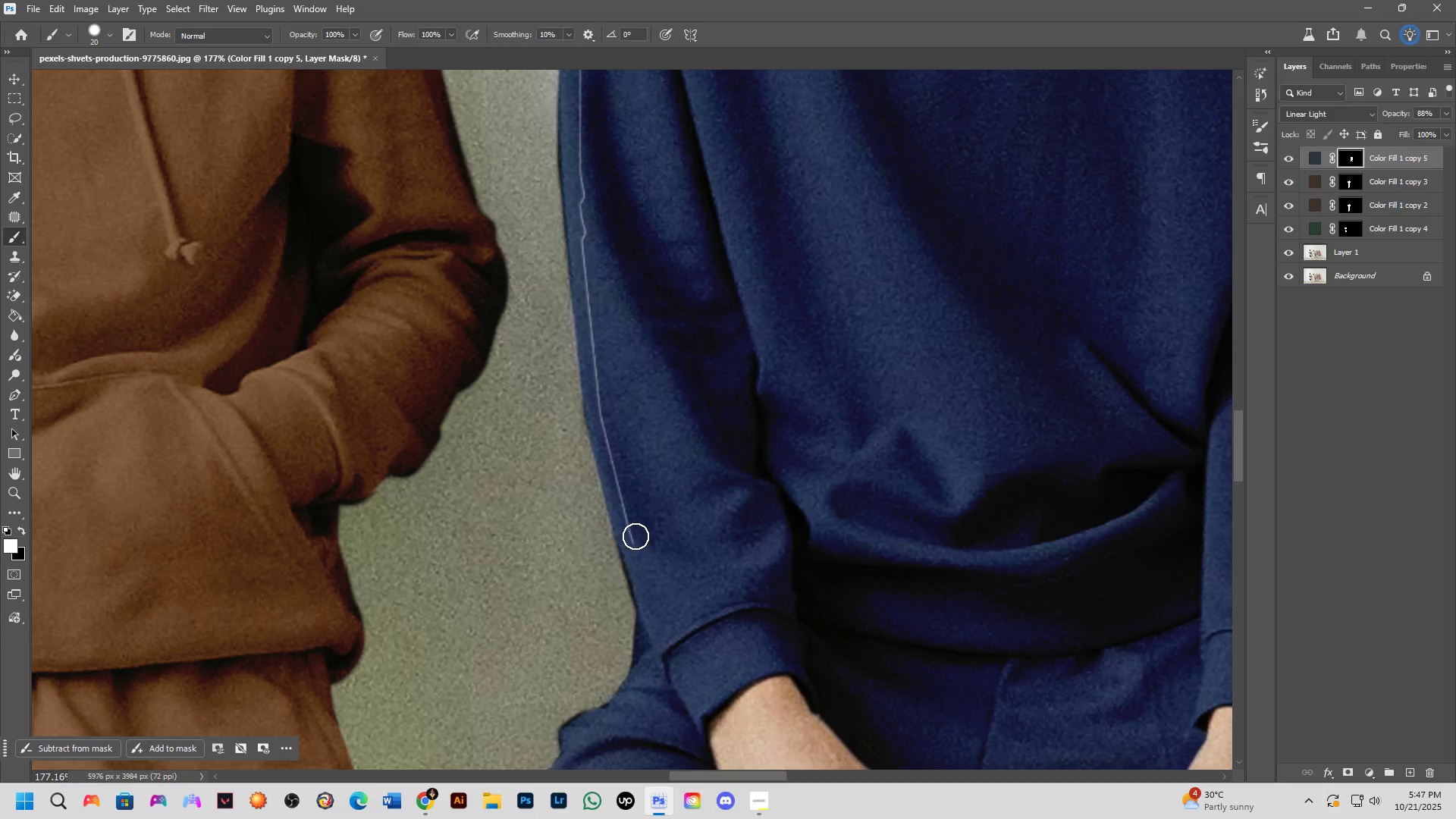 
left_click([636, 545])
 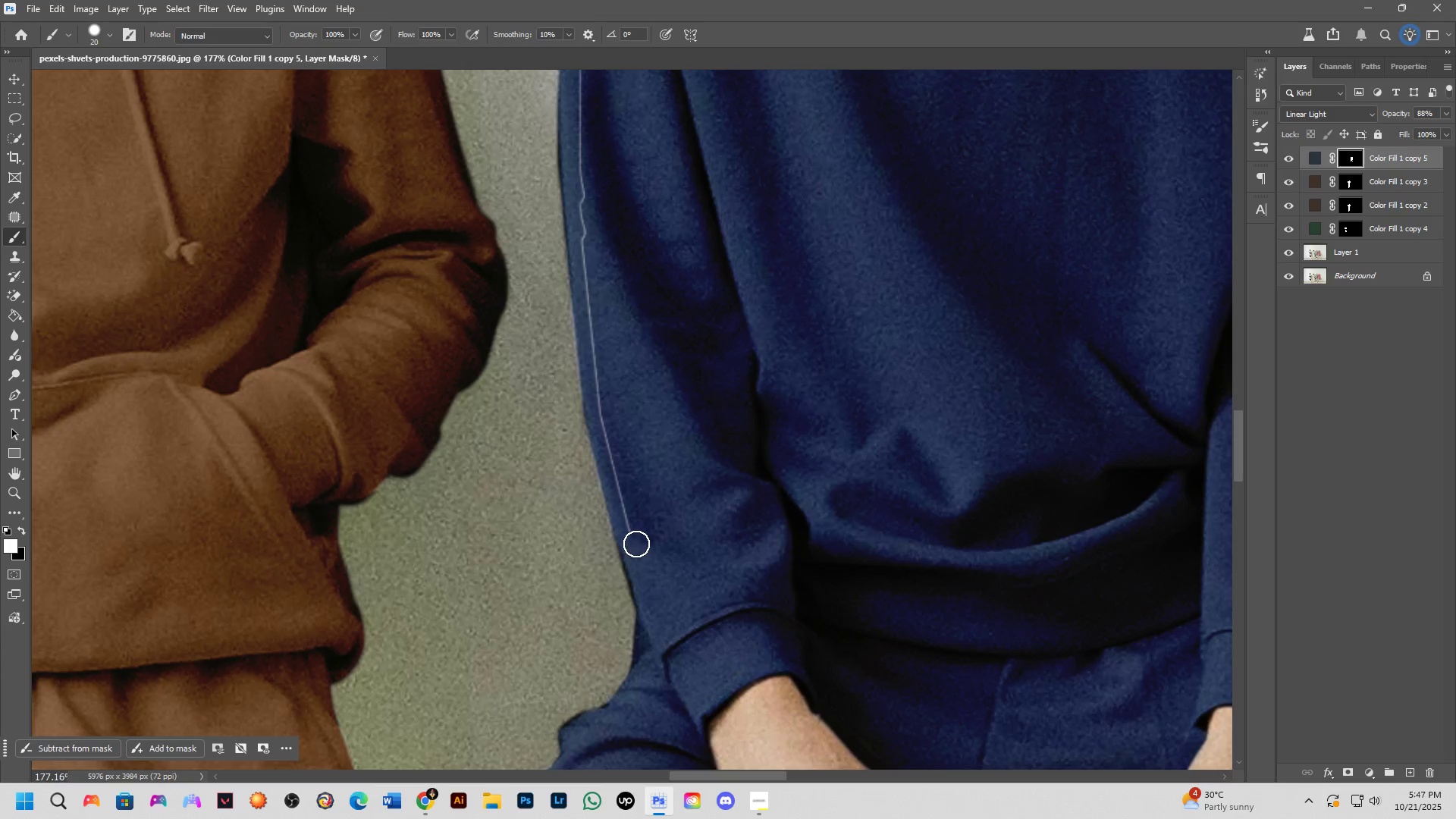 
hold_key(key=ShiftLeft, duration=0.56)
left_click([601, 388])
 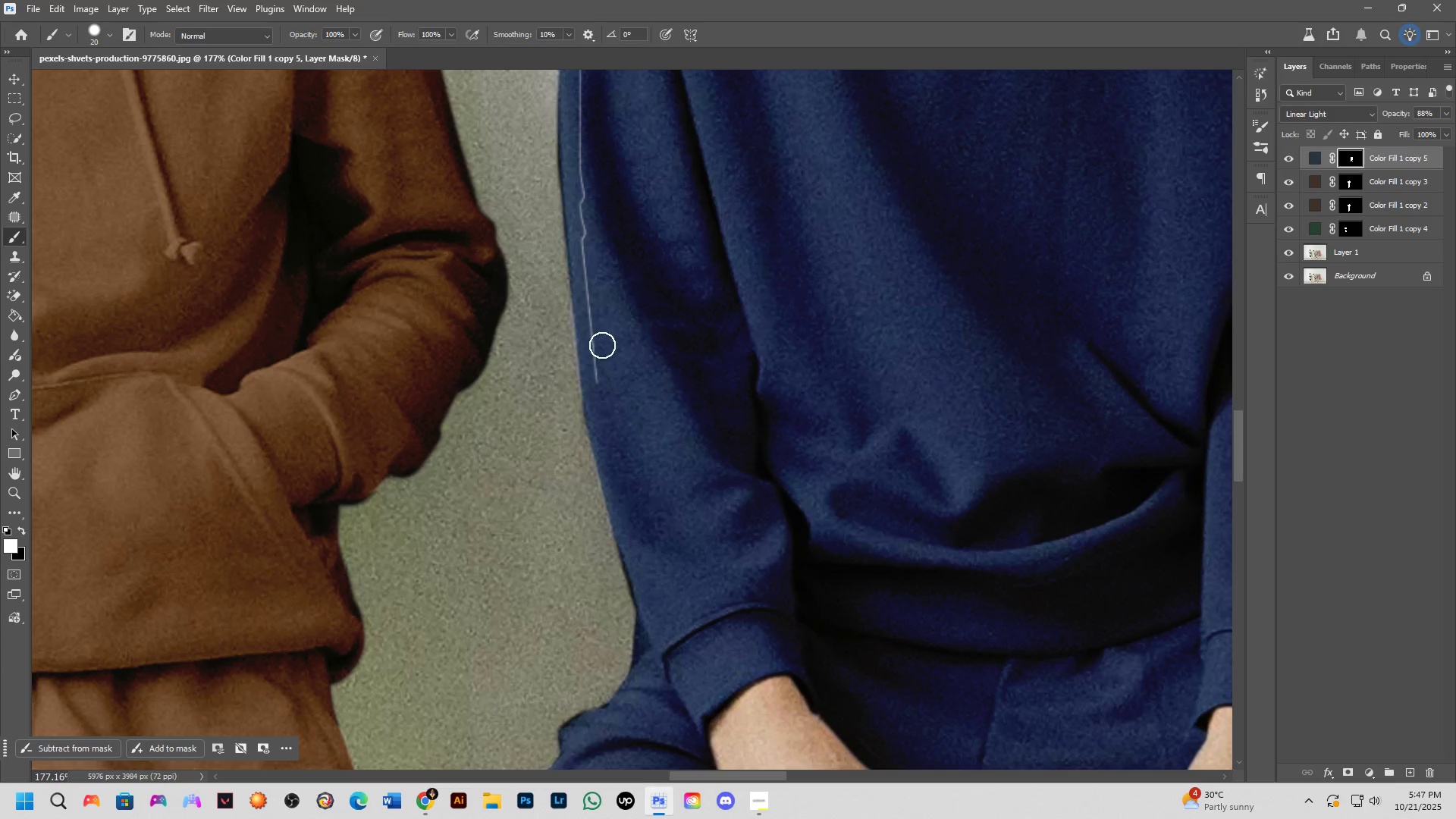 
hold_key(key=ShiftLeft, duration=0.65)
left_click([588, 215])
 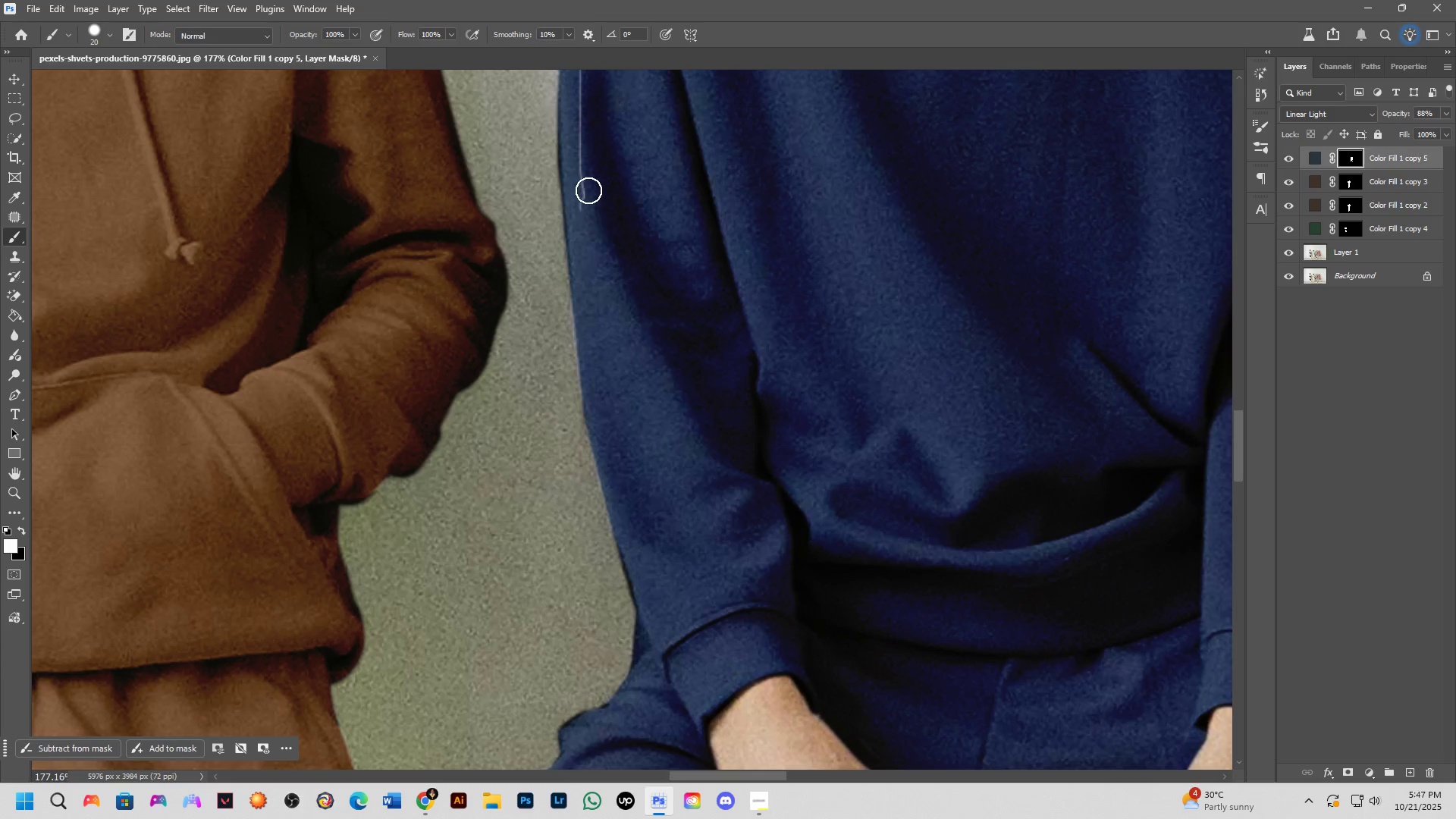 
key(Shift+ShiftLeft)
 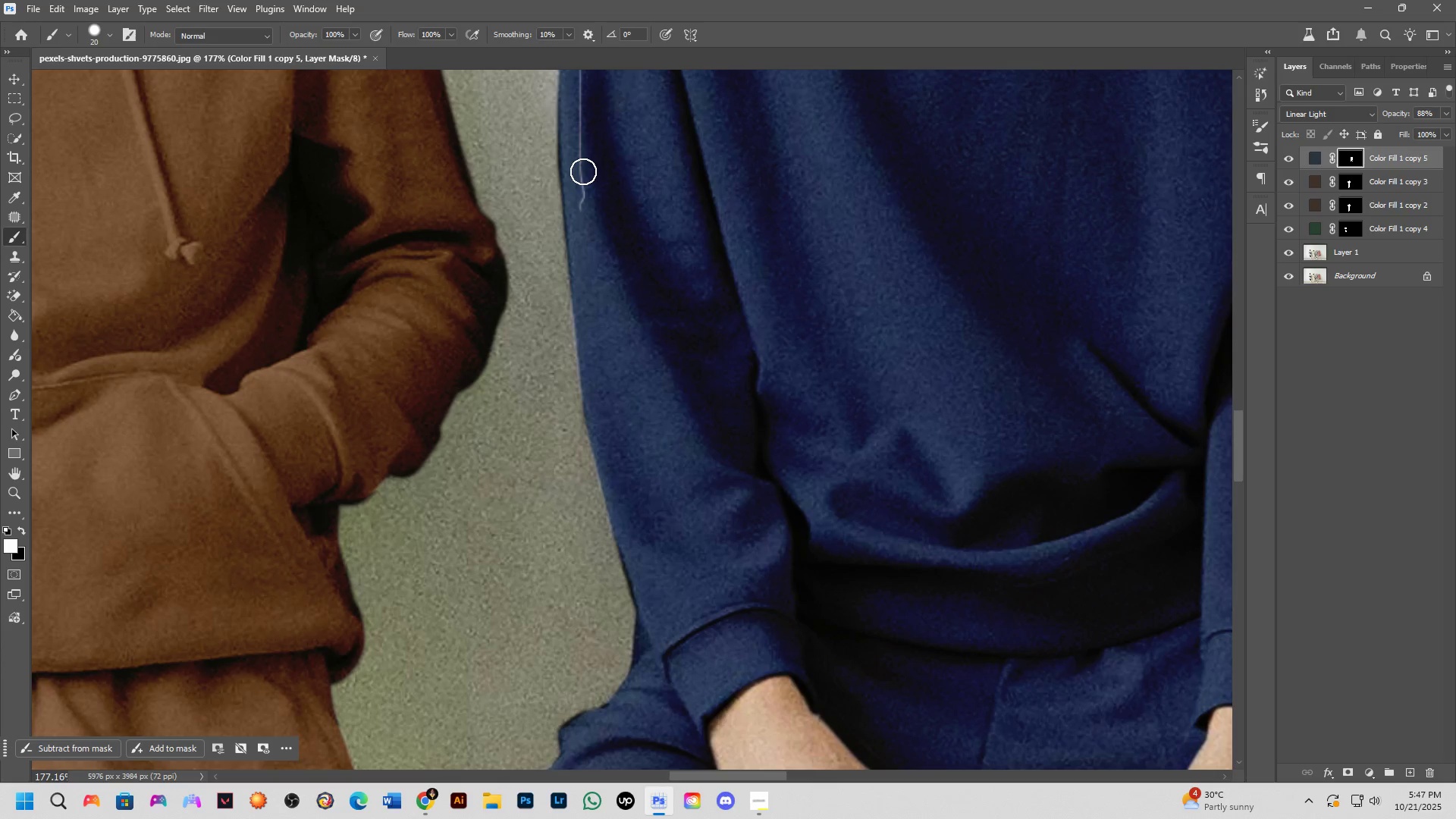 
left_click([582, 171])
 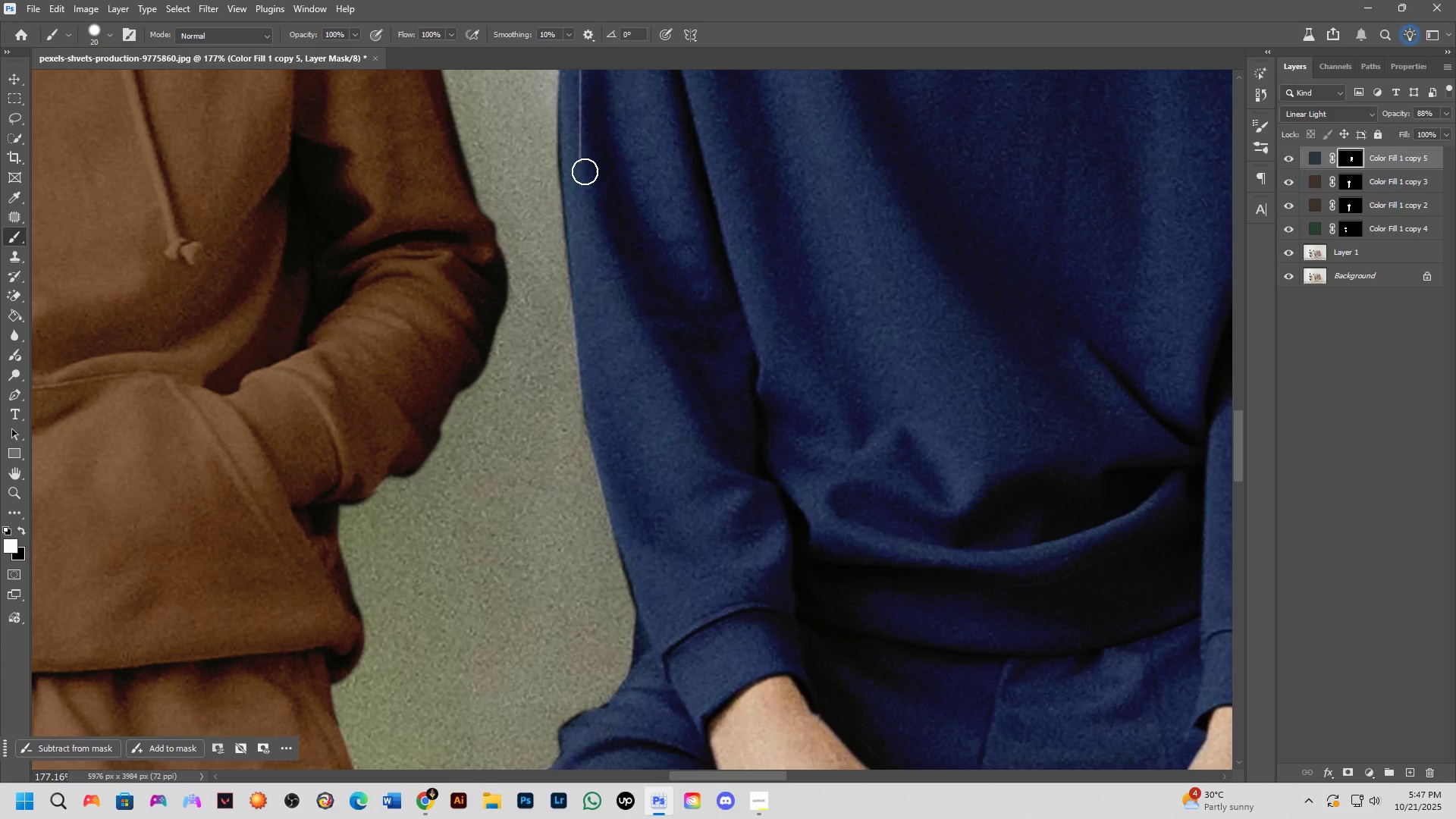 
hold_key(key=Space, duration=0.71)
 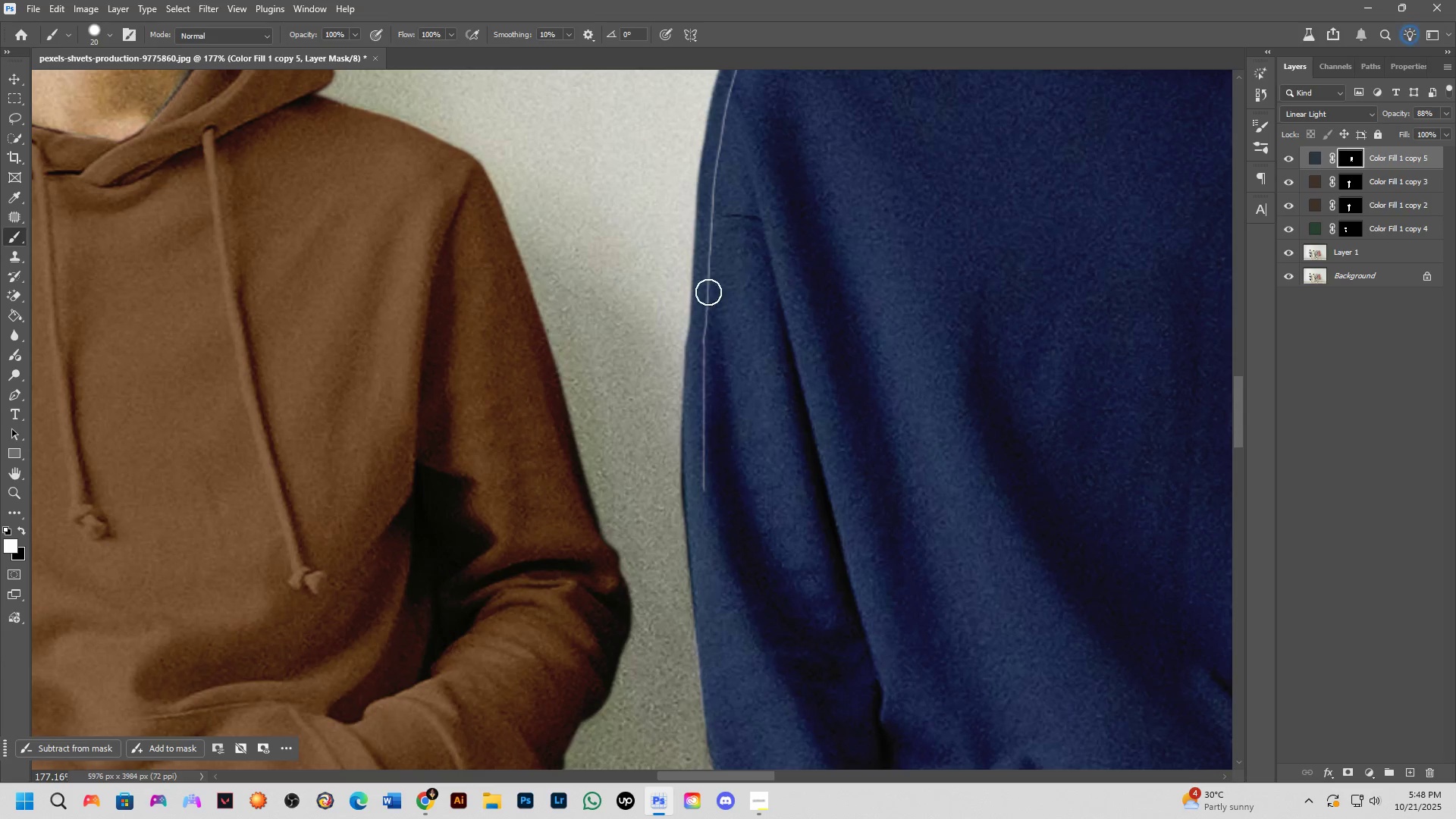 
left_click_drag(start_coordinate=[587, 170], to_coordinate=[711, 499])
 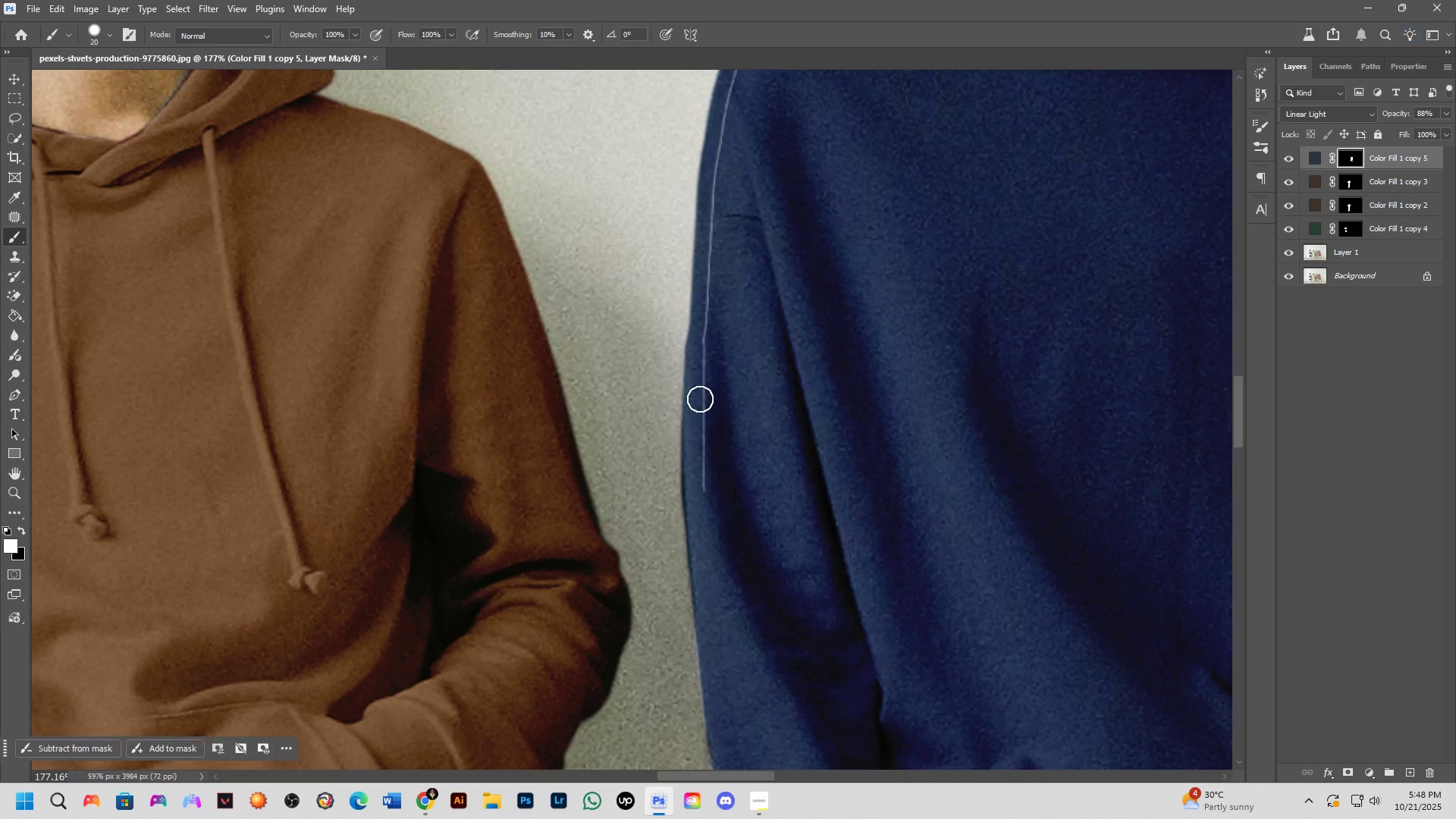 
hold_key(key=ShiftLeft, duration=0.65)
 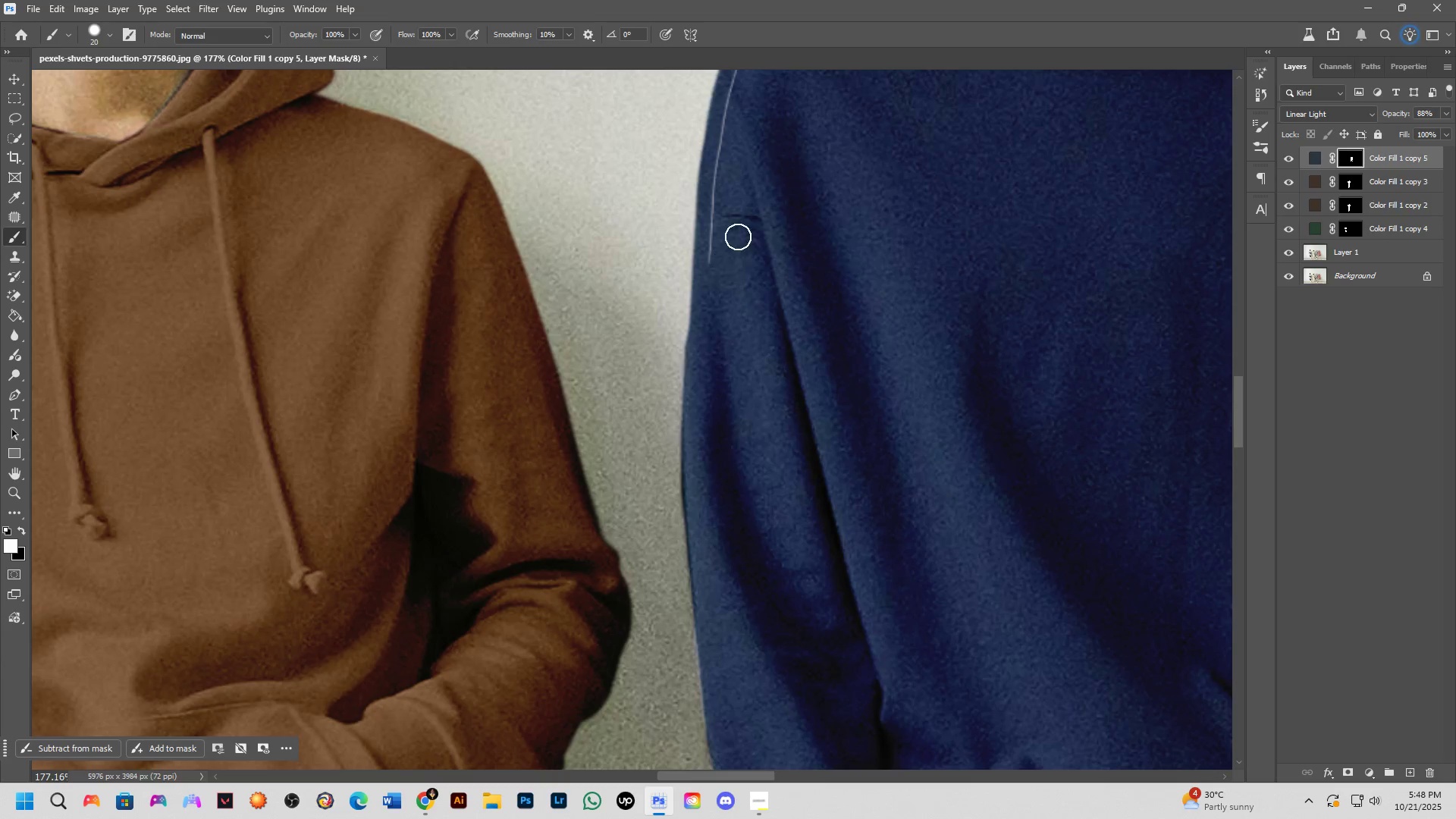 
hold_key(key=Space, duration=0.53)
 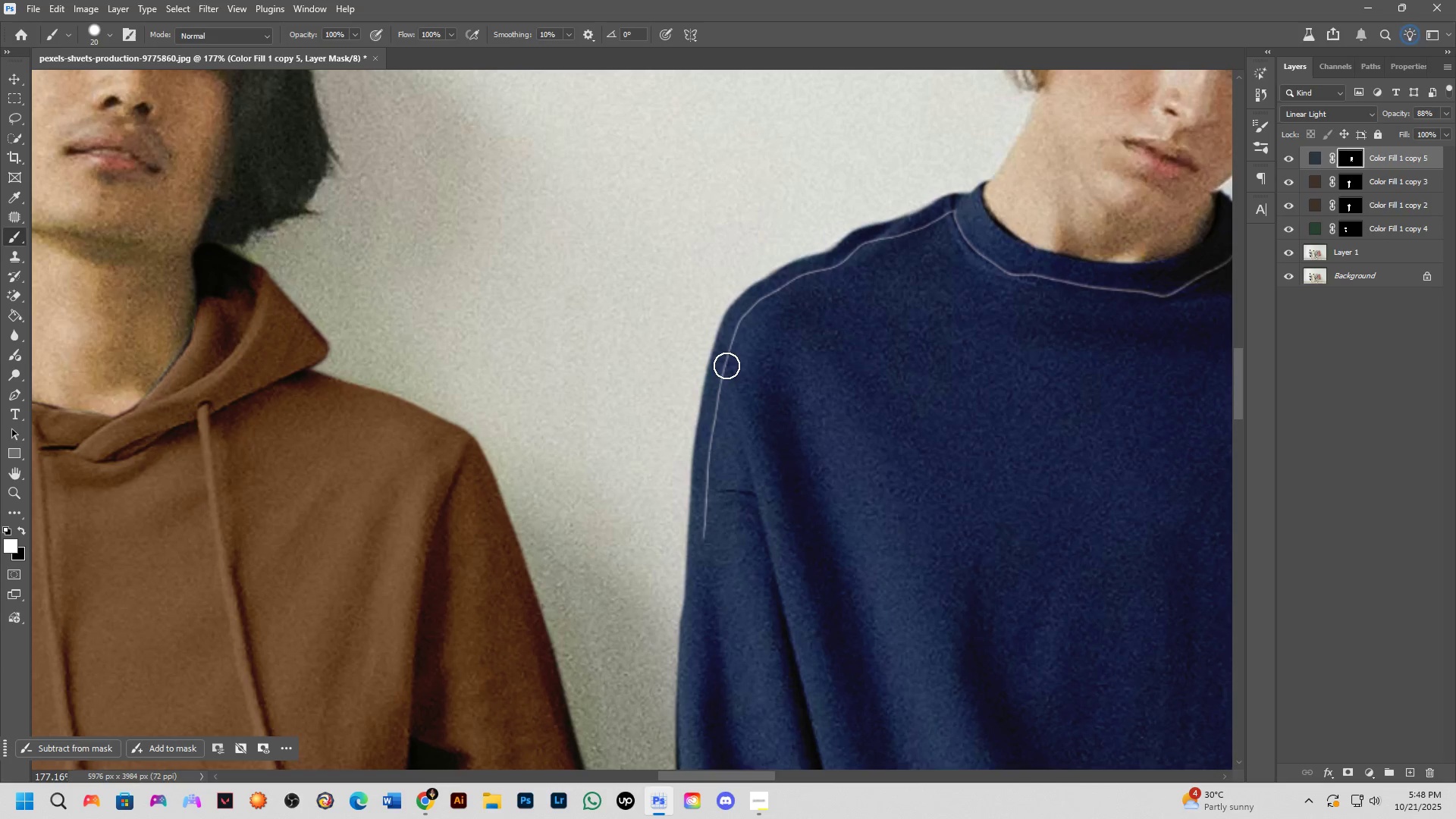 
left_click_drag(start_coordinate=[740, 233], to_coordinate=[735, 508])
 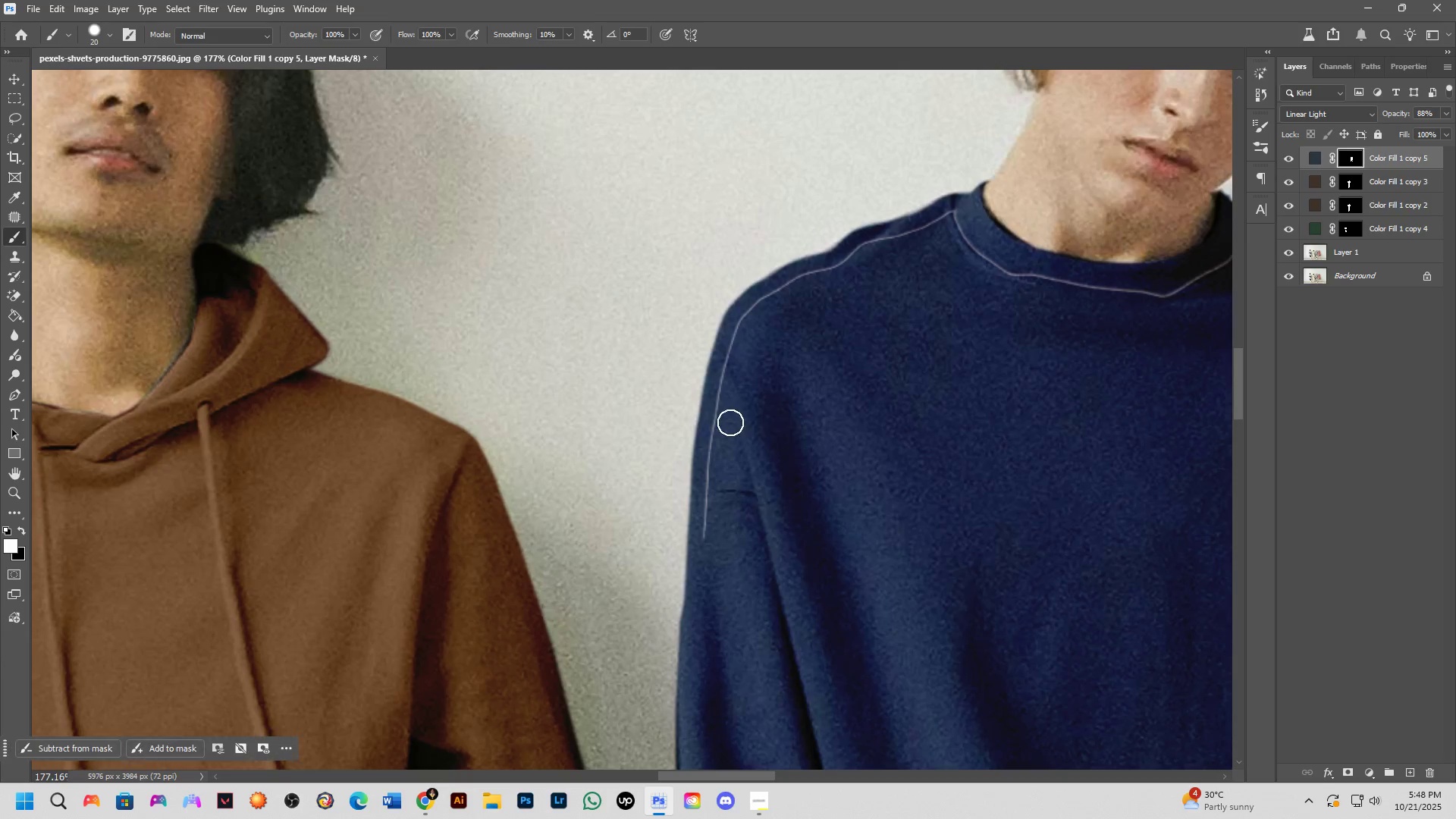 
hold_key(key=ShiftLeft, duration=0.65)
left_click([728, 364])
 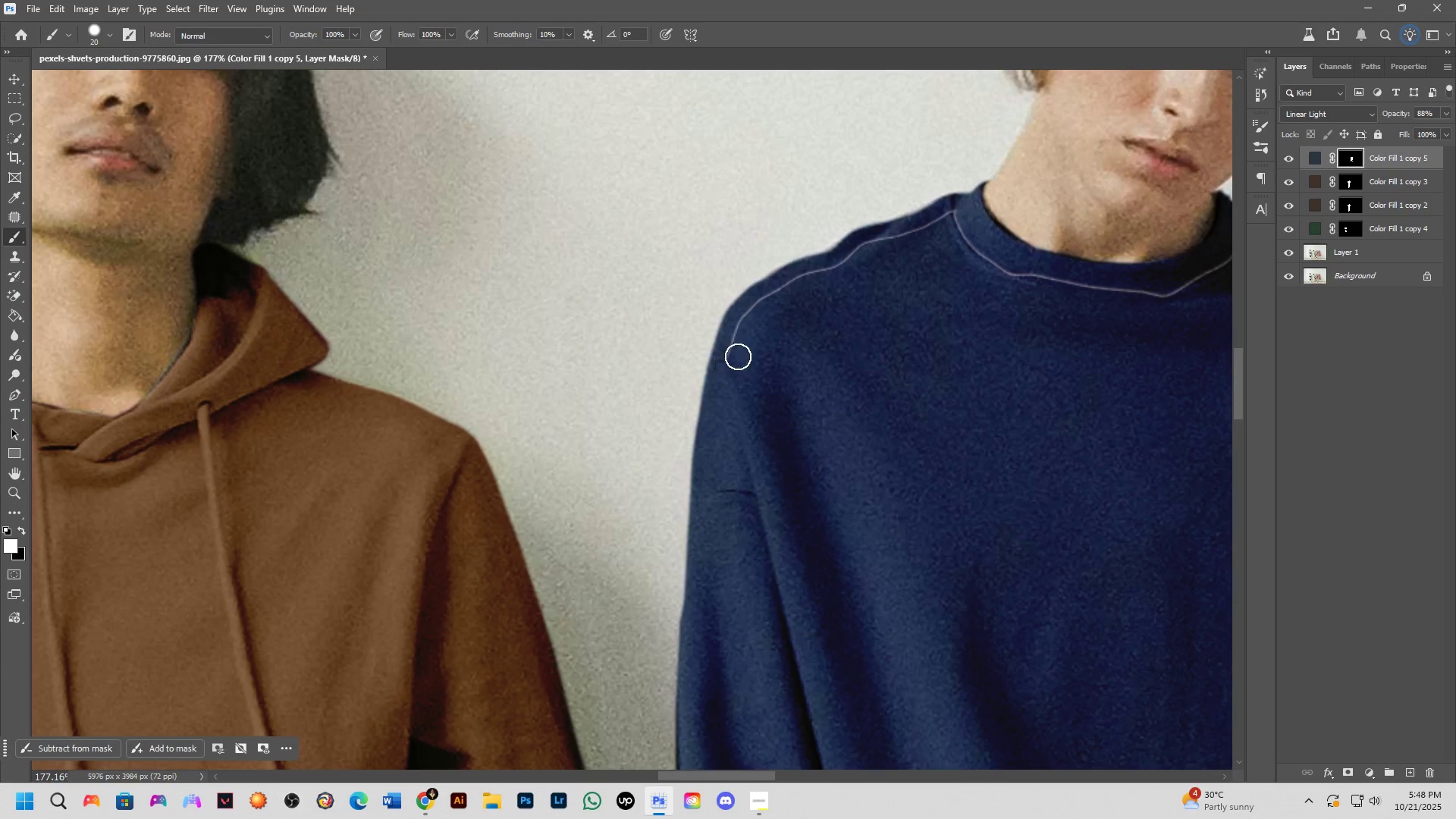 
hold_key(key=ShiftLeft, duration=0.38)
left_click([749, 315])
 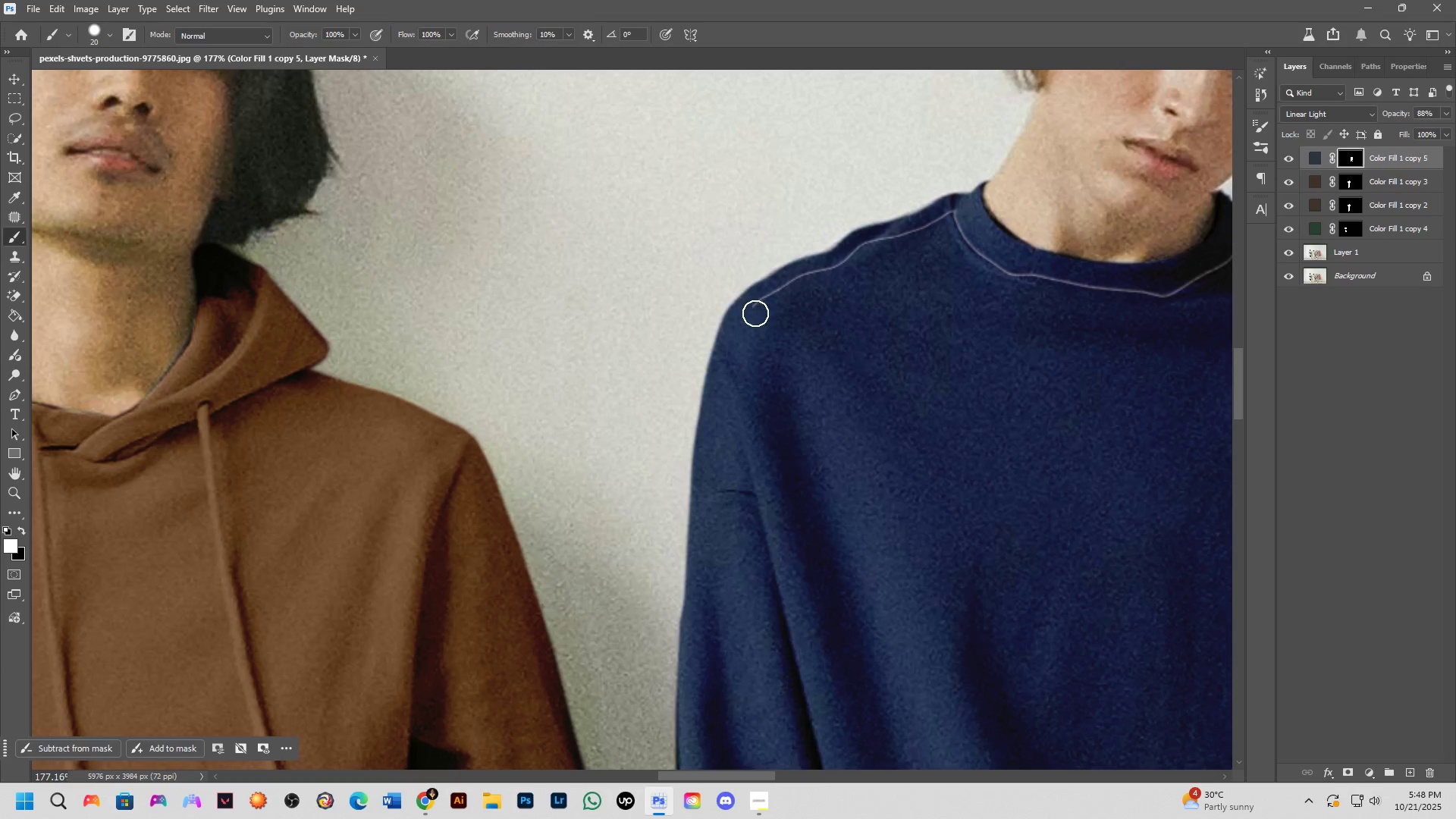 
hold_key(key=ShiftLeft, duration=0.4)
left_click([780, 287])
 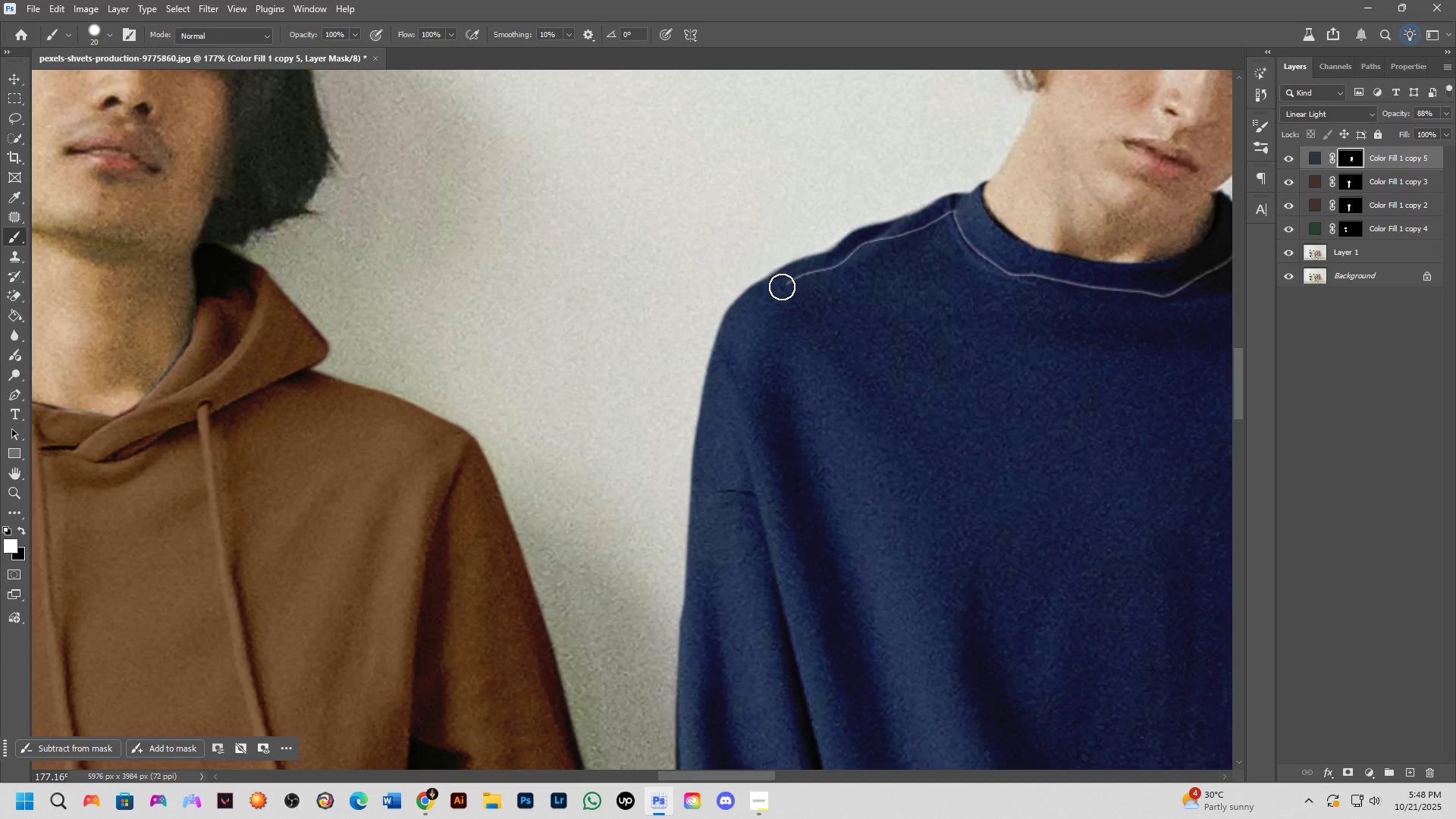 
hold_key(key=ShiftLeft, duration=0.37)
left_click([829, 269])
 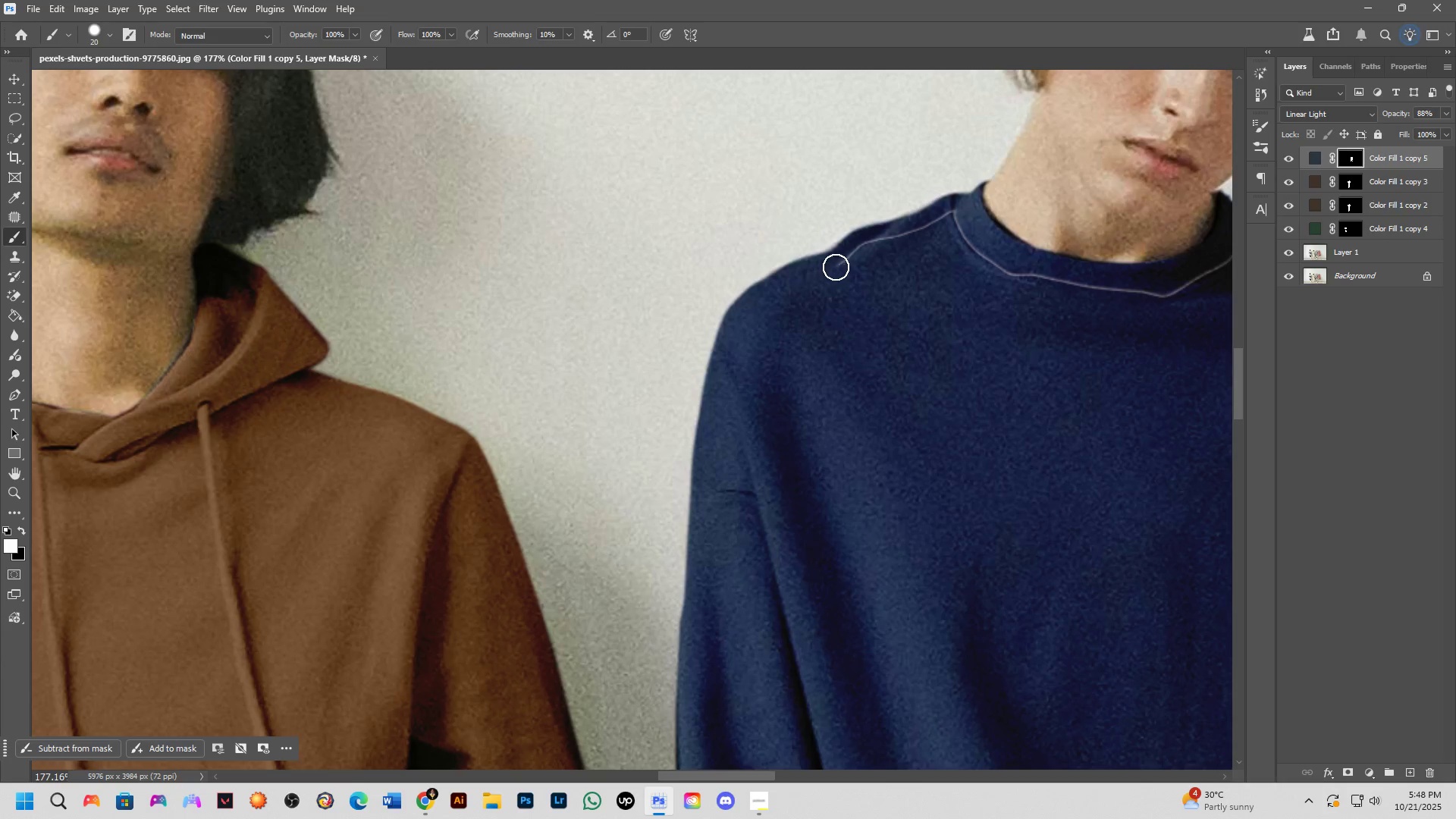 
hold_key(key=ShiftLeft, duration=0.34)
 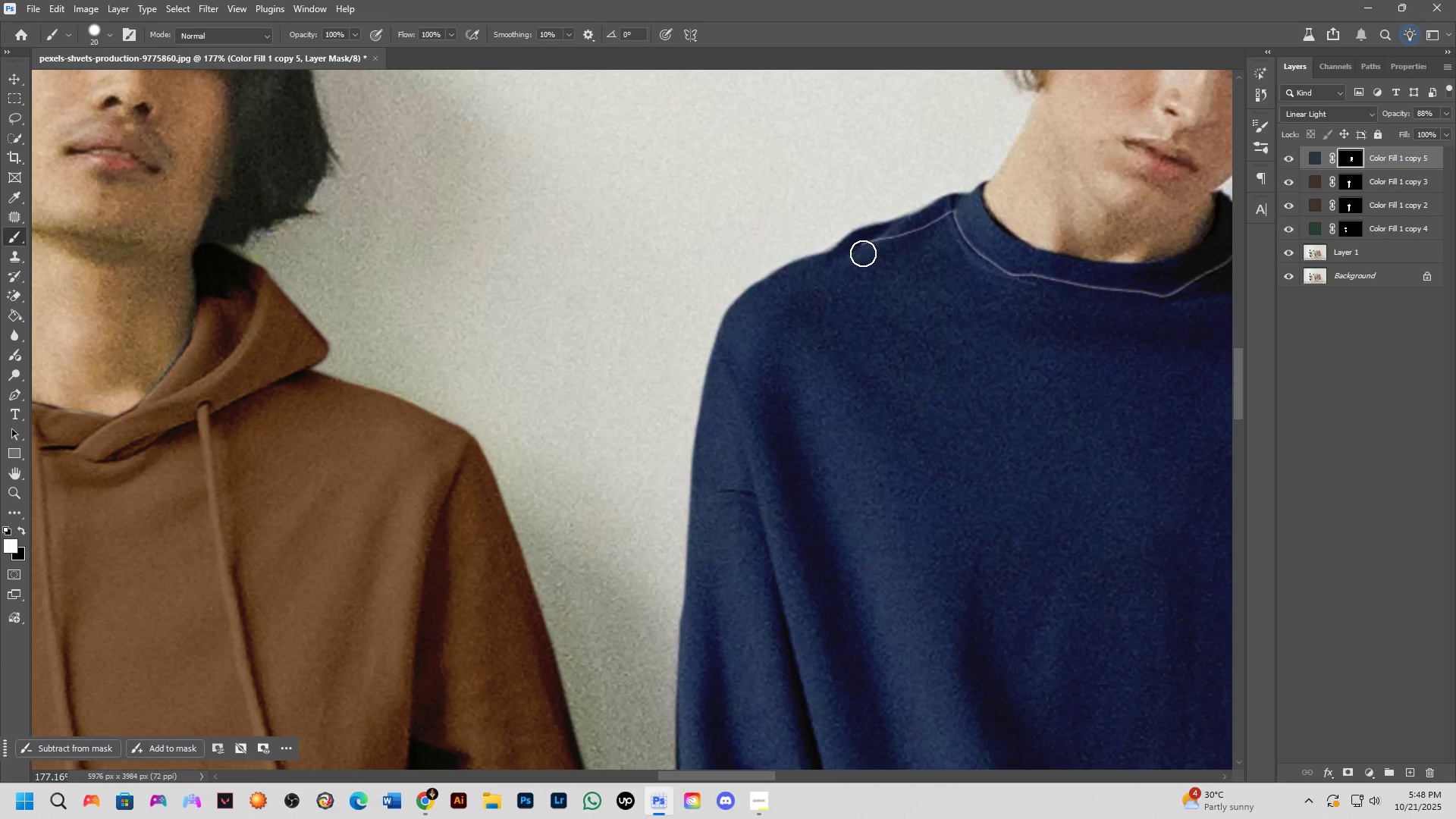 
hold_key(key=ShiftLeft, duration=0.3)
triple_click([877, 243])
 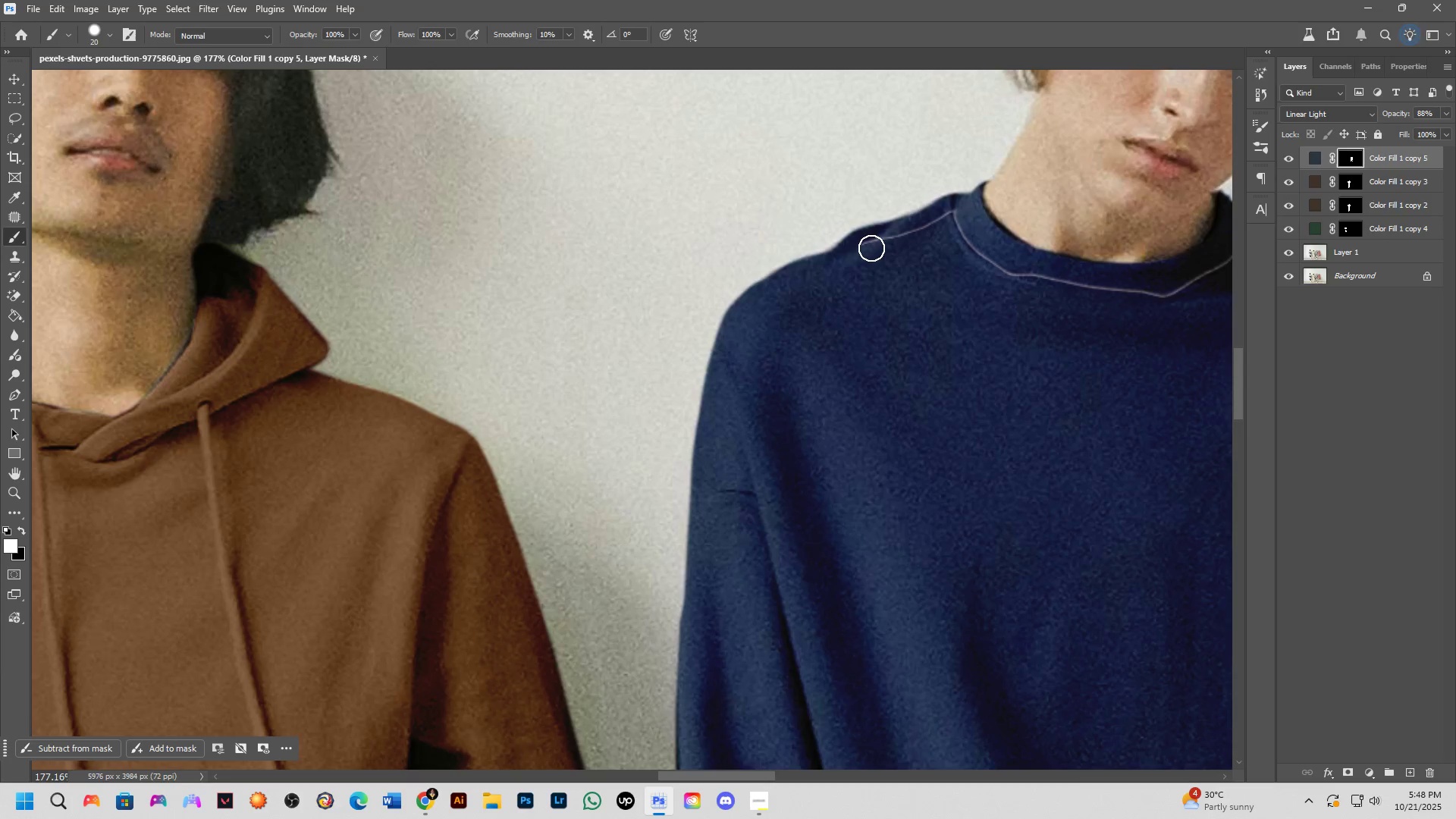 
hold_key(key=ShiftLeft, duration=0.72)
left_click([959, 213])
 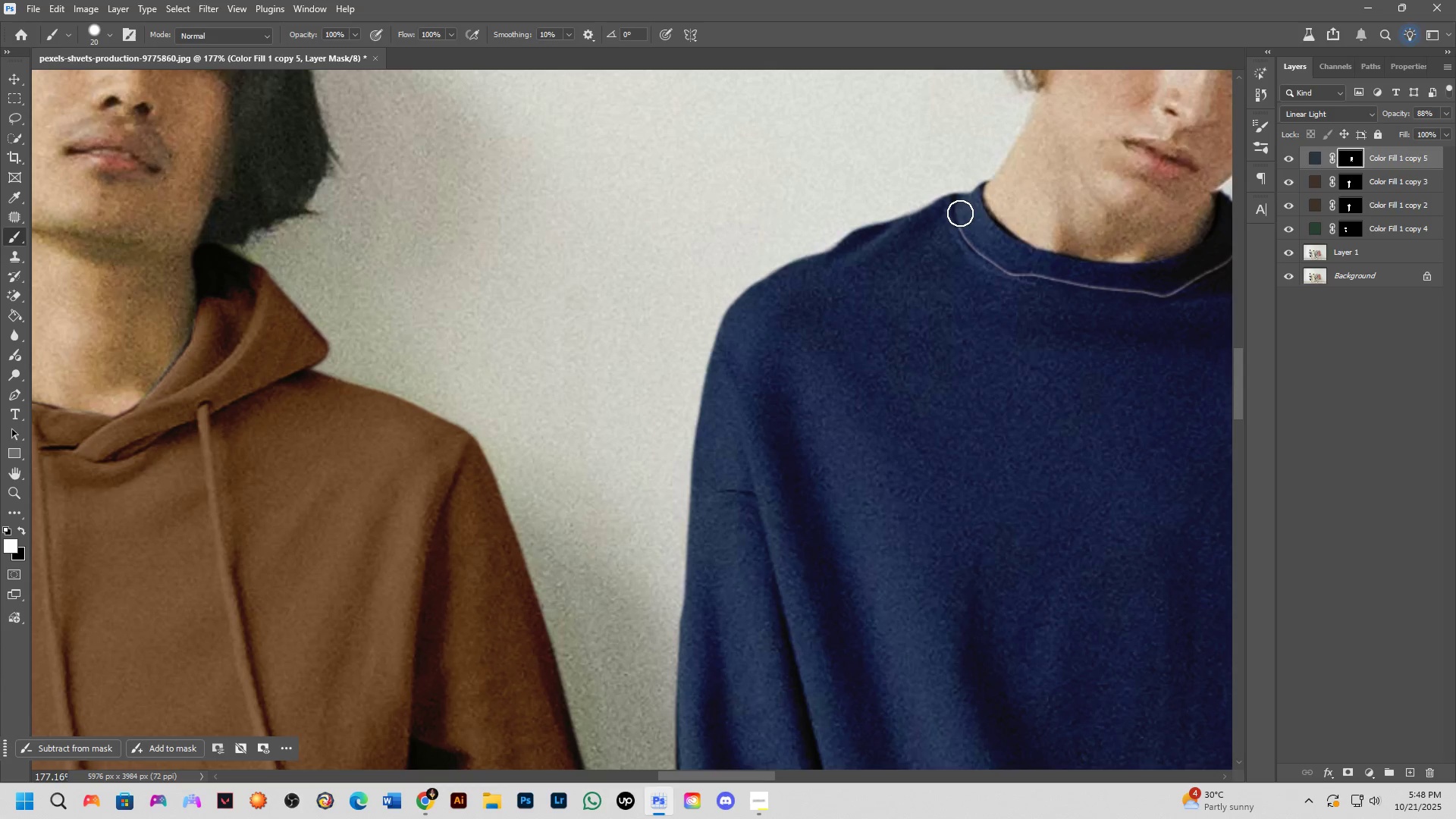 
left_click_drag(start_coordinate=[960, 213], to_coordinate=[1187, 291])
 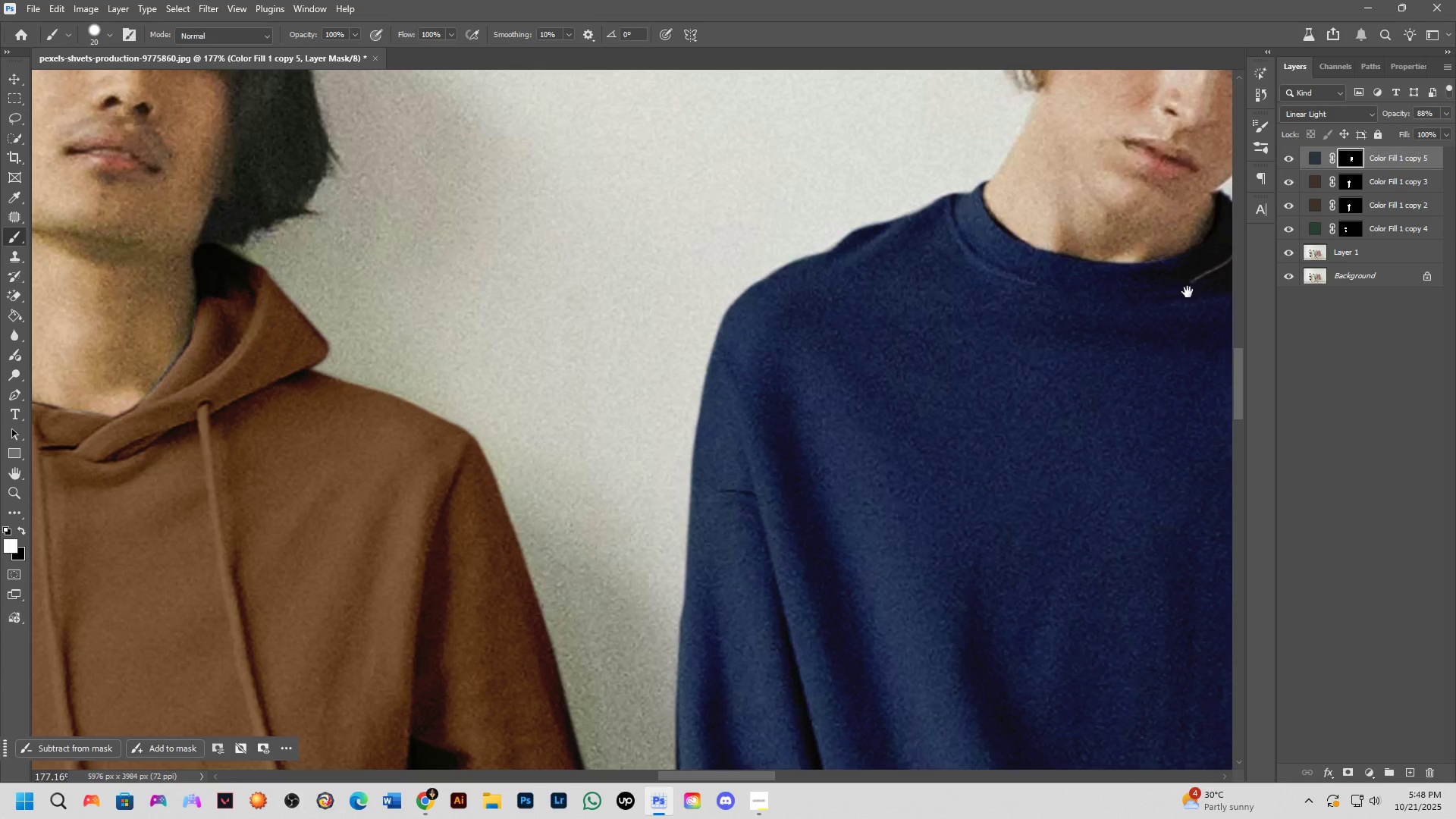 
hold_key(key=Space, duration=0.54)
 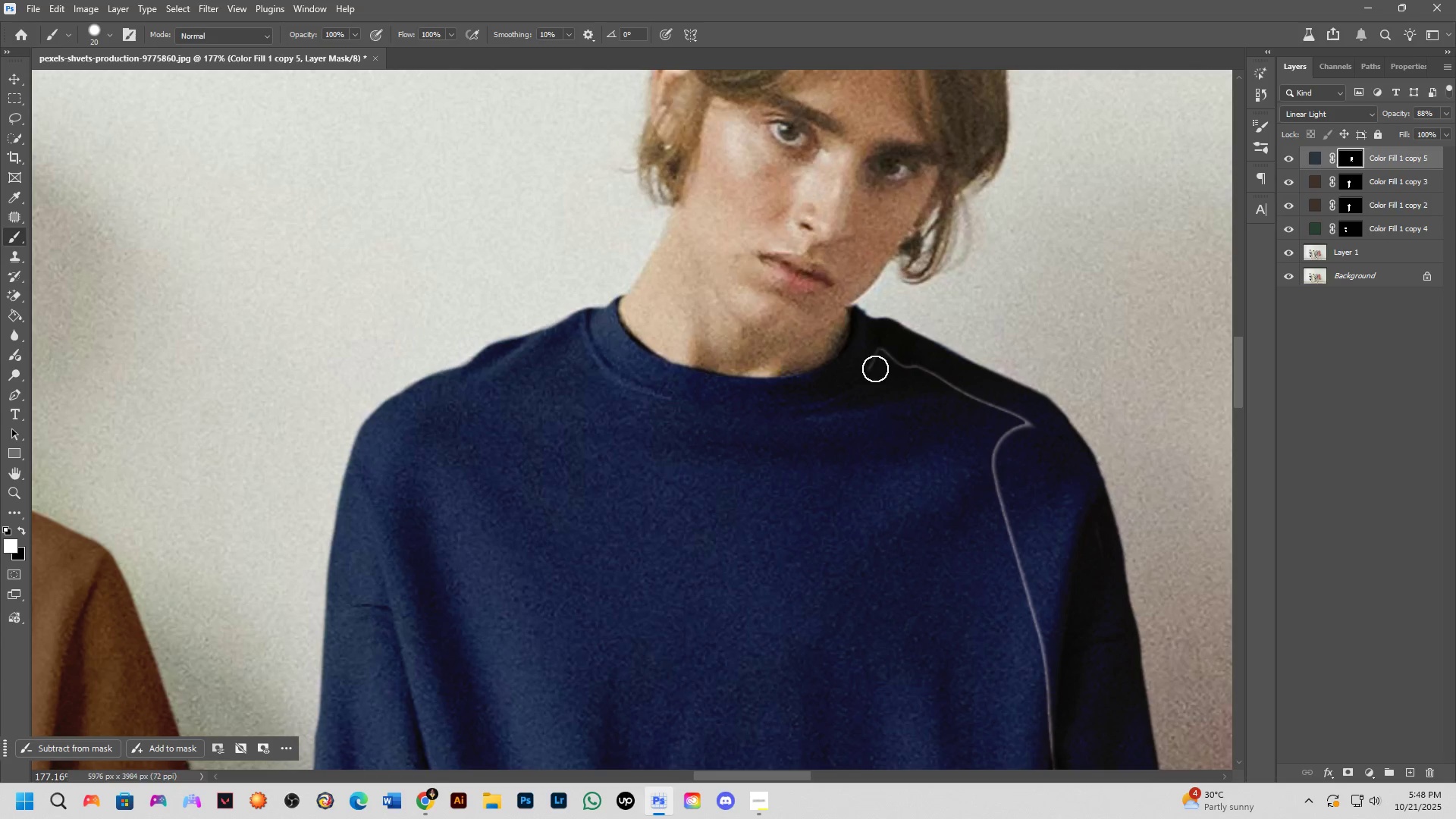 
left_click_drag(start_coordinate=[1178, 298], to_coordinate=[813, 413])
 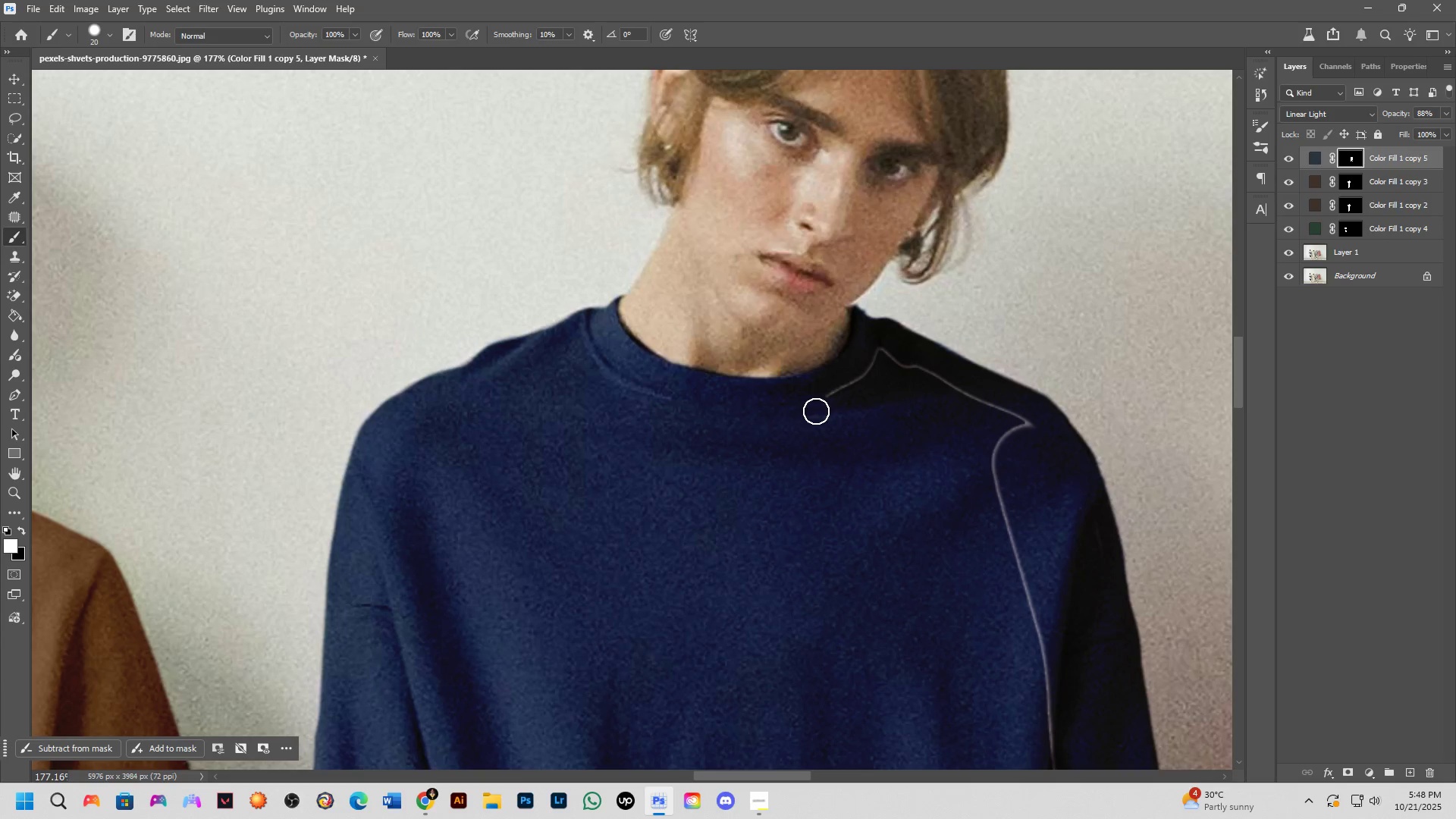 
left_click_drag(start_coordinate=[822, 408], to_coordinate=[989, 487])
 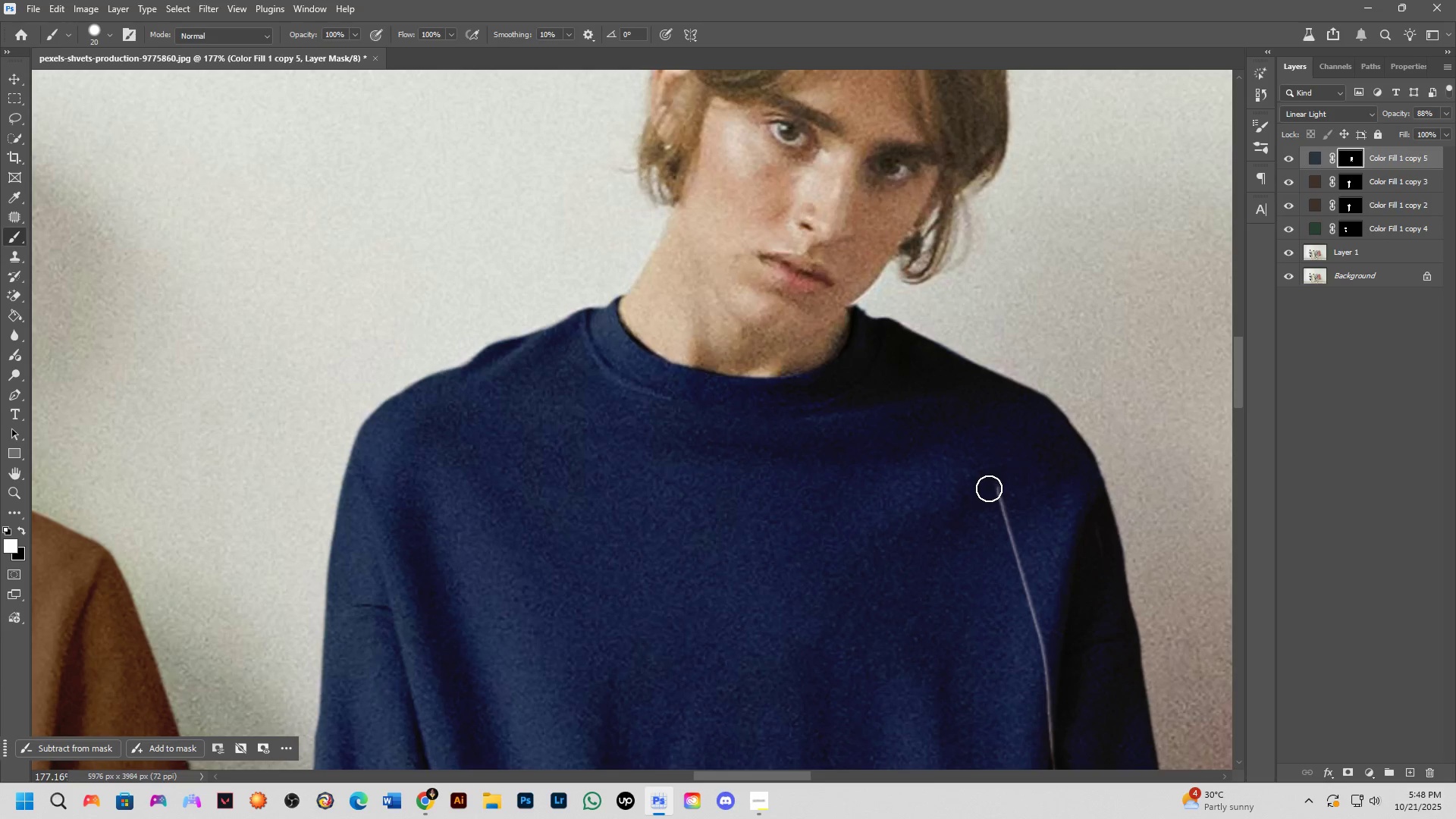 
hold_key(key=AltLeft, duration=0.31)
 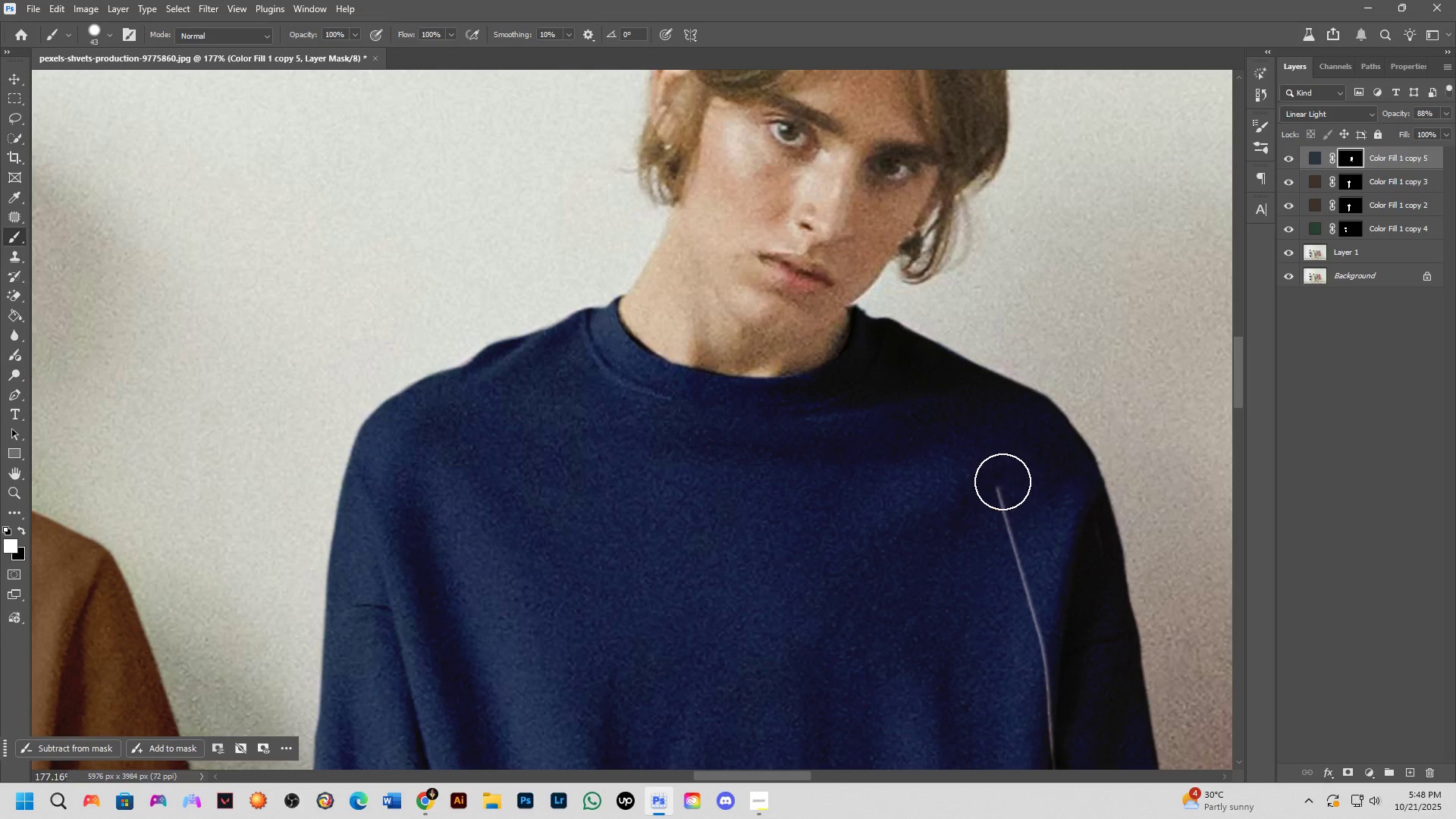 
left_click_drag(start_coordinate=[1001, 481], to_coordinate=[999, 485])
 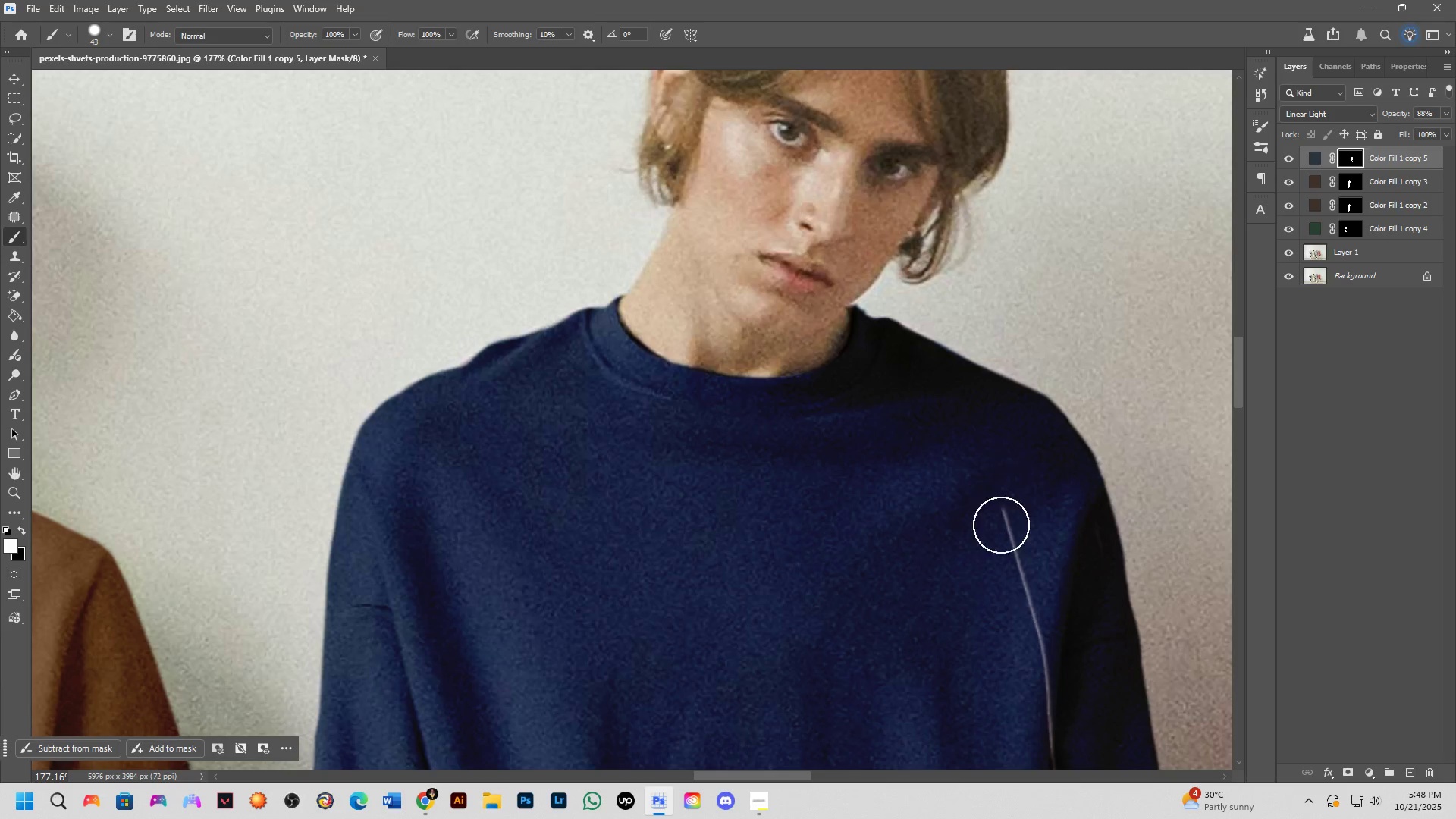 
scroll: coordinate [1008, 580], scroll_direction: down, amount: 5.0
 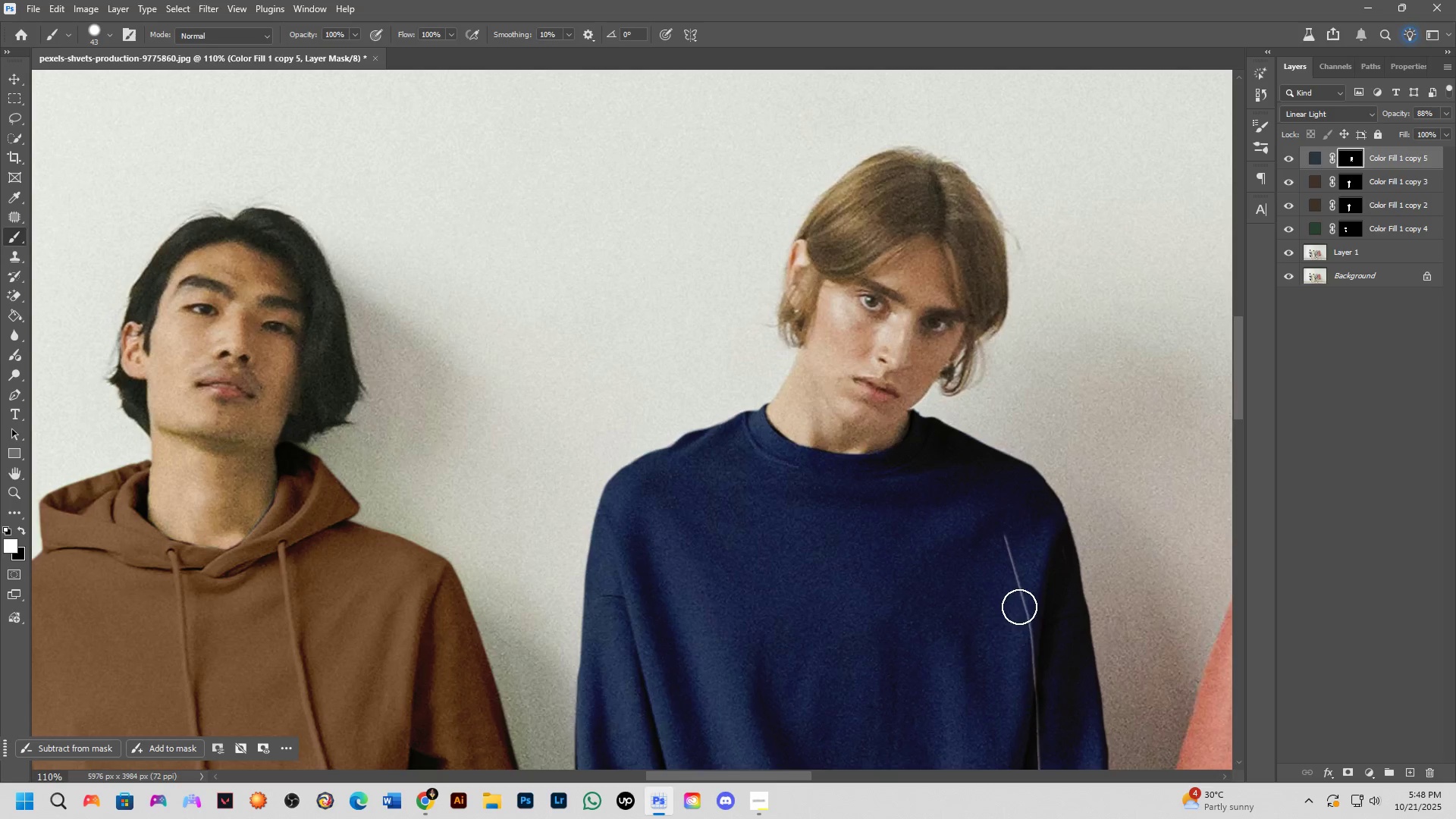 
hold_key(key=Space, duration=0.56)
 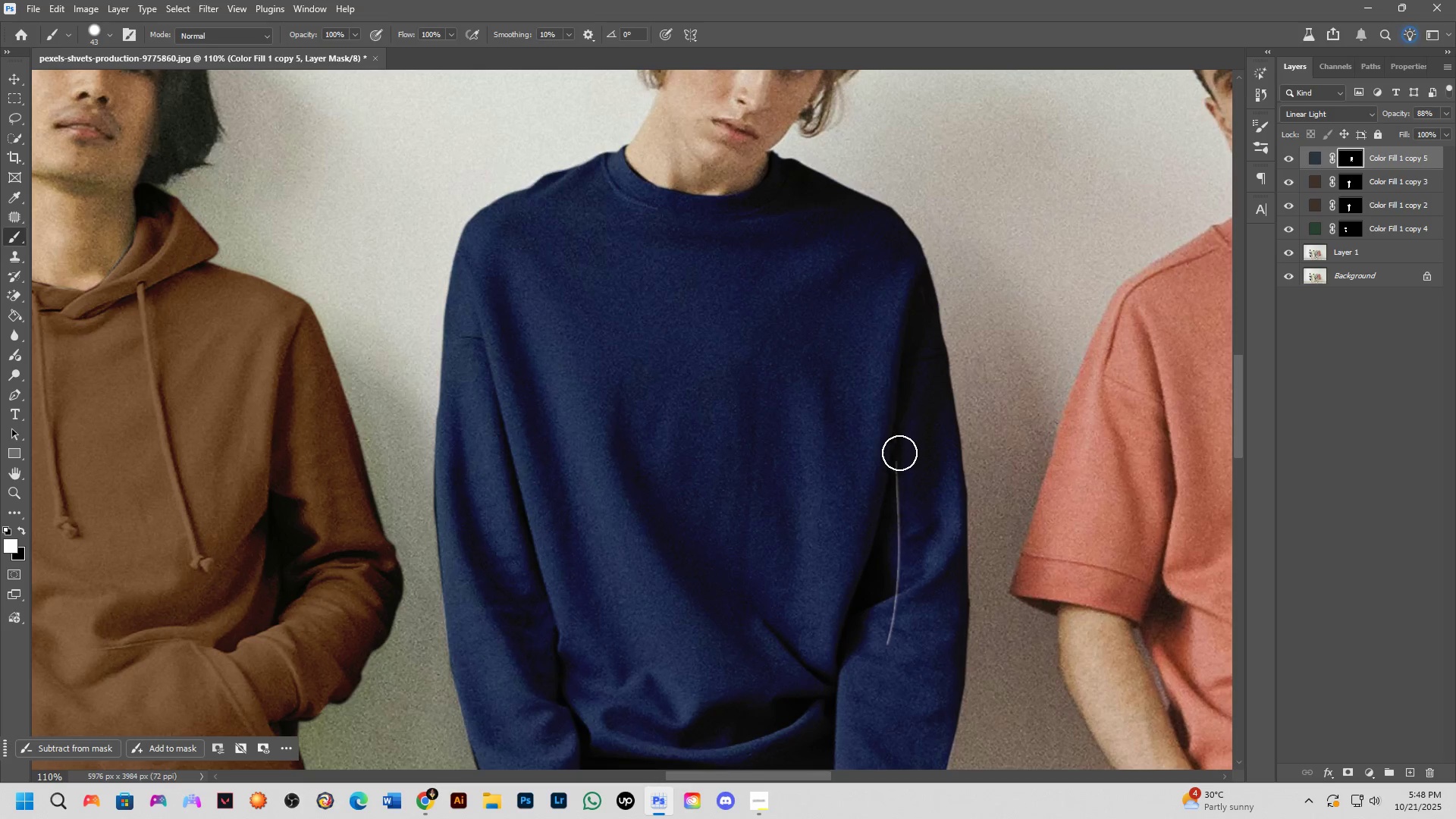 
left_click_drag(start_coordinate=[1021, 647], to_coordinate=[880, 388])
 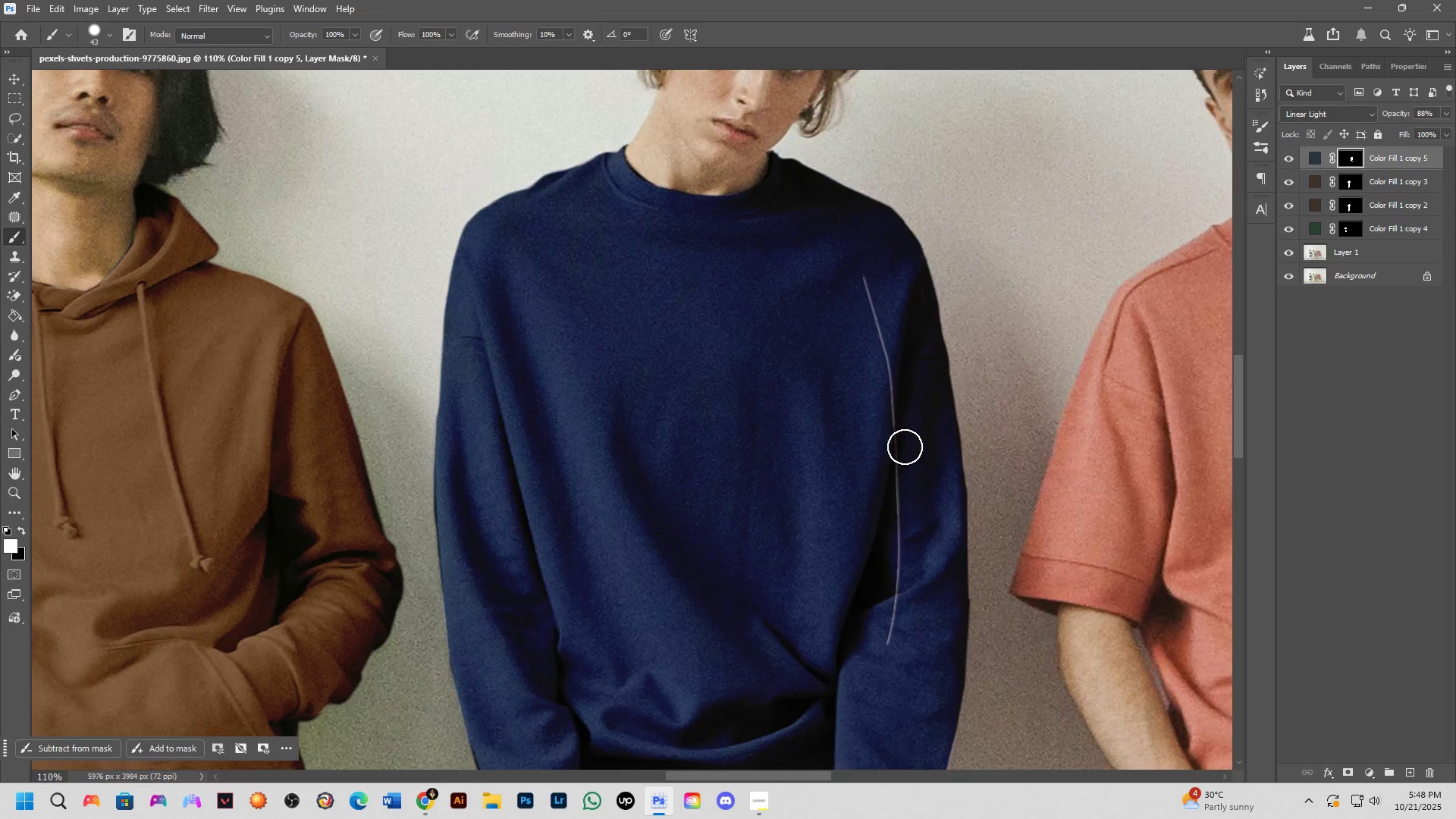 
hold_key(key=ShiftLeft, duration=0.41)
left_click([899, 453])
 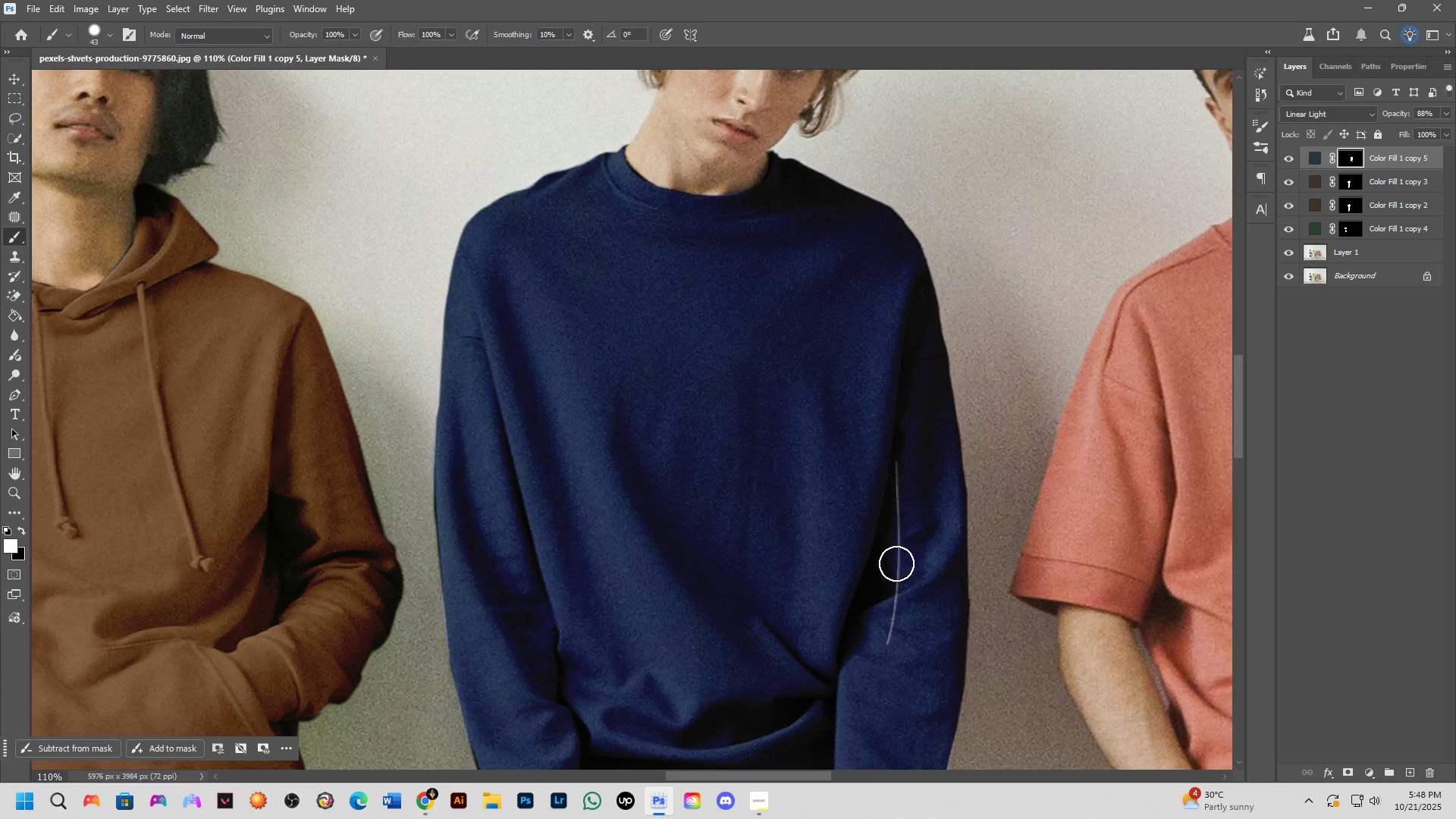 
hold_key(key=ShiftLeft, duration=0.52)
left_click([905, 552])
 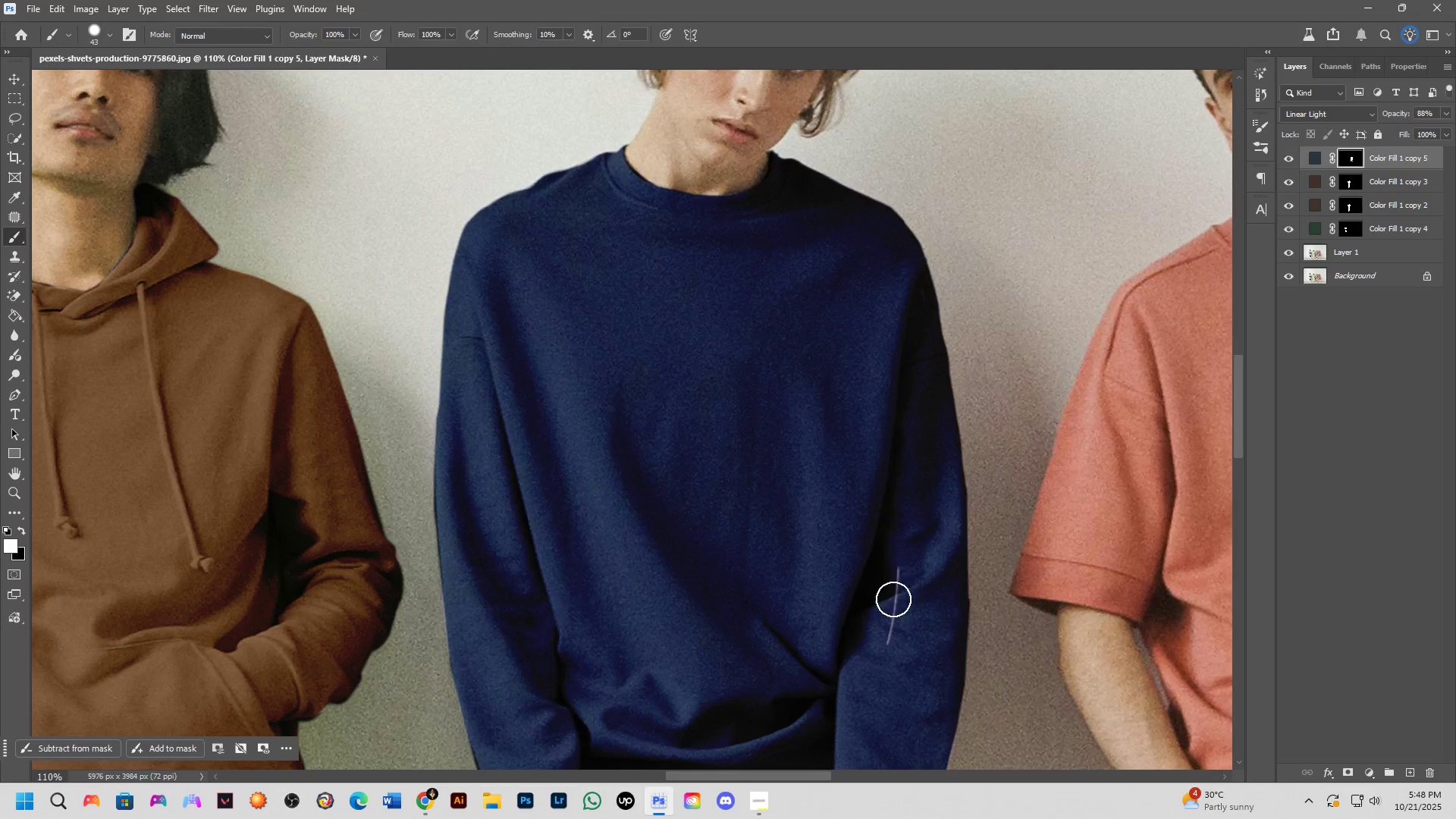 
hold_key(key=ShiftLeft, duration=0.43)
 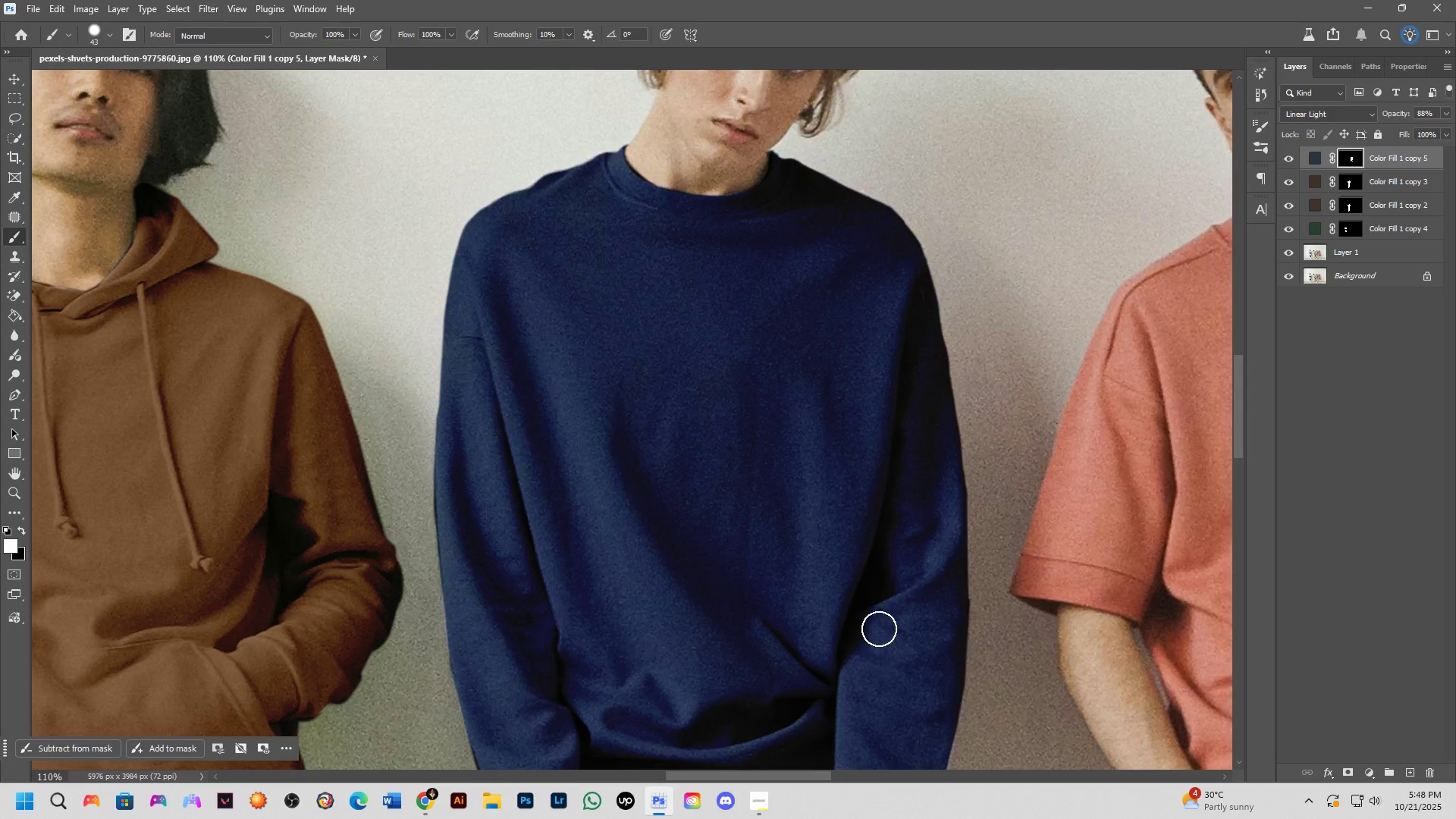 
scroll: coordinate [871, 629], scroll_direction: down, amount: 7.0
 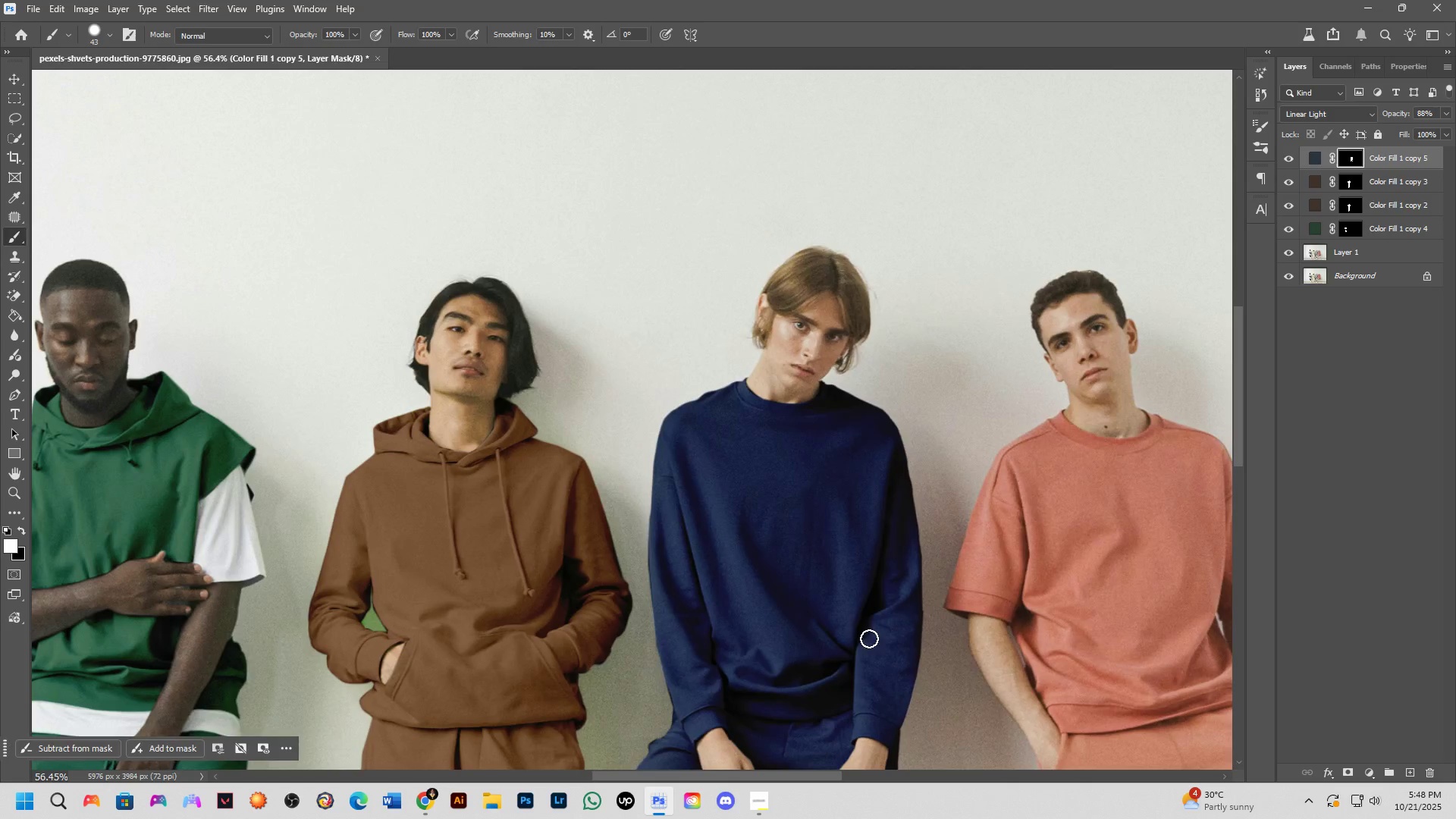 
hold_key(key=Space, duration=1.5)
 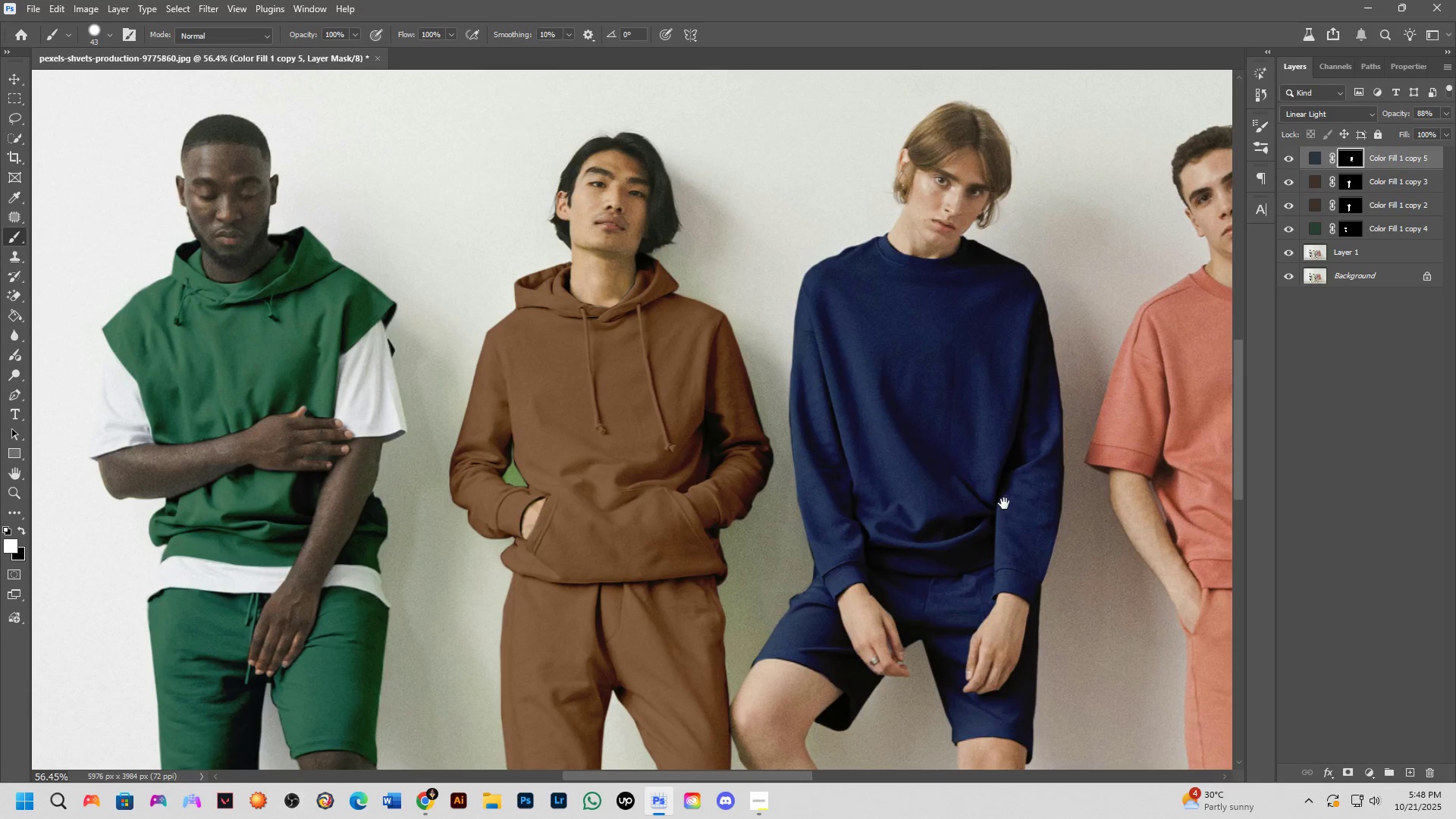 
left_click_drag(start_coordinate=[863, 648], to_coordinate=[1004, 504])
 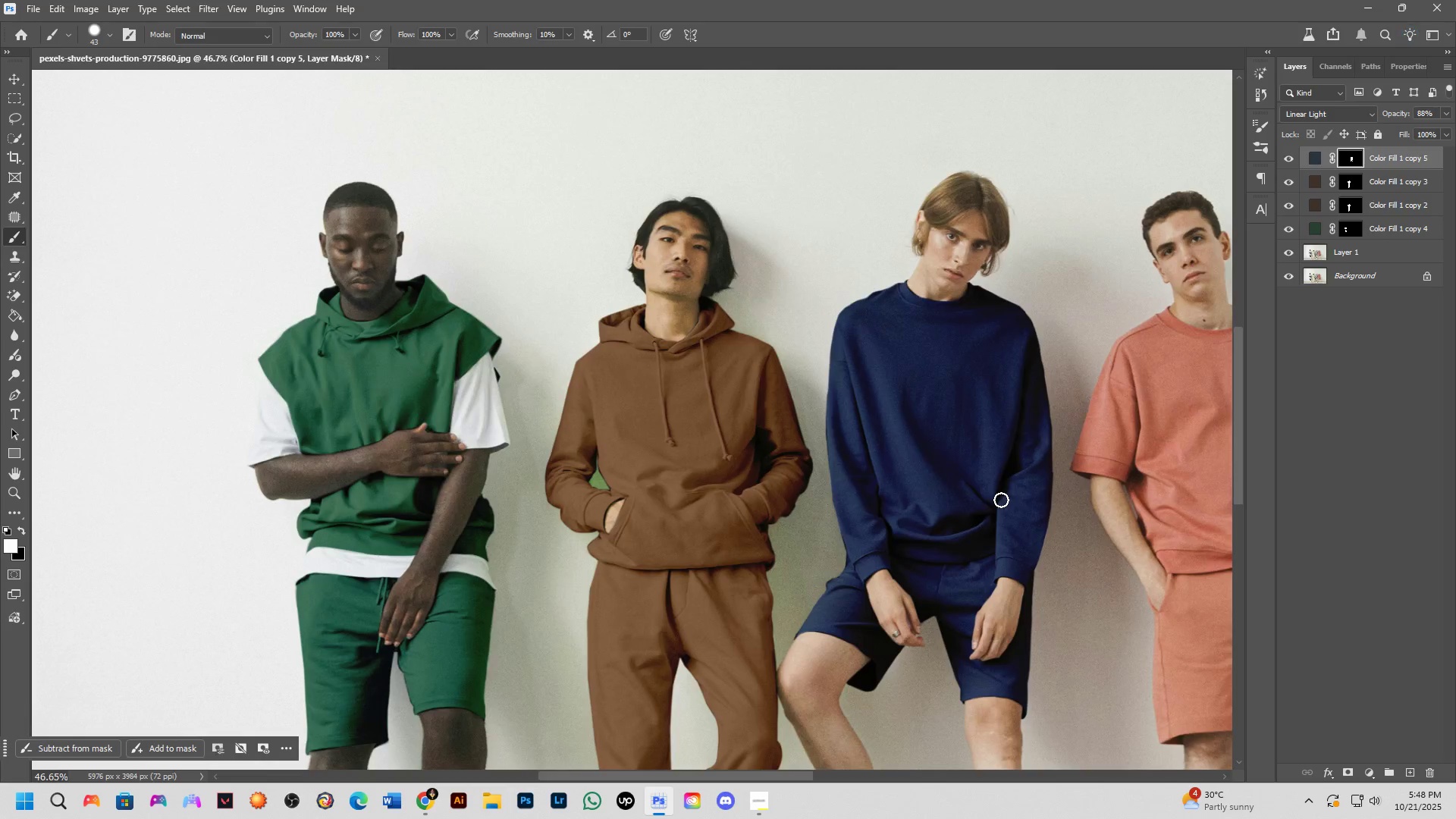 
hold_key(key=Space, duration=0.56)
 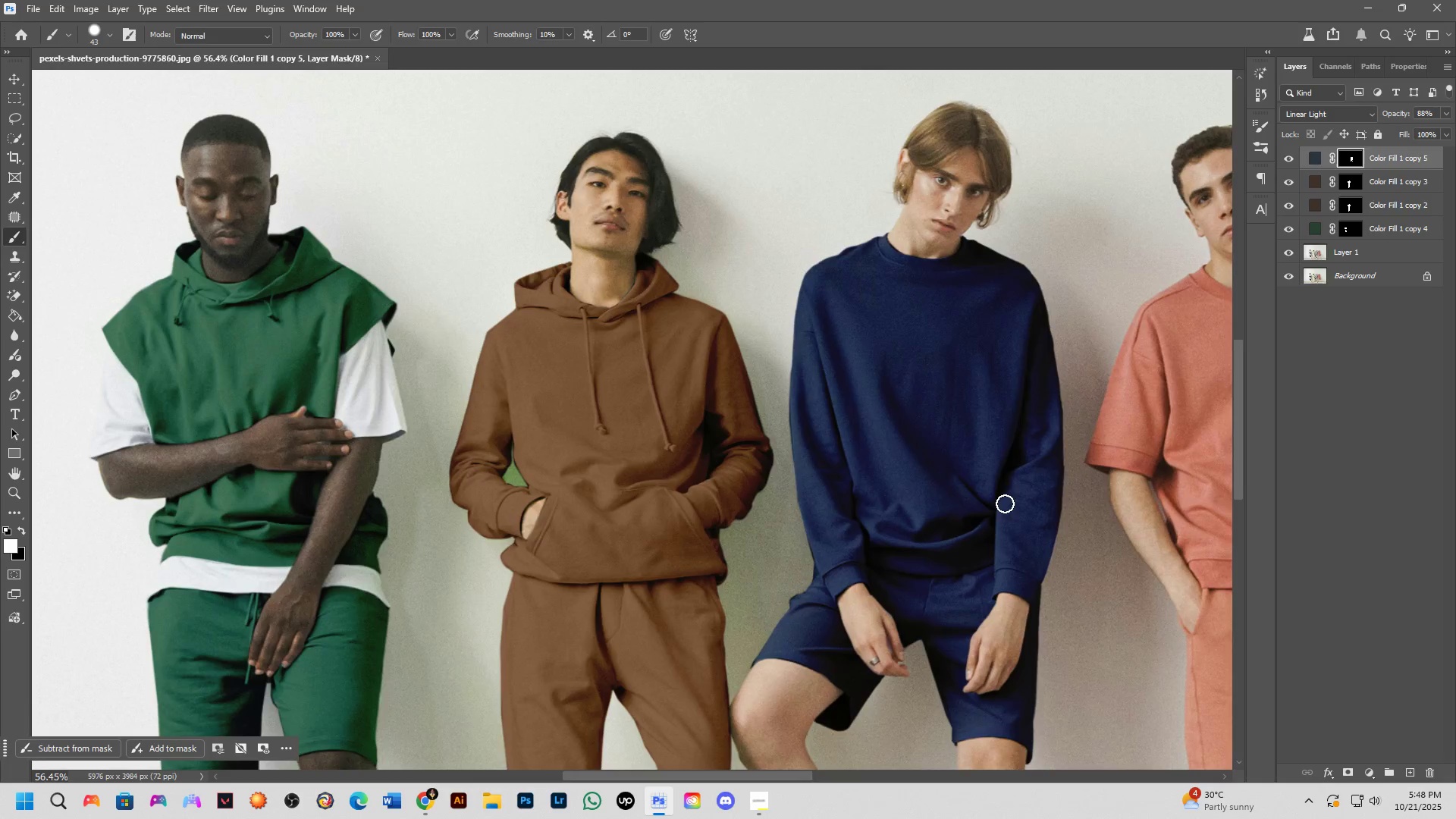 
scroll: coordinate [1001, 500], scroll_direction: down, amount: 5.0
 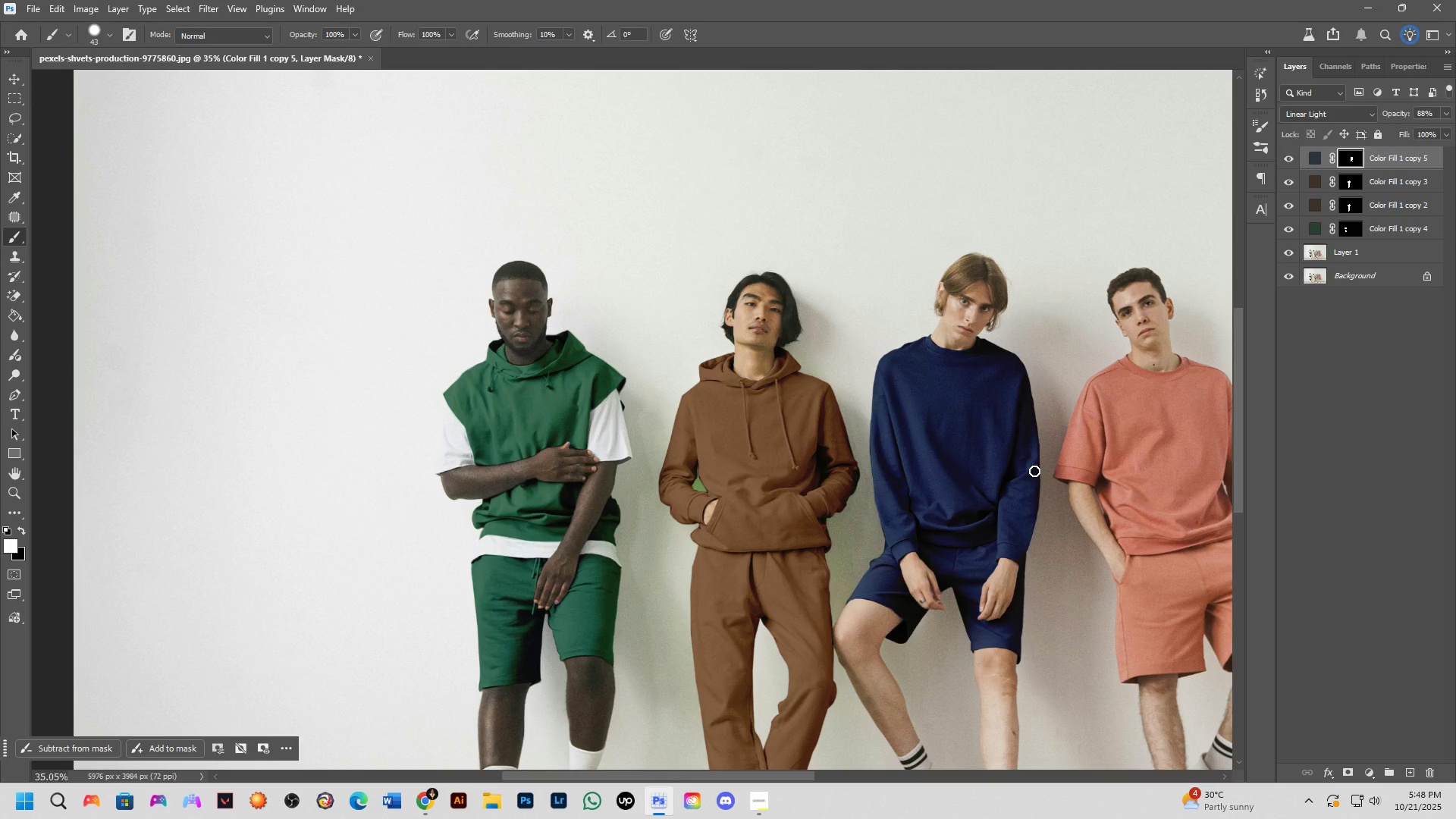 
wait(10.82)
 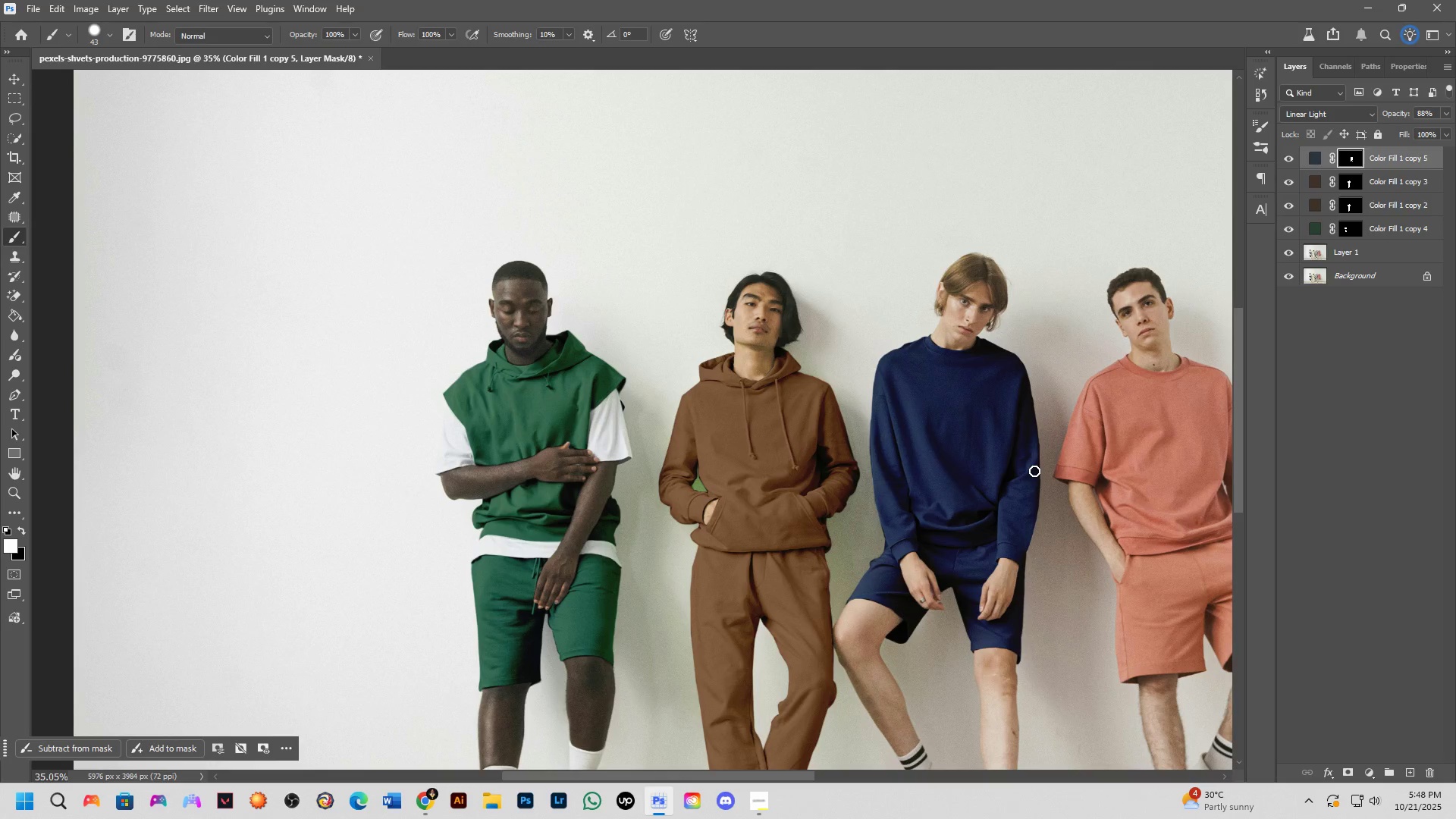 
scroll: coordinate [873, 363], scroll_direction: down, amount: 7.0
 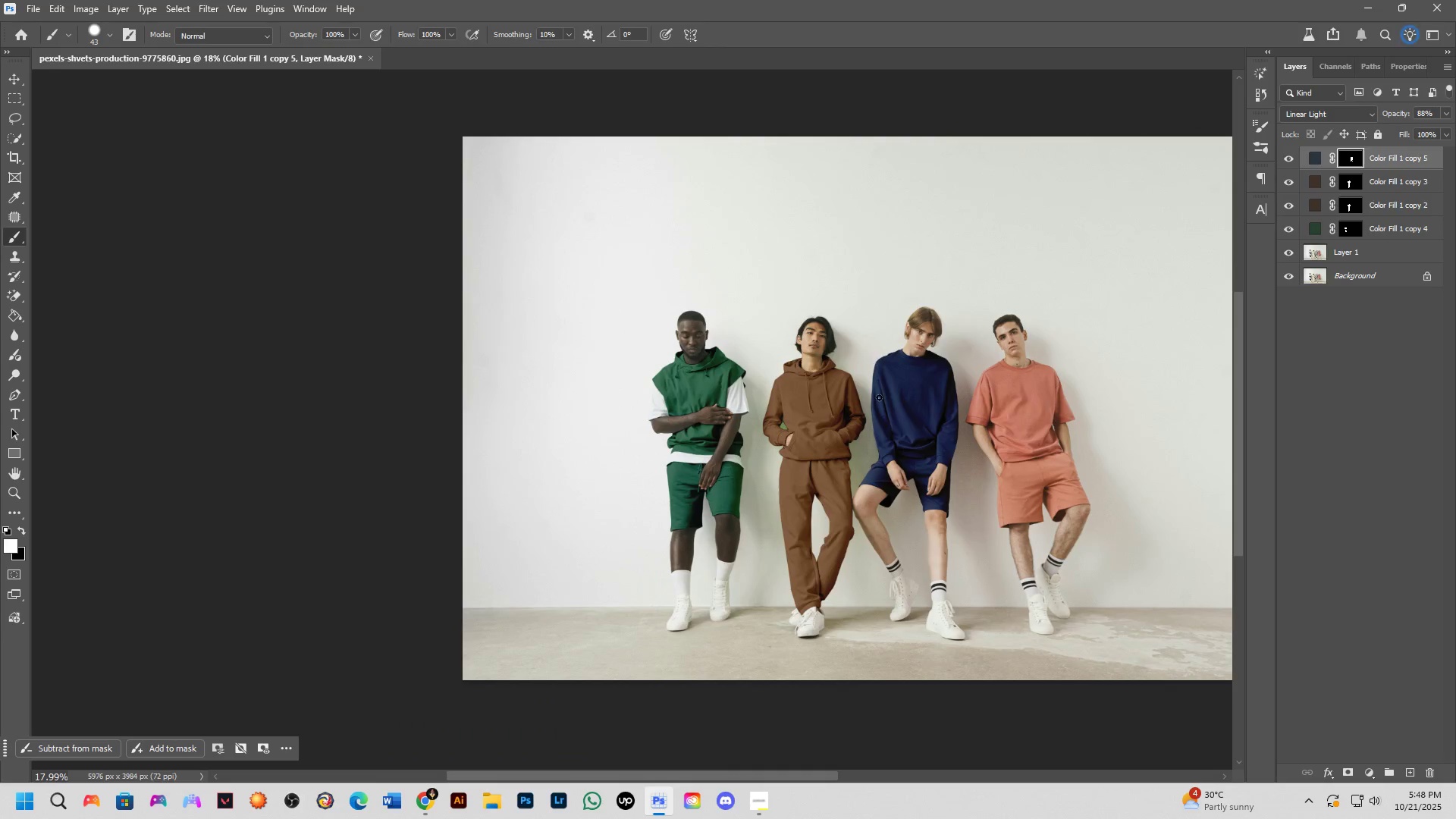 
hold_key(key=Space, duration=1.53)
 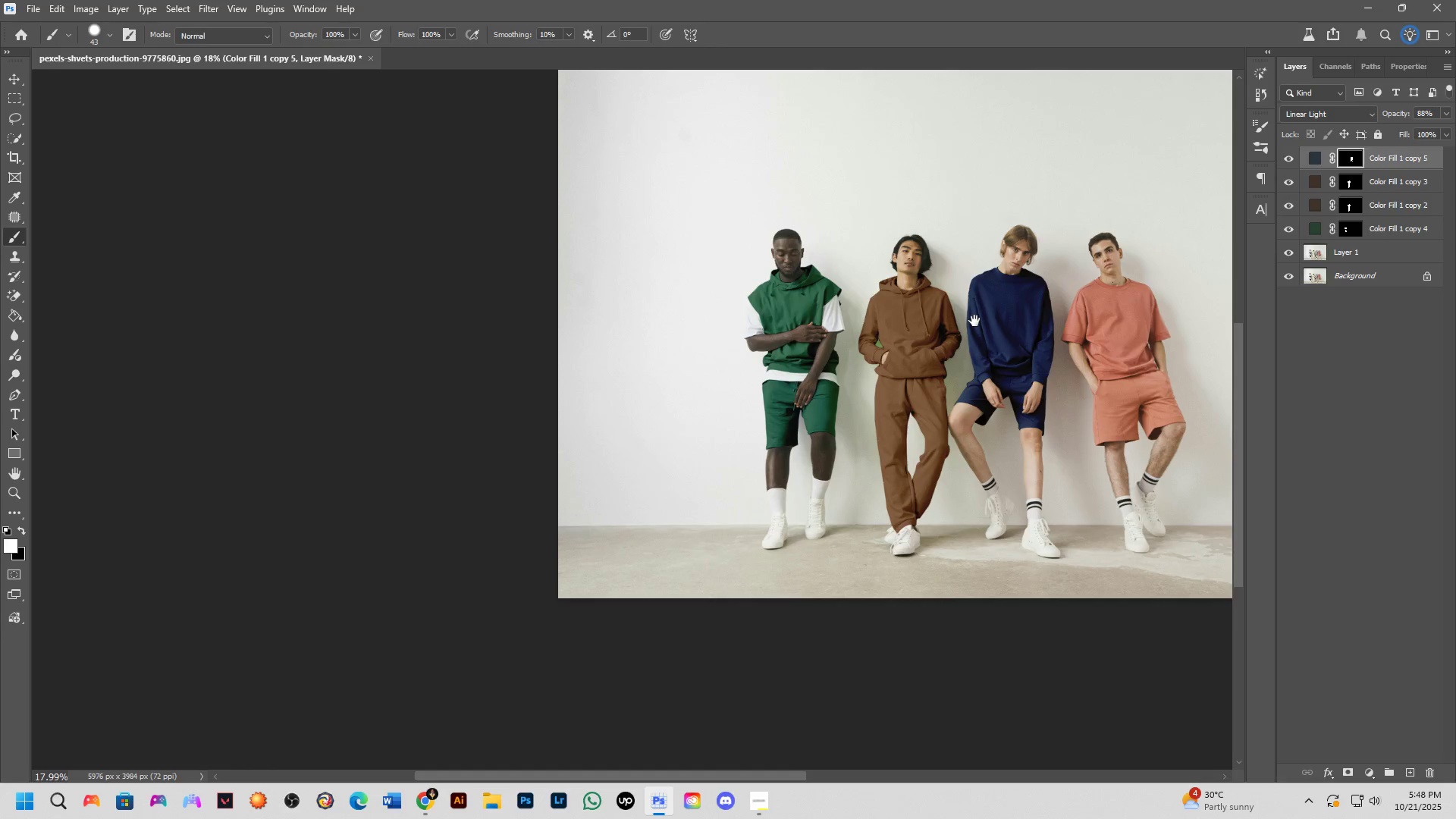 
left_click_drag(start_coordinate=[879, 403], to_coordinate=[973, 319])
 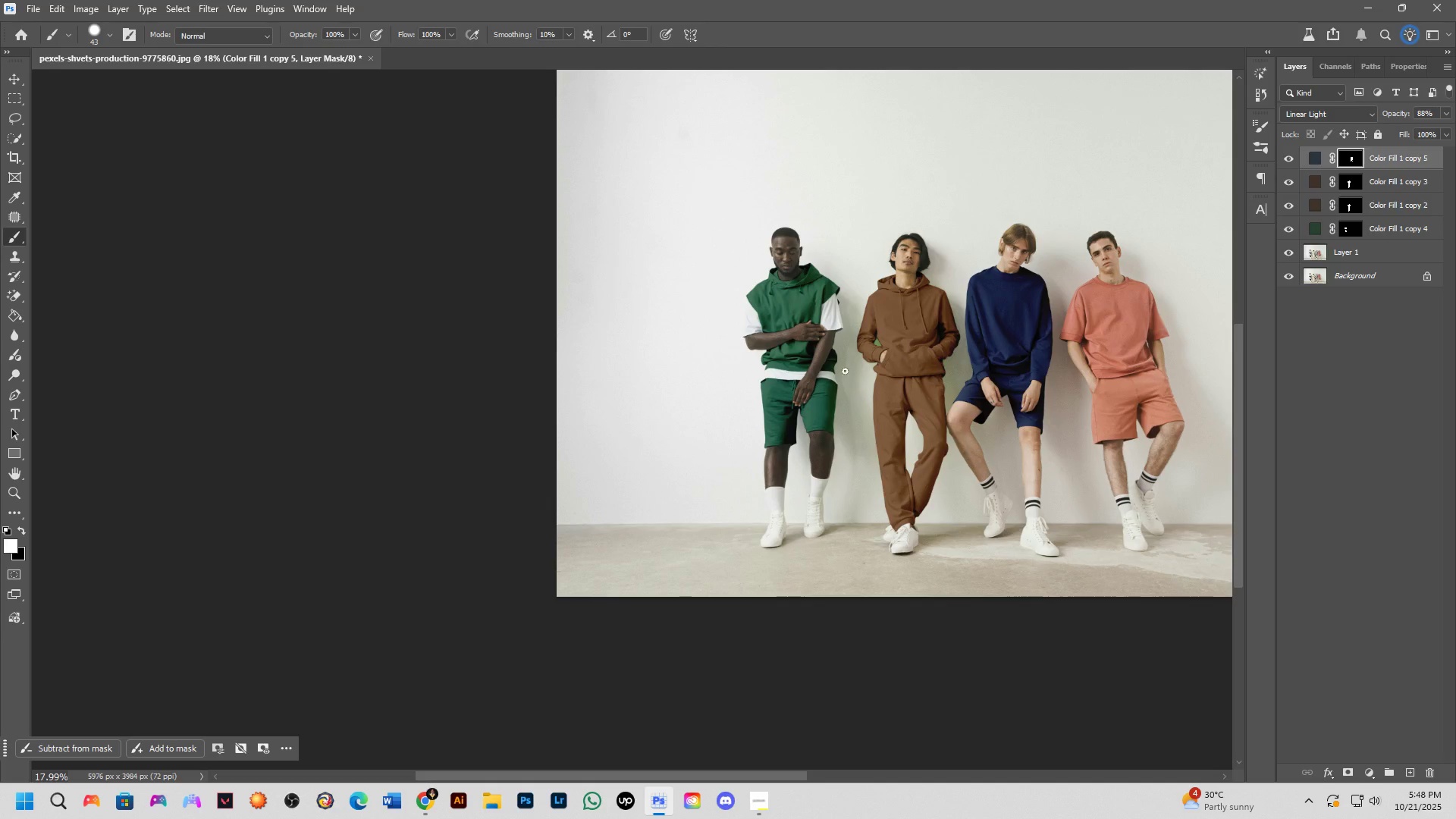 
hold_key(key=Space, duration=1.02)
 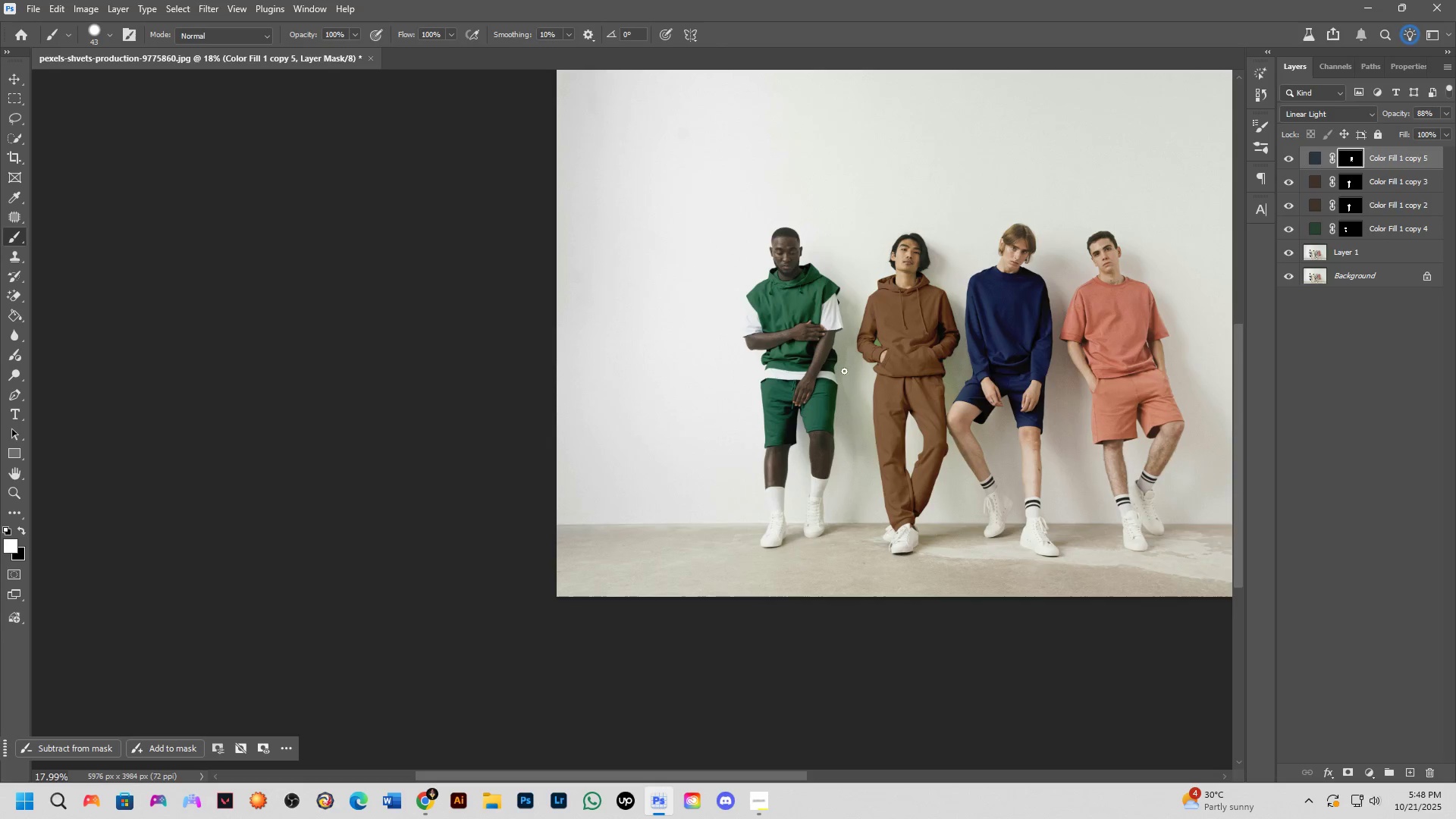 
scroll: coordinate [883, 390], scroll_direction: up, amount: 8.0
 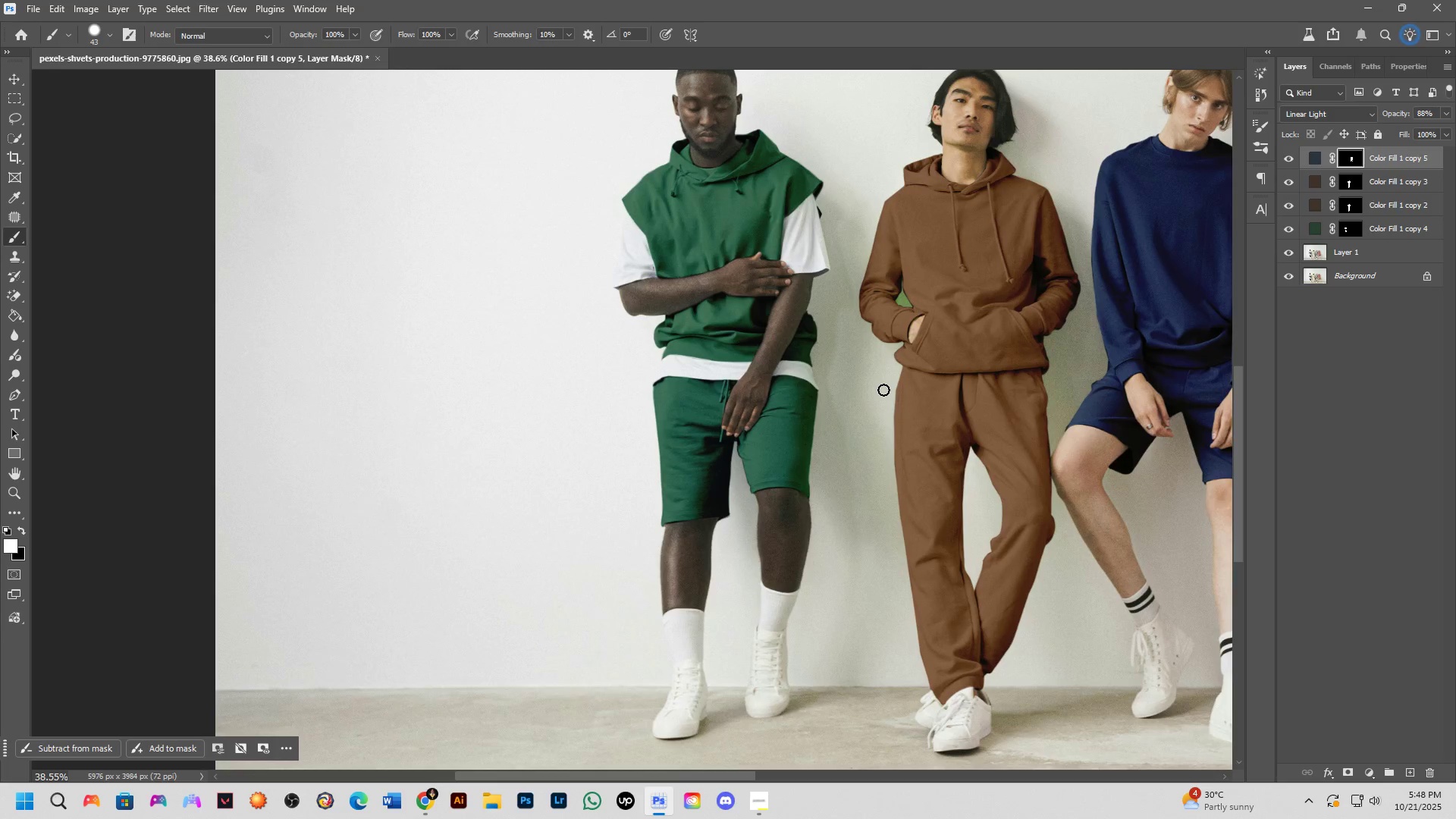 
scroll: coordinate [883, 392], scroll_direction: down, amount: 3.0
 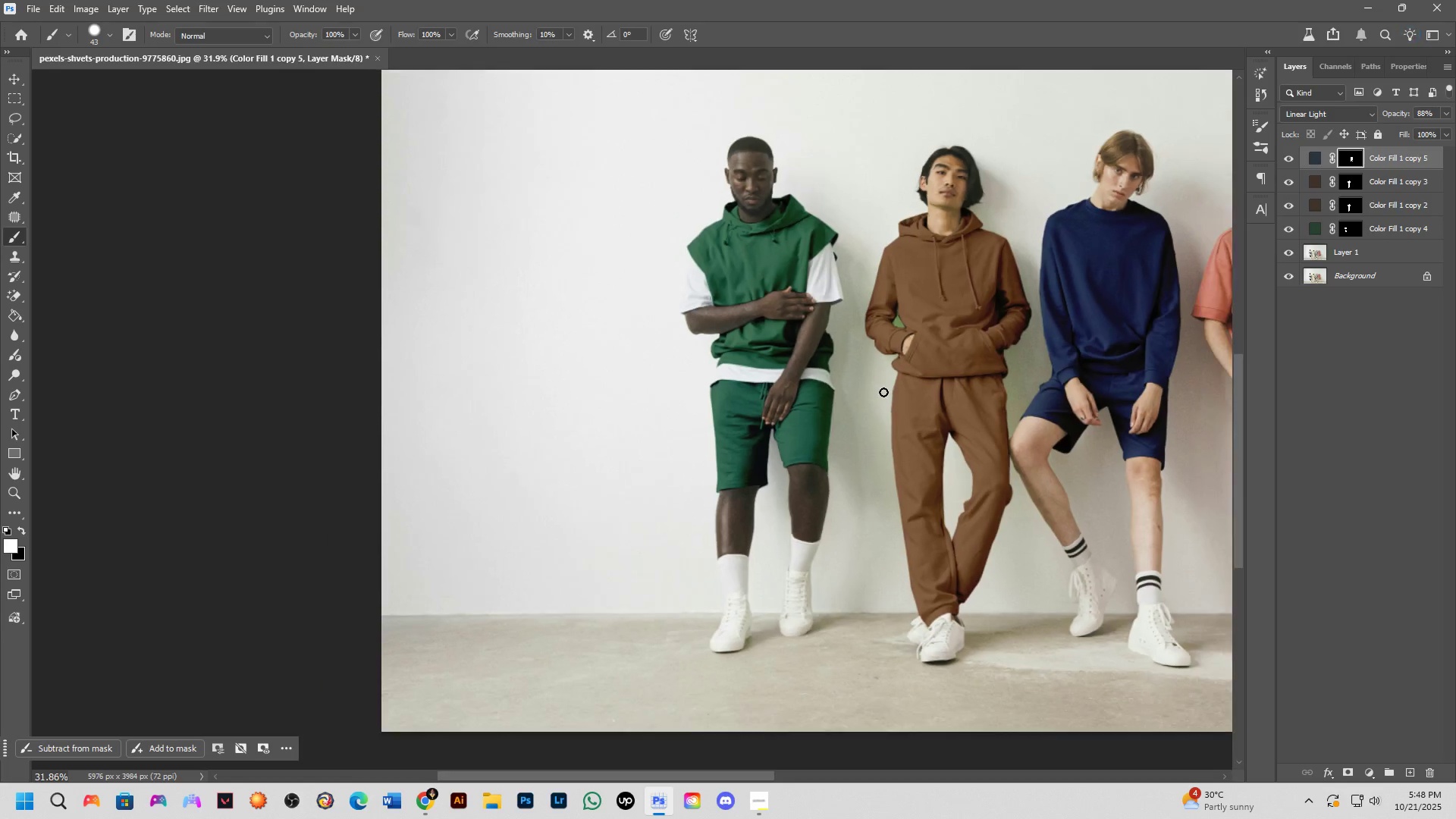 
hold_key(key=Space, duration=0.88)
 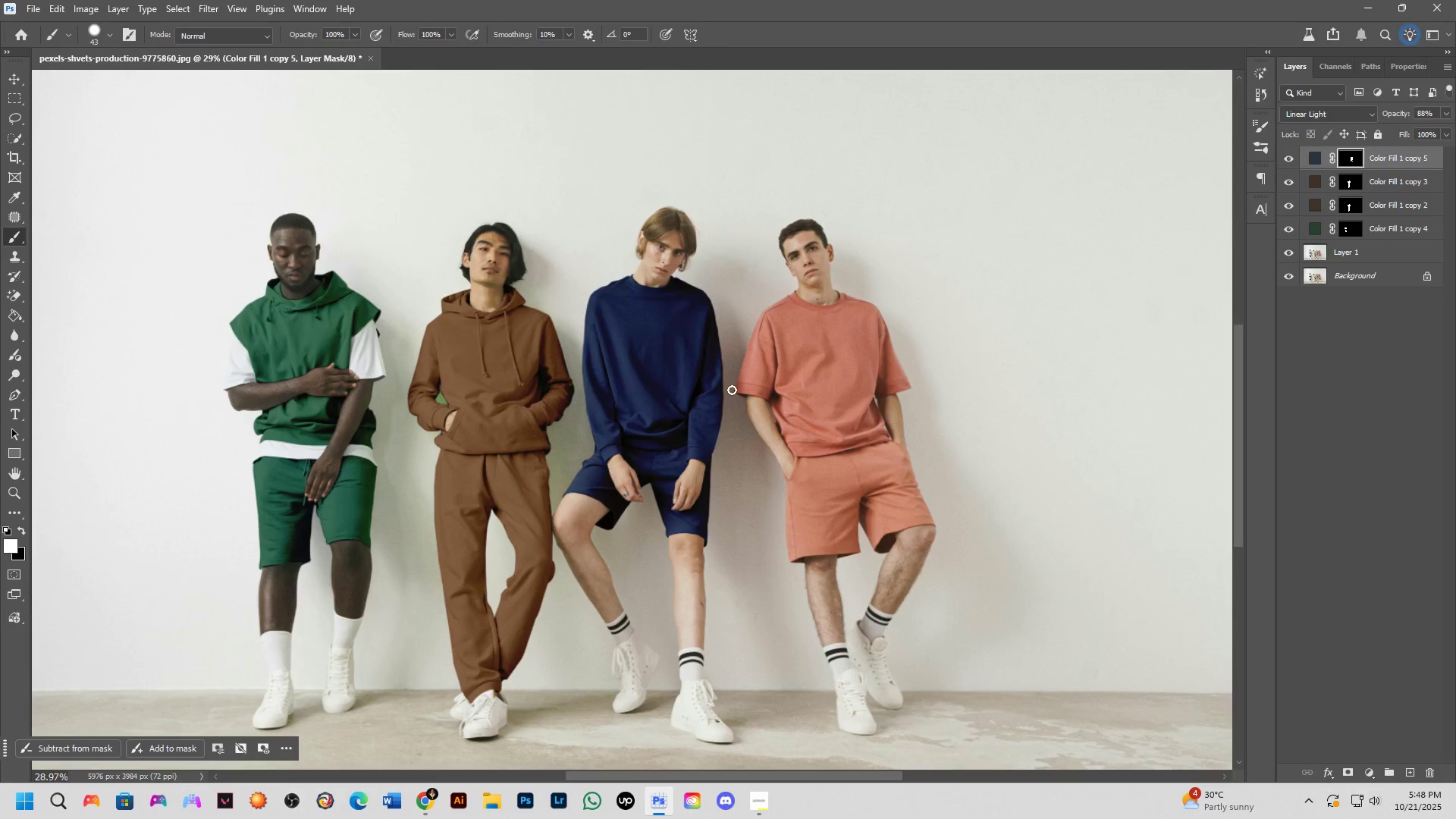 
left_click_drag(start_coordinate=[947, 417], to_coordinate=[490, 494])
 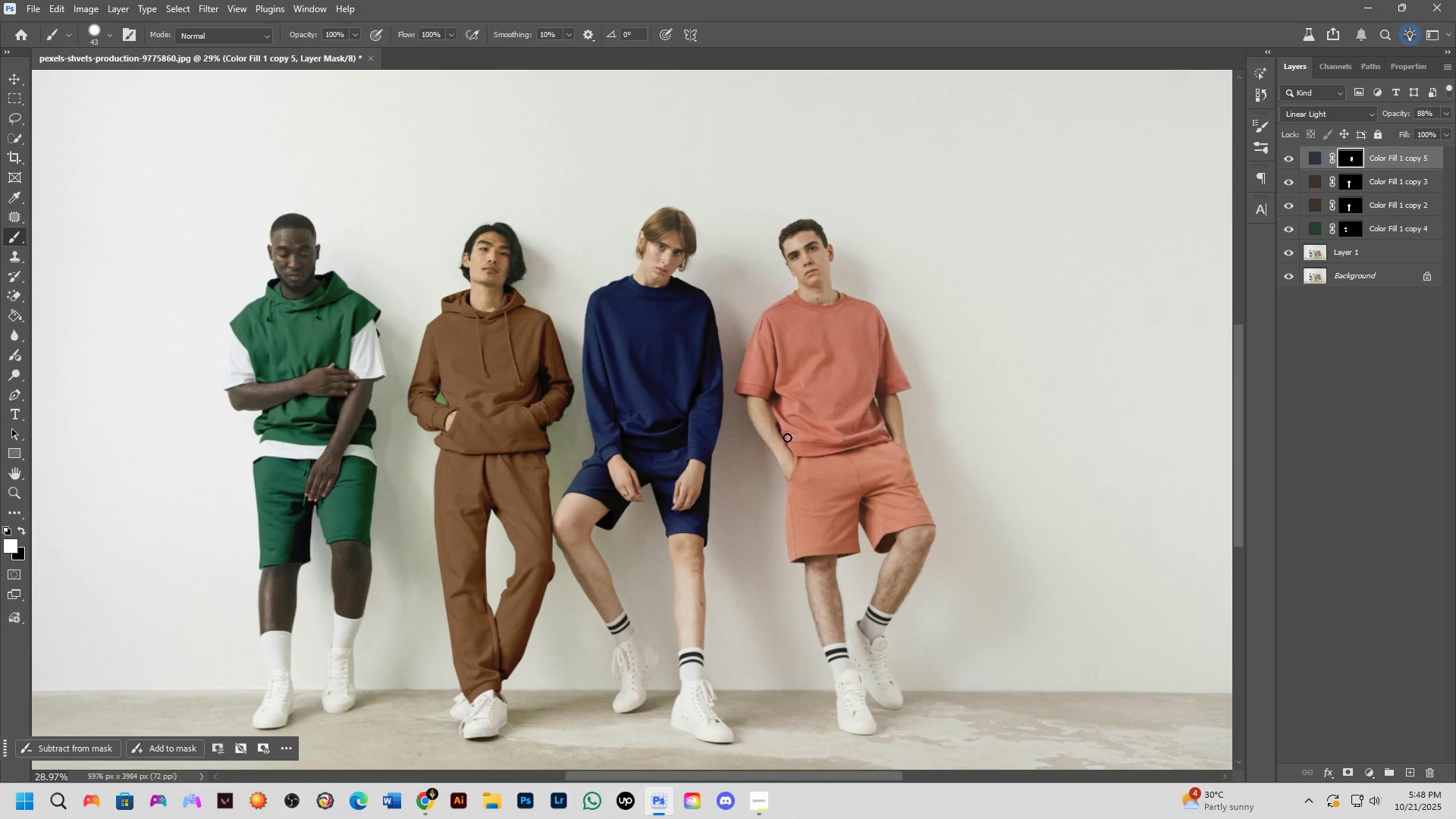 
key(Shift+ShiftLeft)
 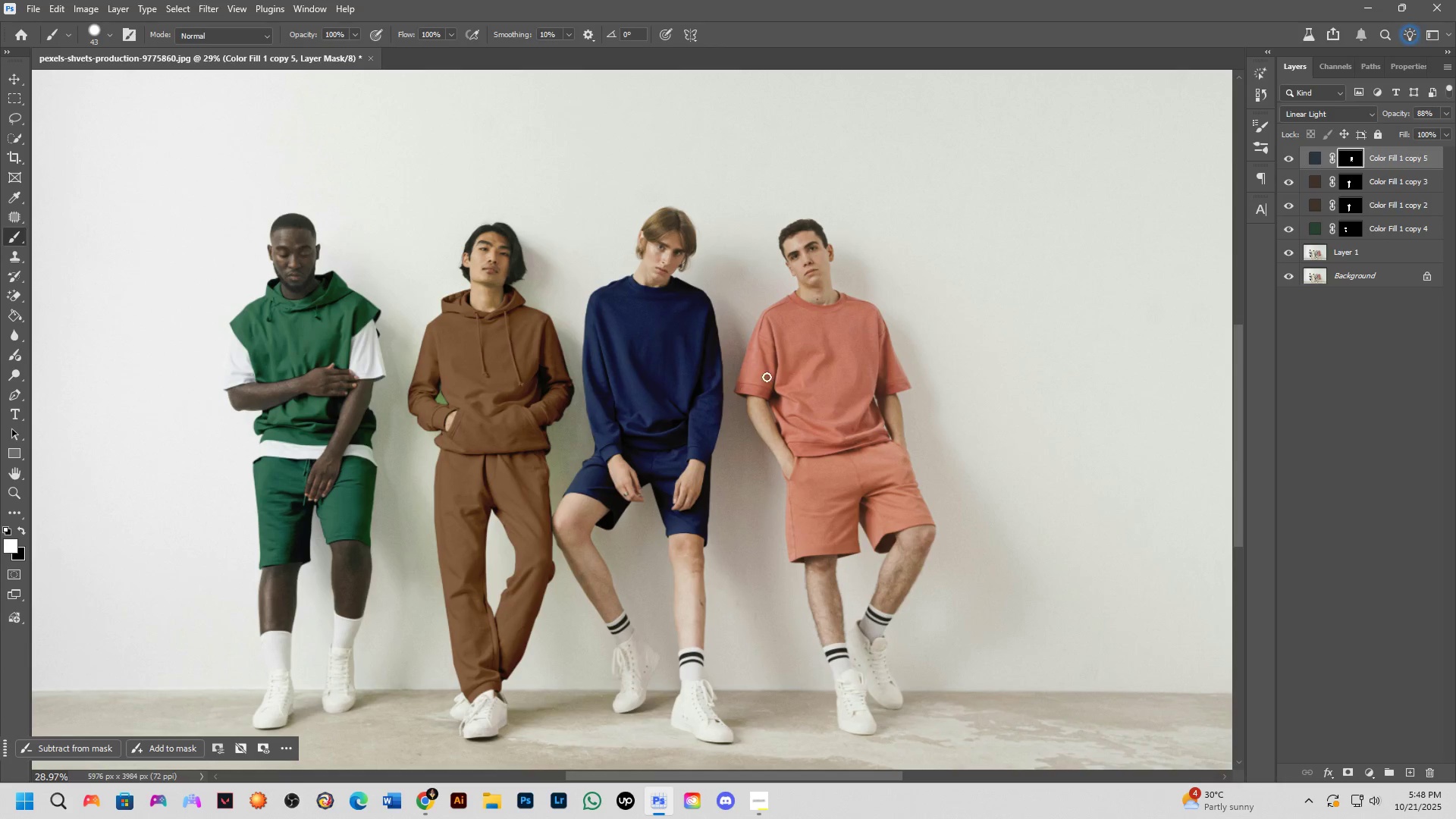 
scroll: coordinate [775, 374], scroll_direction: none, amount: 0.0
 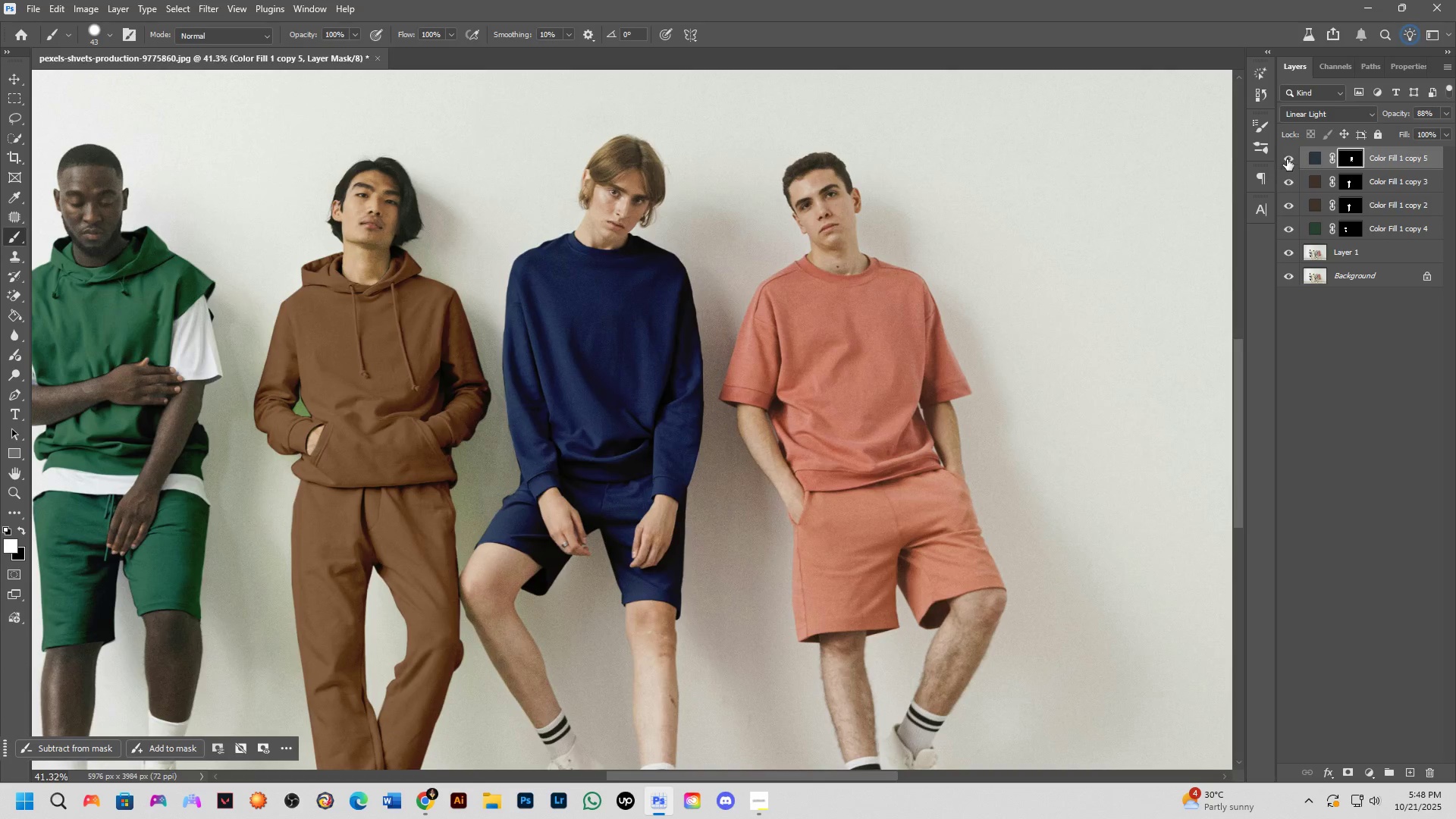 
double_click([1288, 158])
 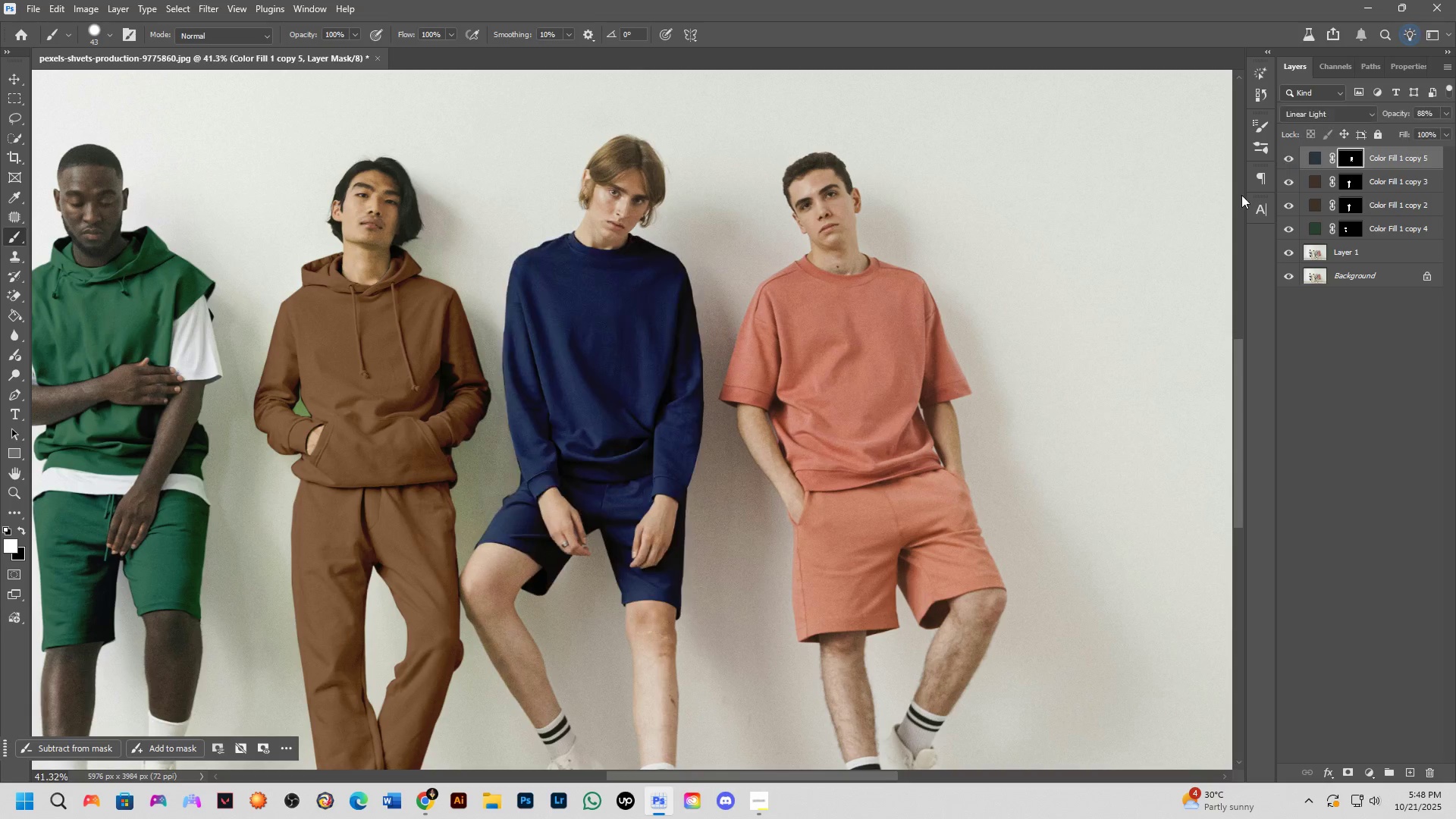 
hold_key(key=Space, duration=0.93)
 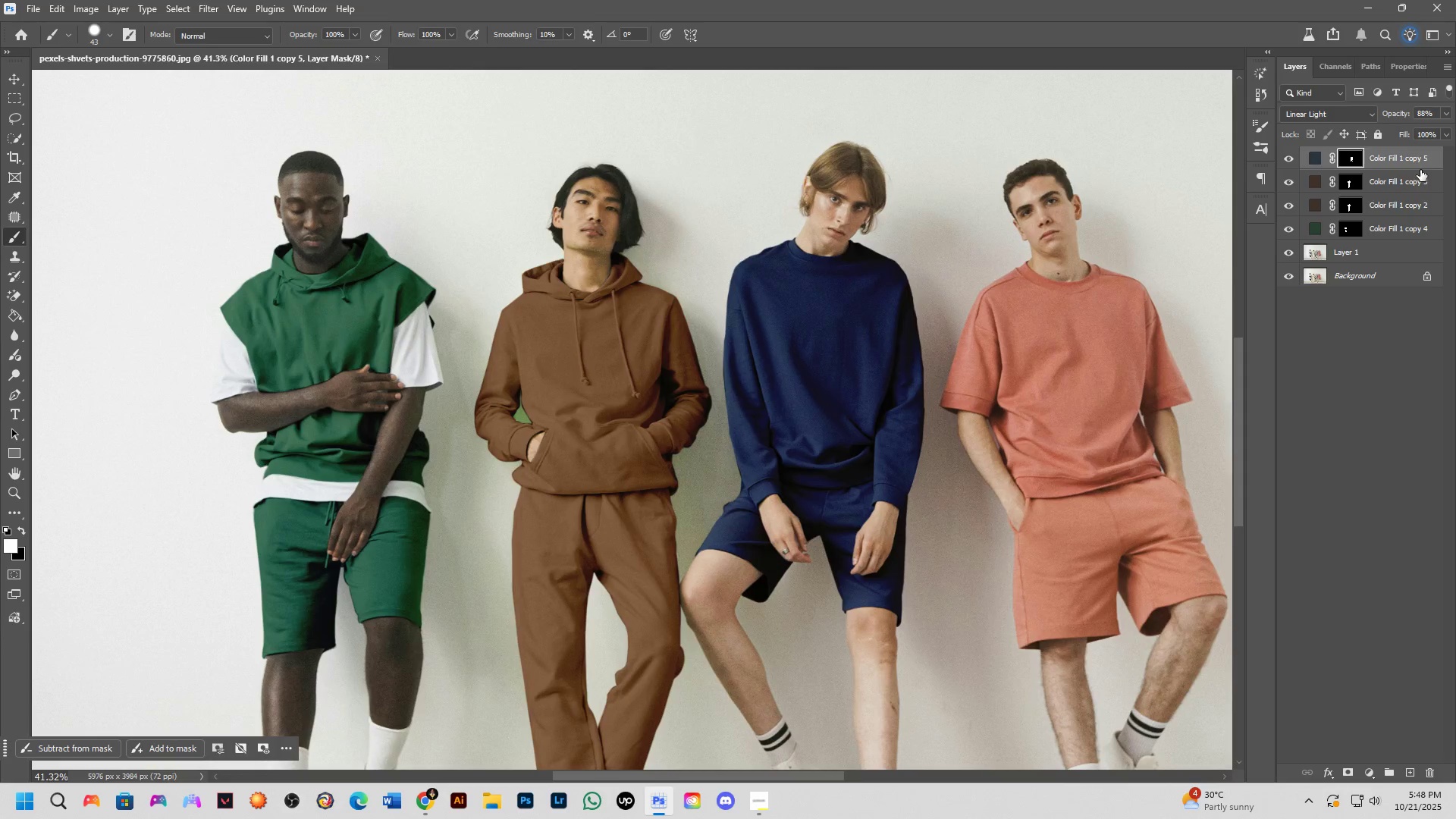 
left_click_drag(start_coordinate=[590, 408], to_coordinate=[807, 424])
 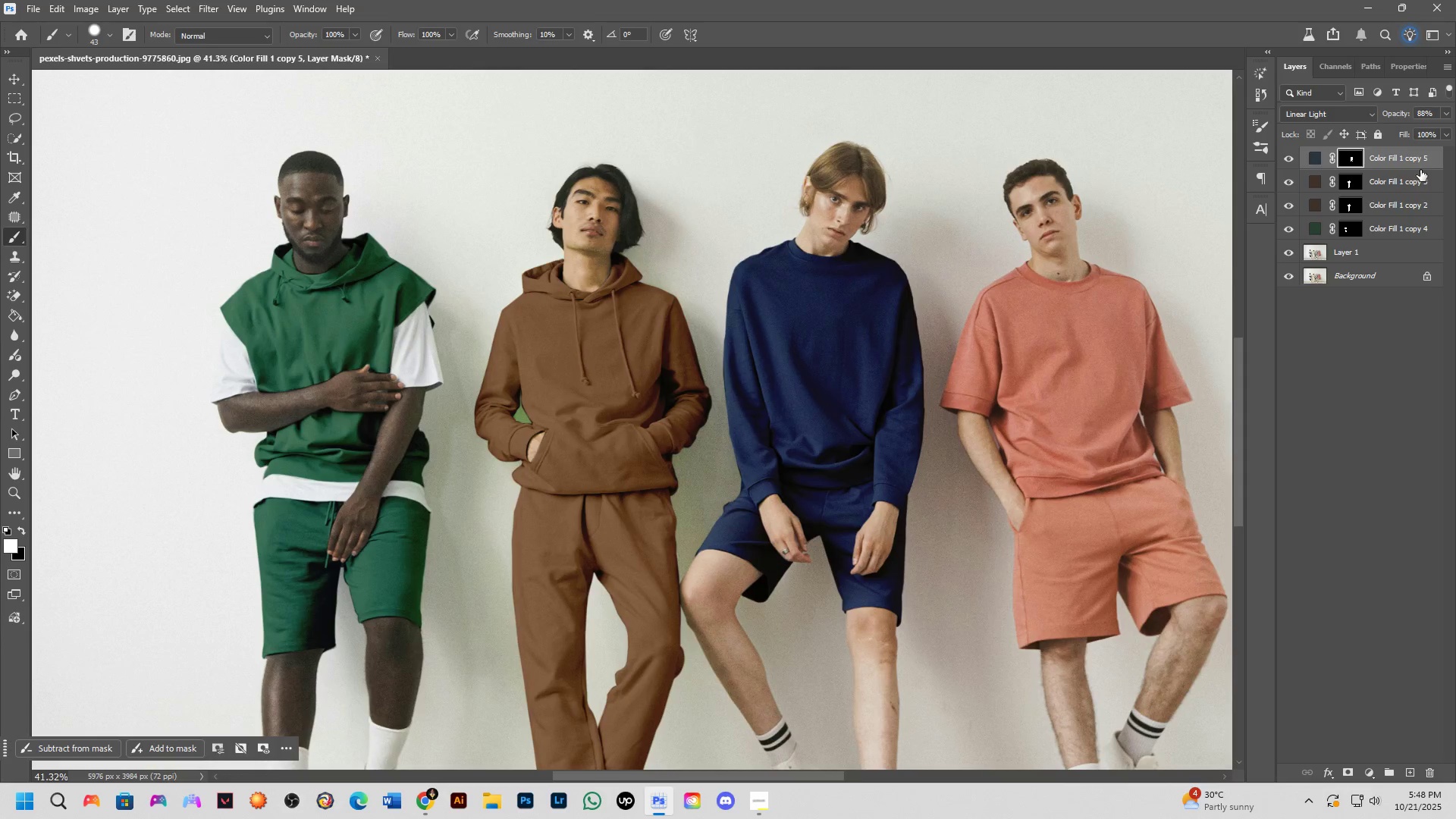 
double_click([1432, 160])
 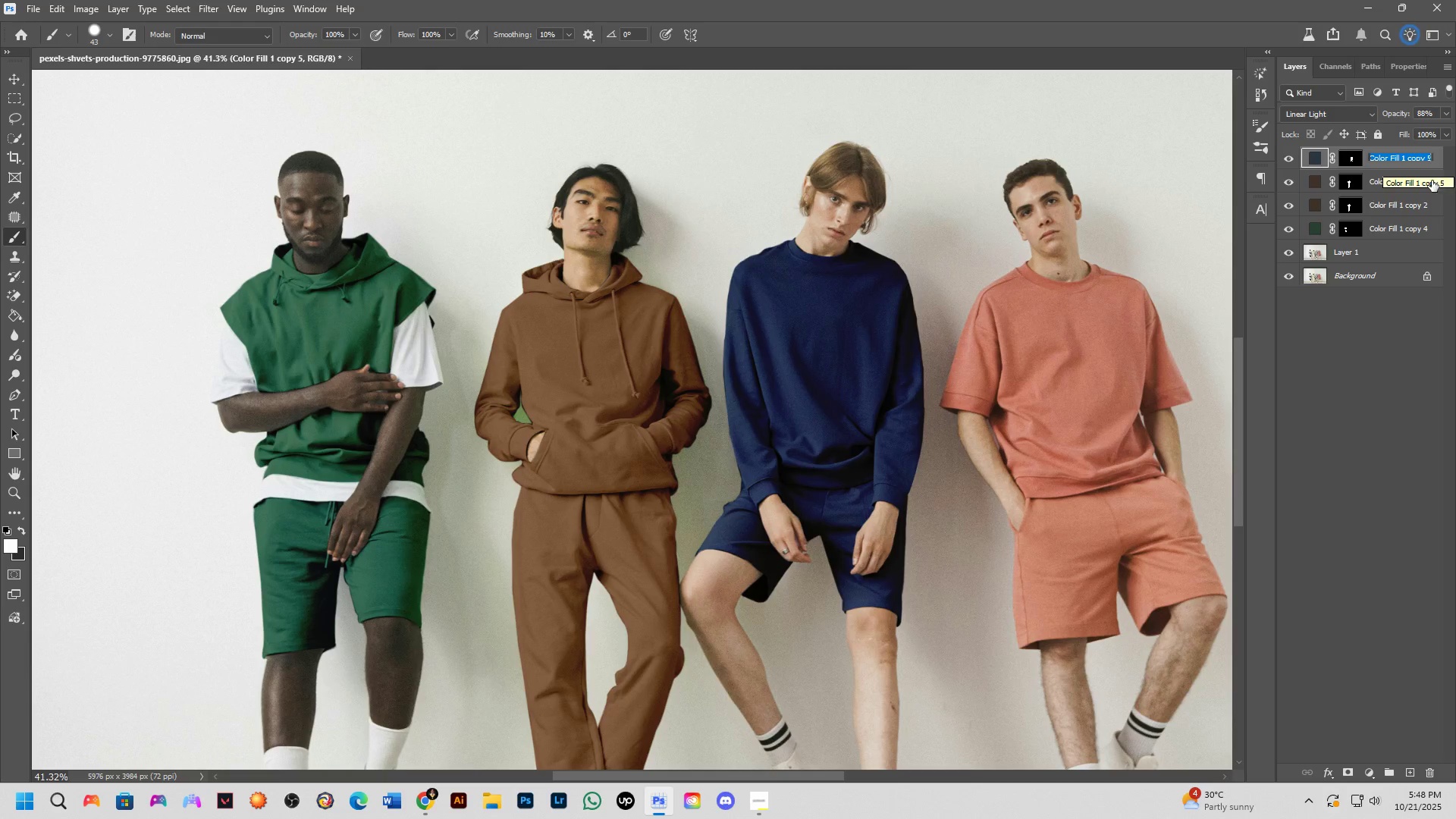 
left_click([1443, 155])
 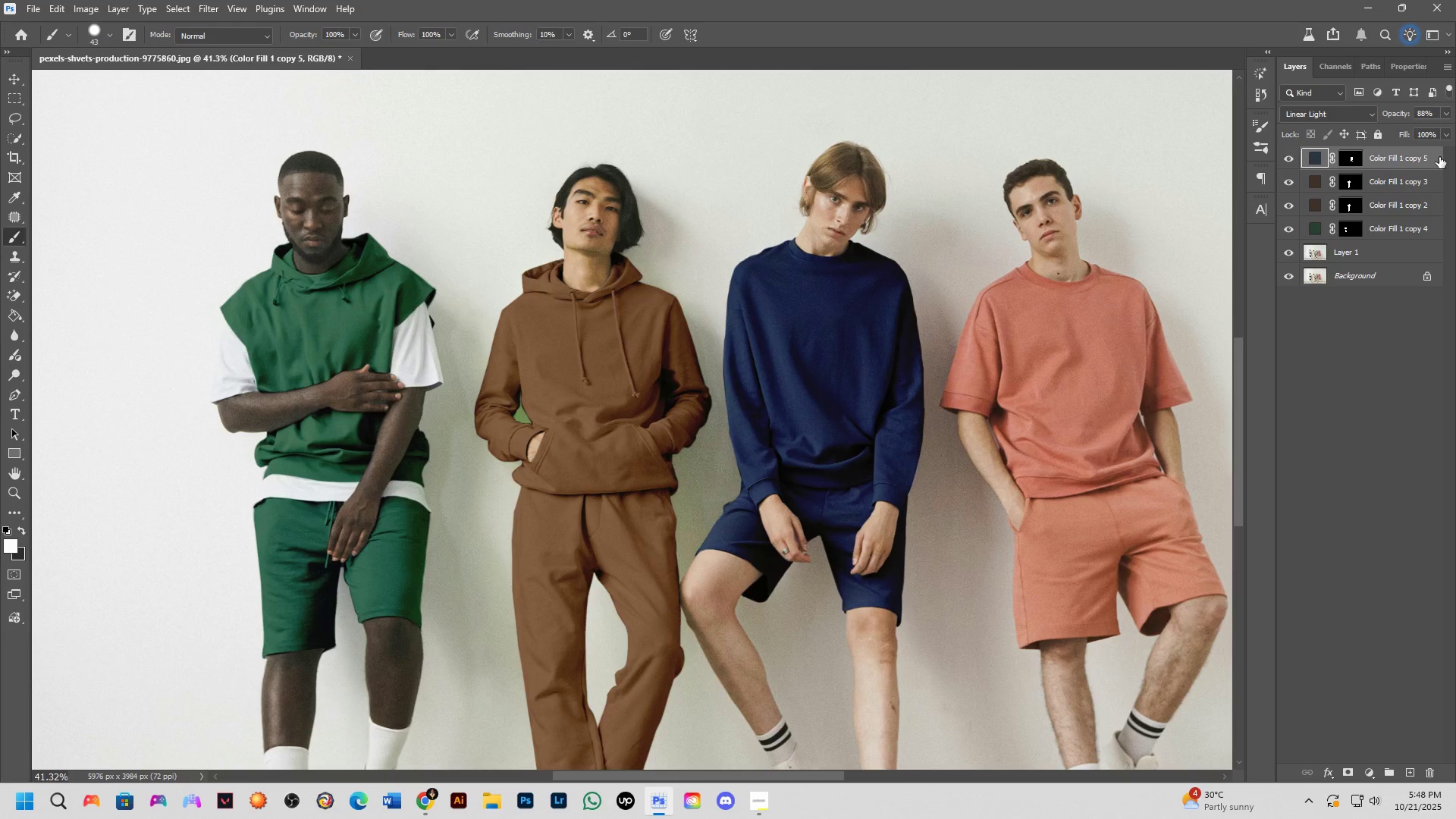 
double_click([1439, 157])
 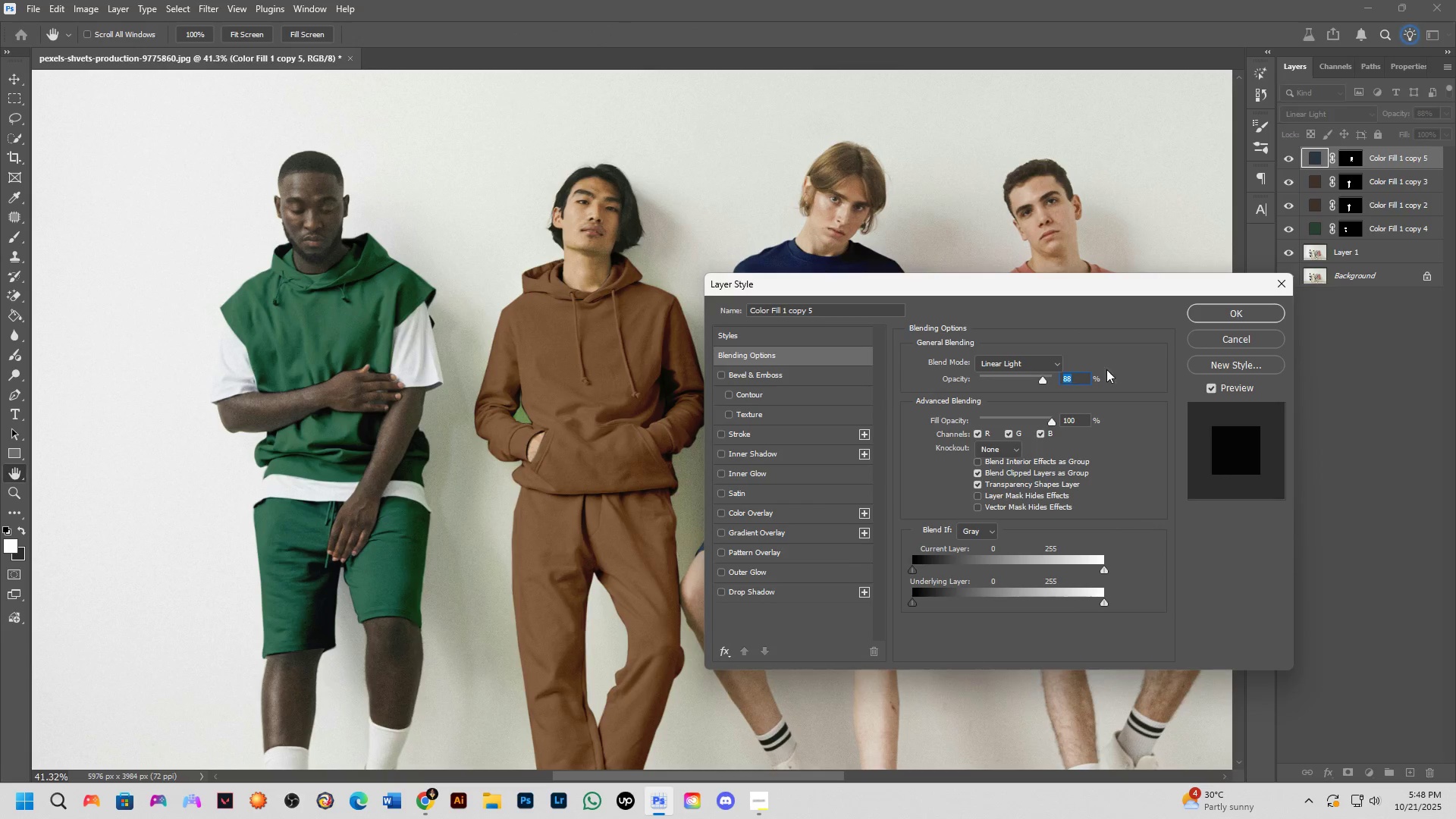 
left_click_drag(start_coordinate=[1090, 292], to_coordinate=[475, 252])
 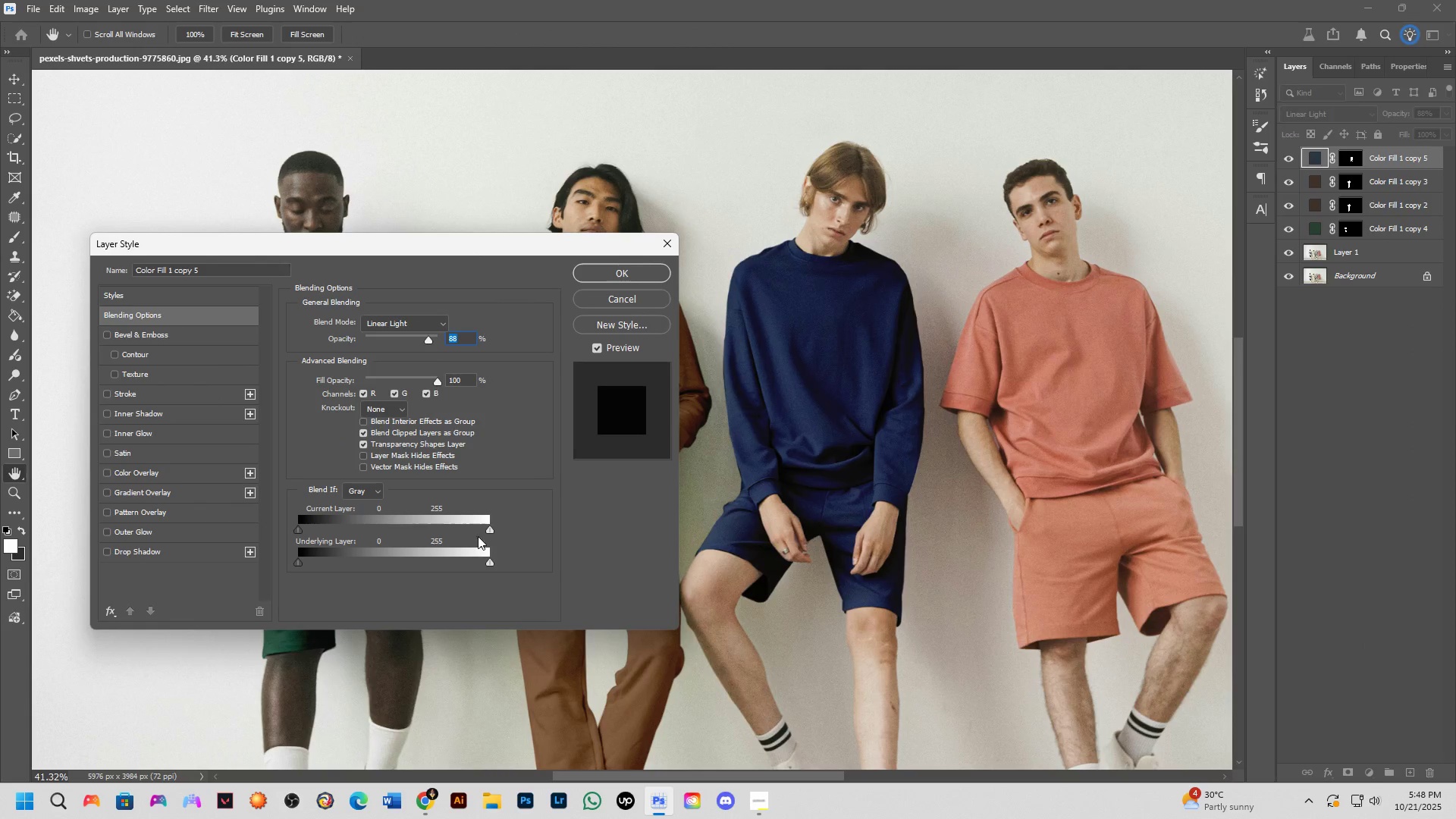 
hold_key(key=AltLeft, duration=1.54)
left_click_drag(start_coordinate=[485, 530], to_coordinate=[252, 551])
 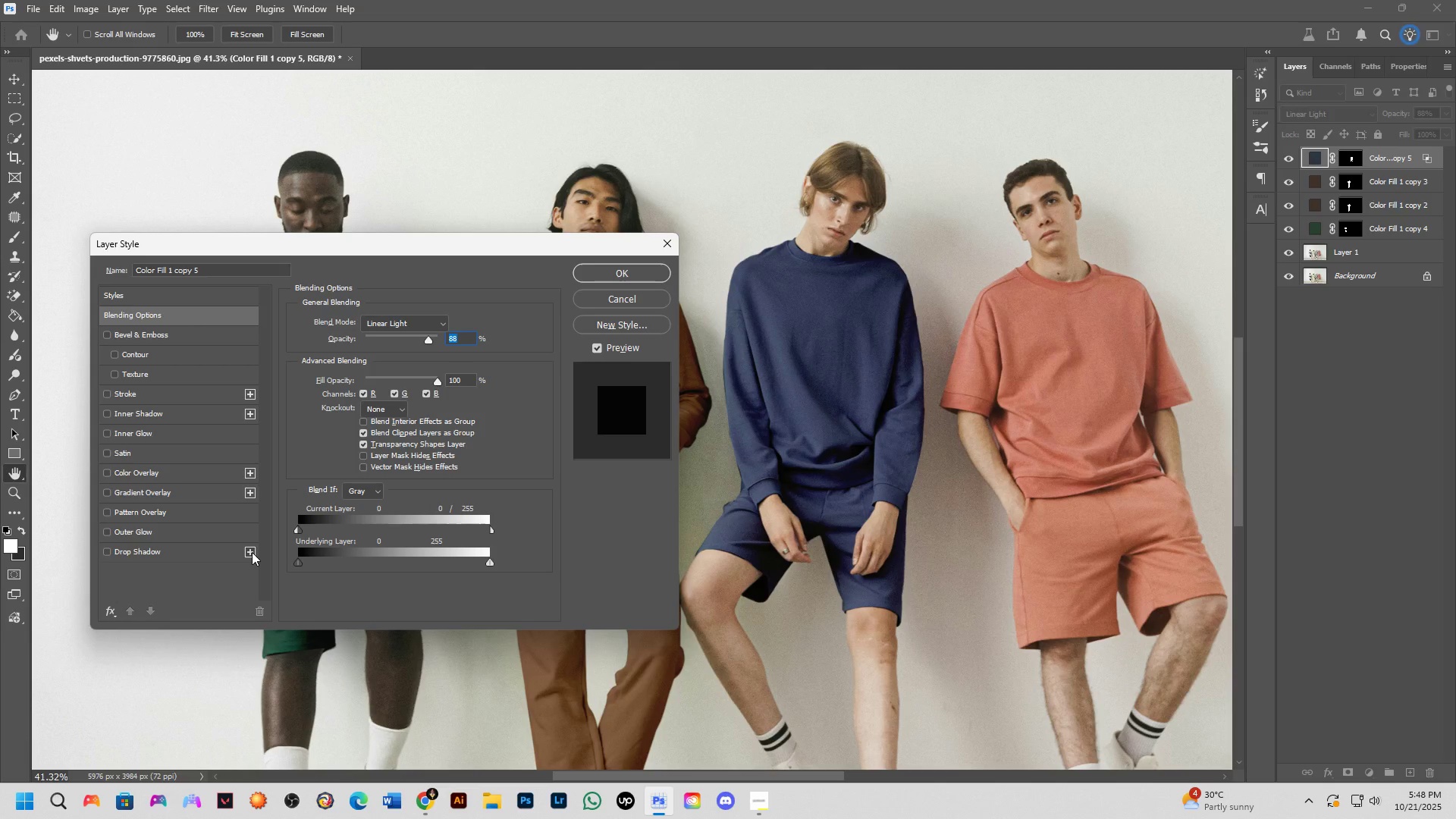 
hold_key(key=AltLeft, duration=1.51)
 